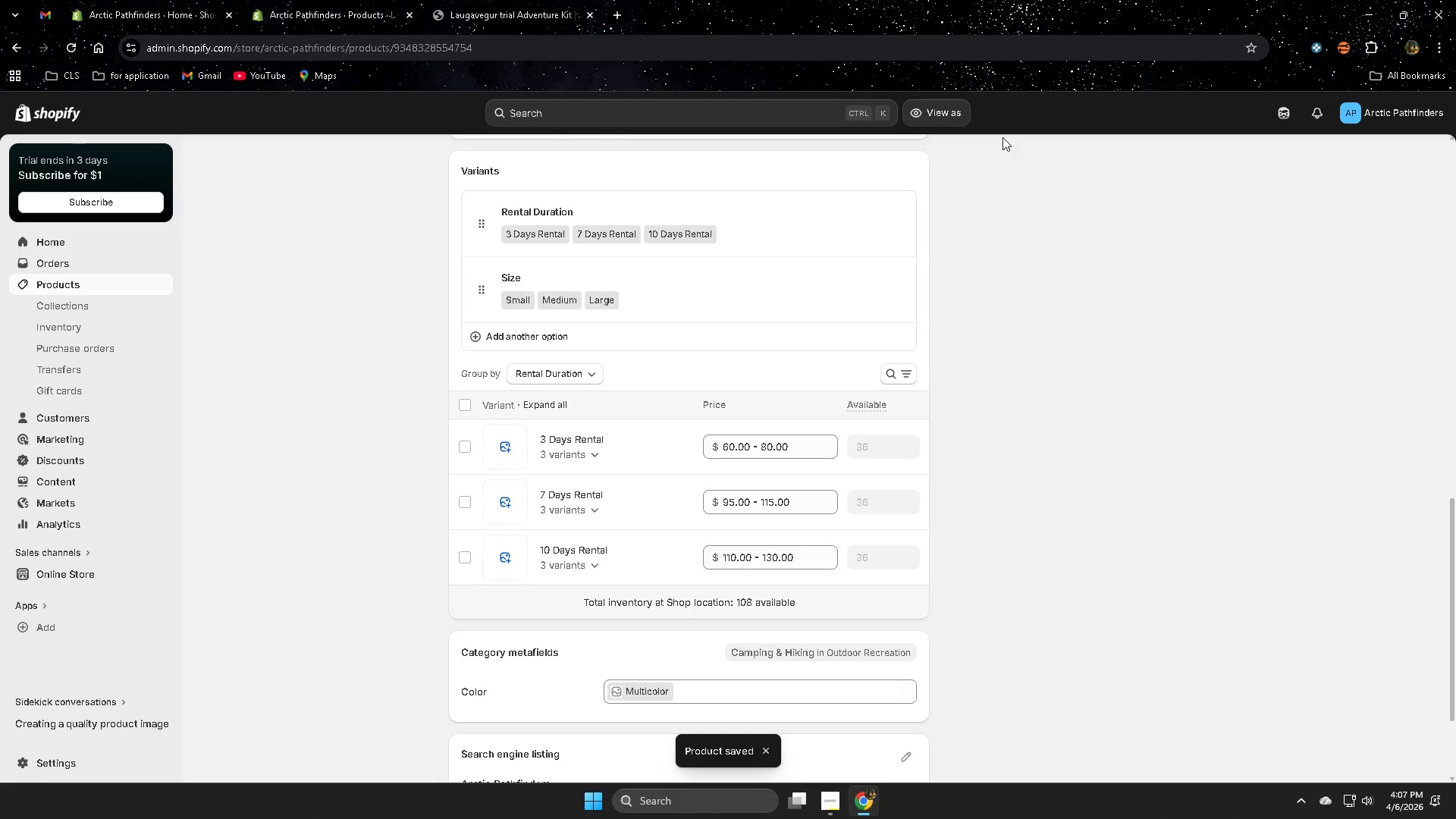 
wait(7.88)
 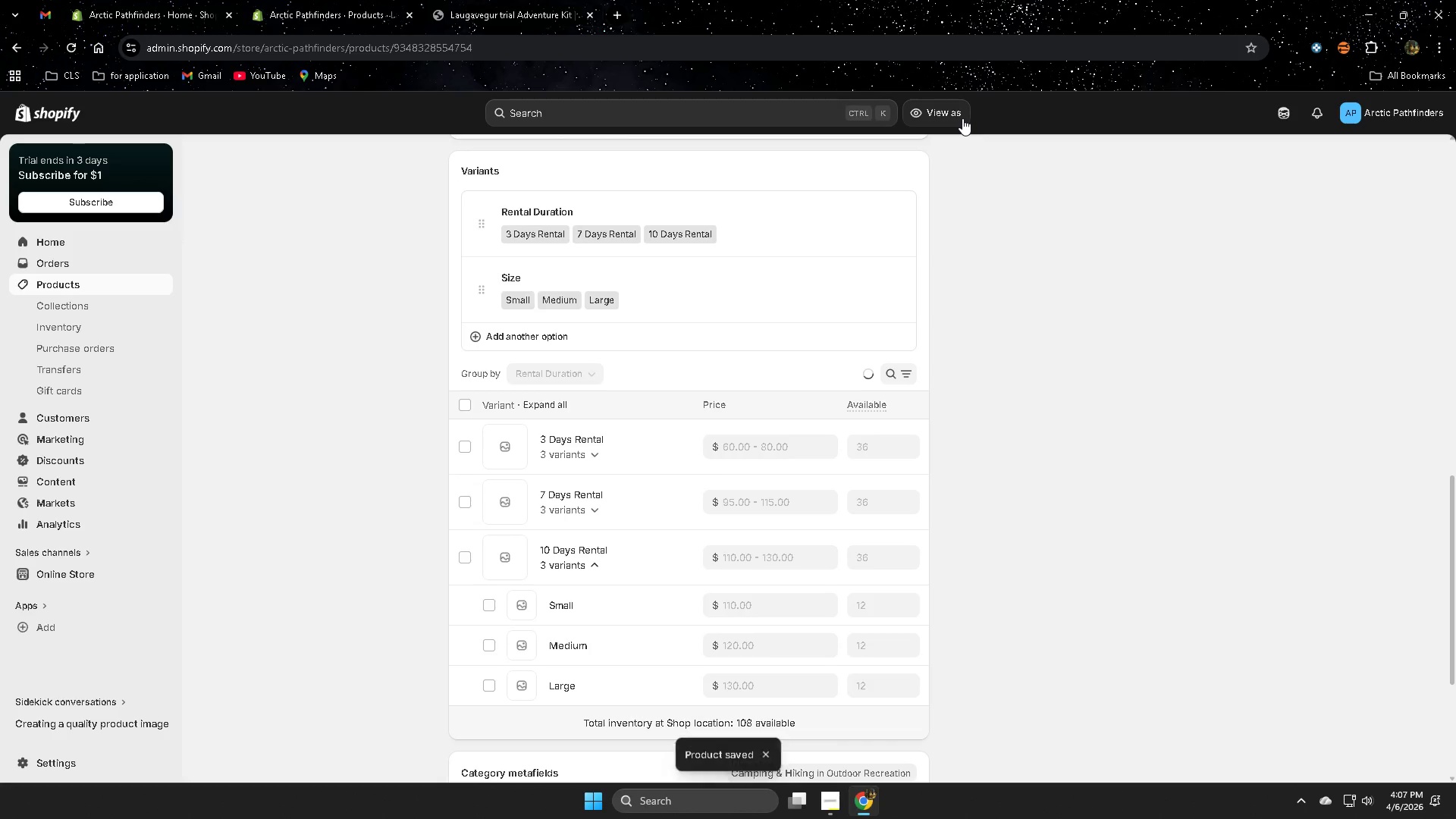 
left_click([484, 8])
 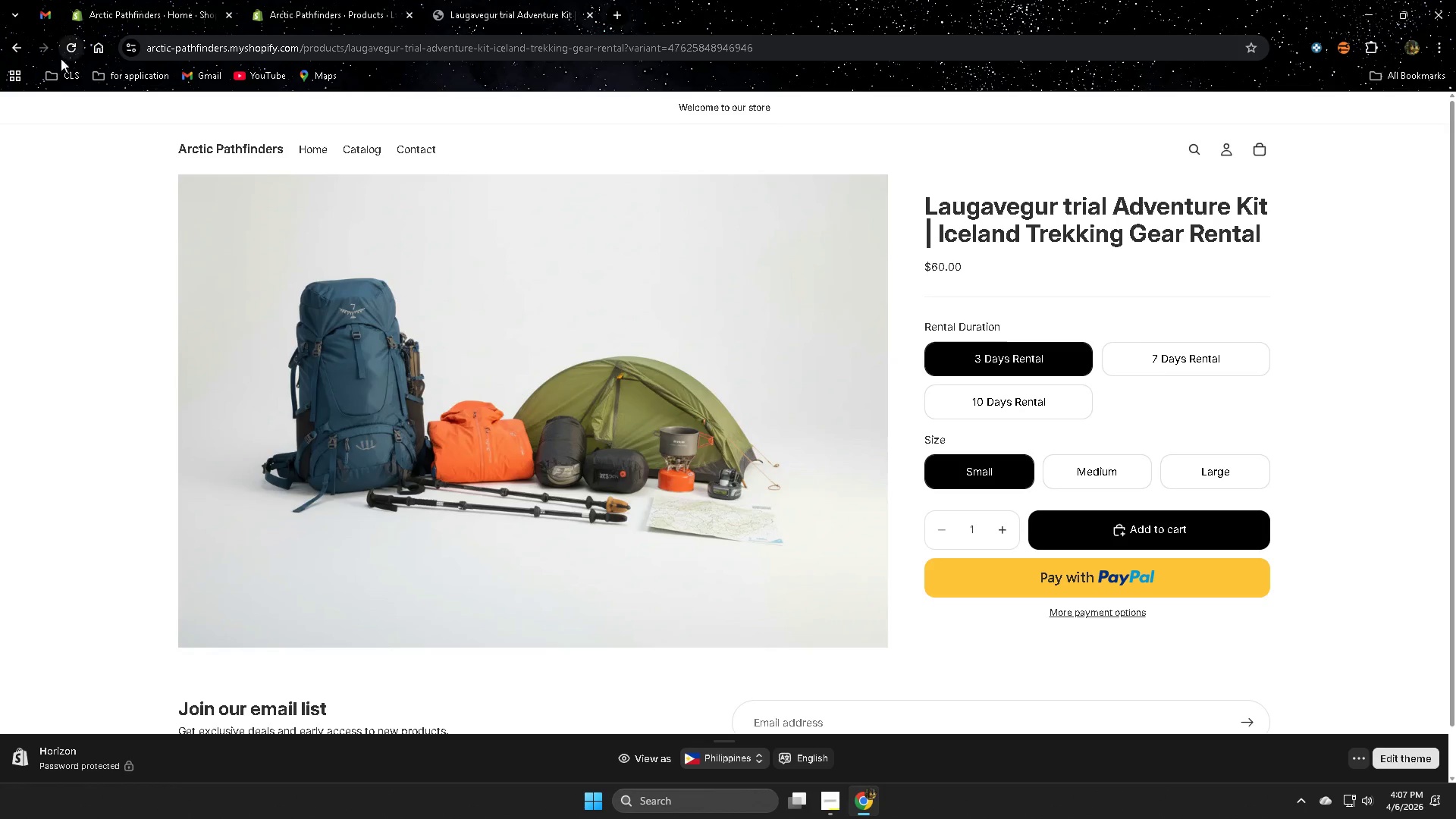 
left_click([74, 46])
 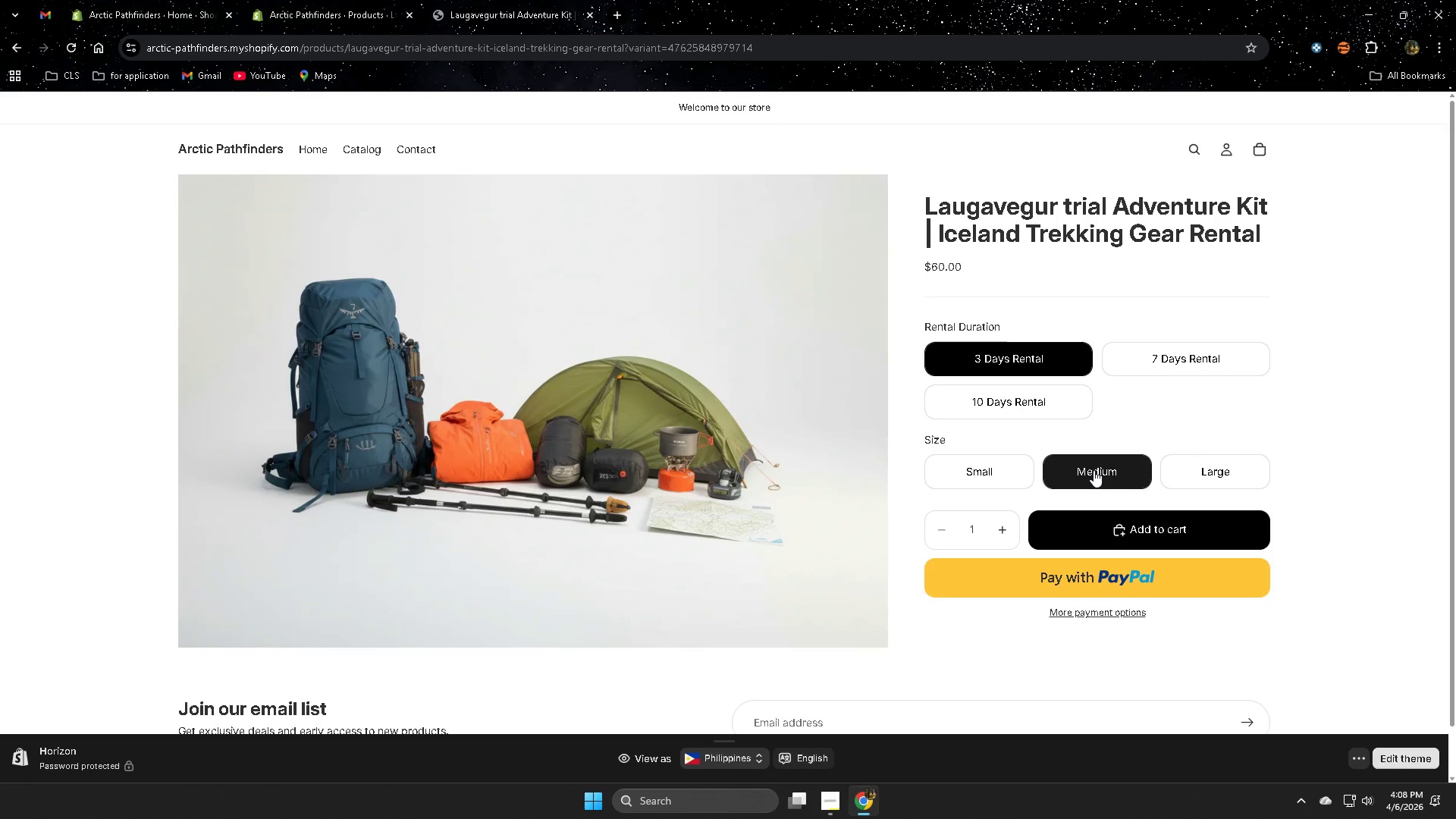 
wait(5.75)
 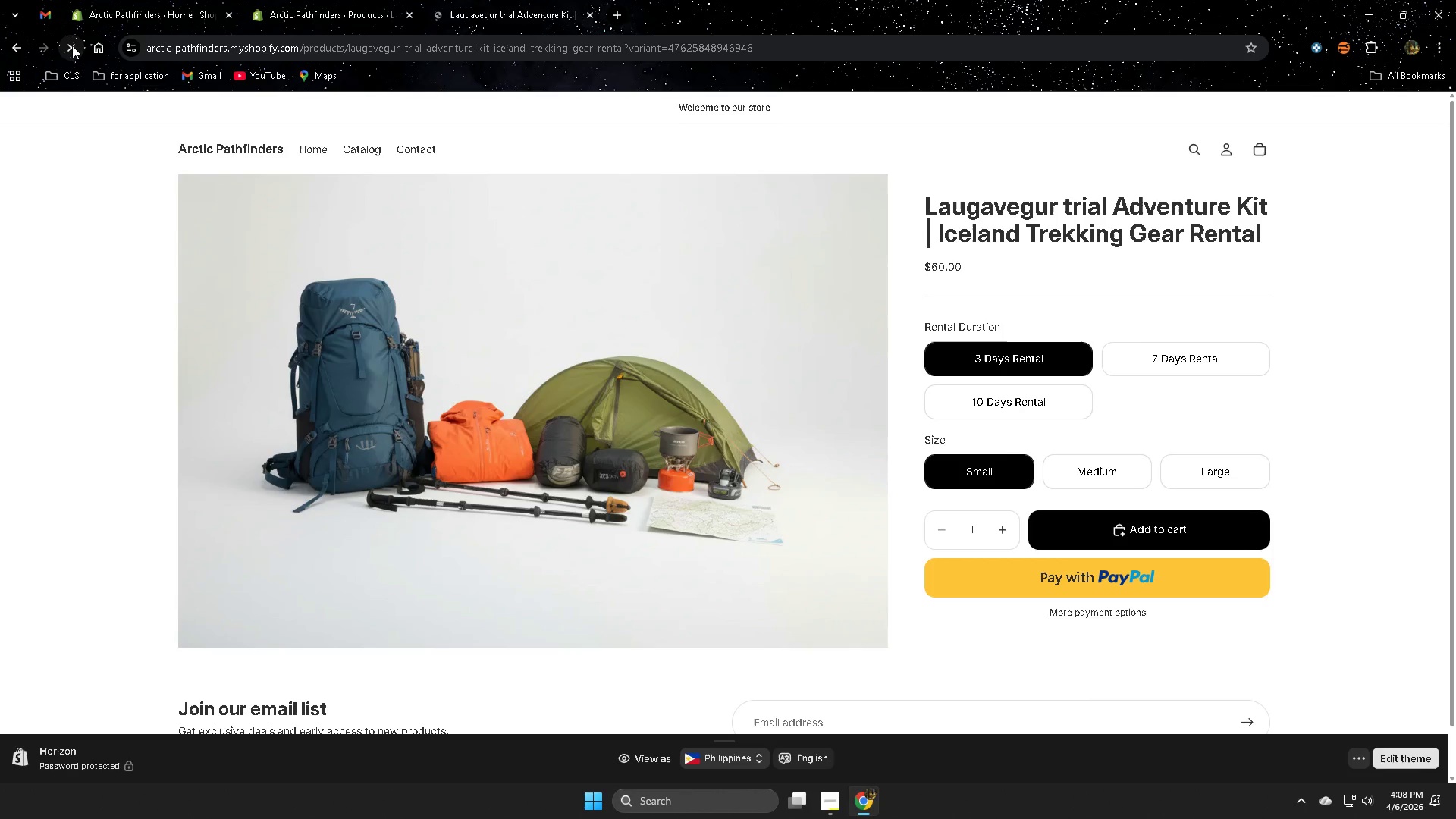 
left_click([1200, 468])
 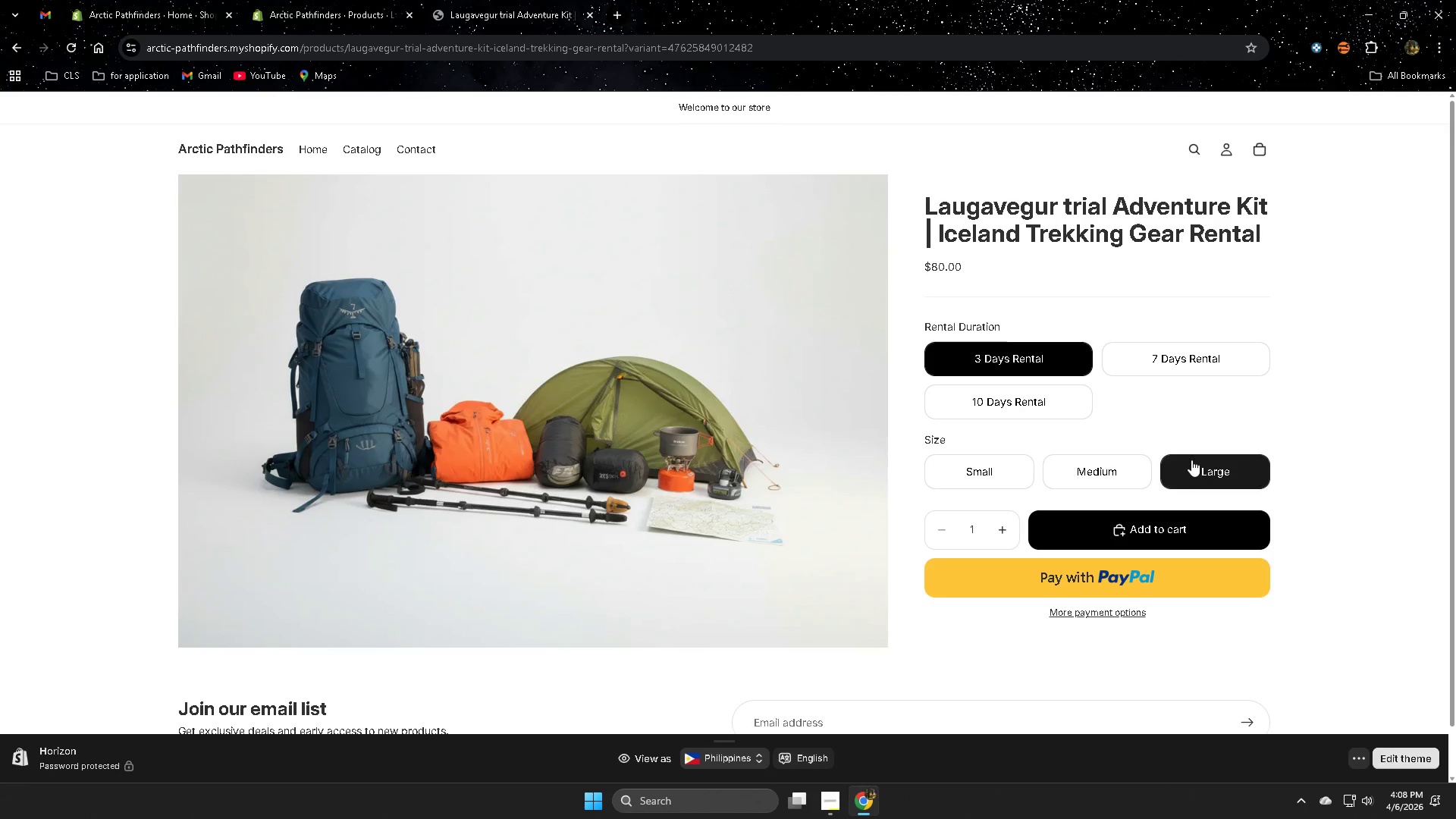 
left_click([1206, 362])
 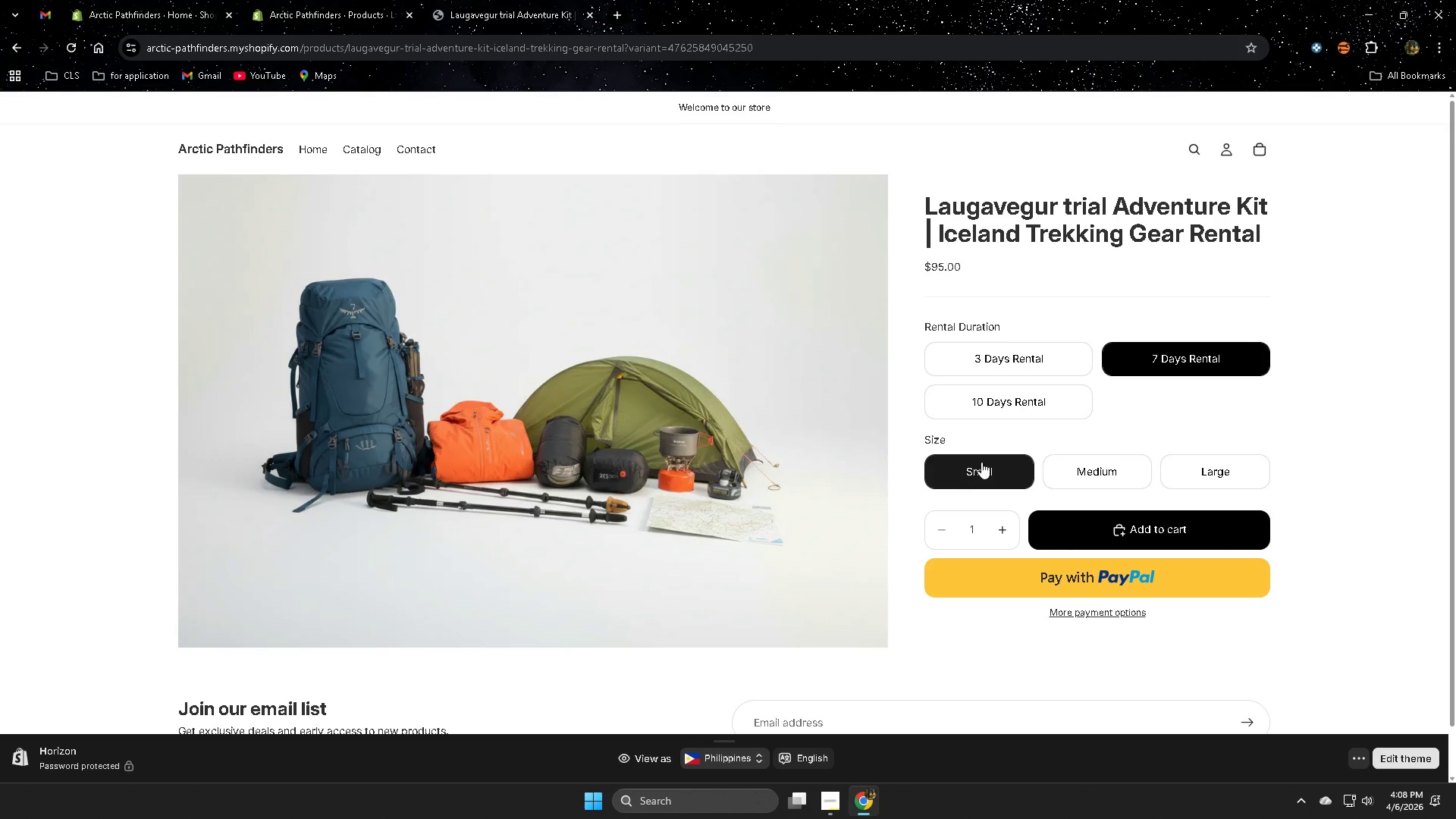 
wait(6.73)
 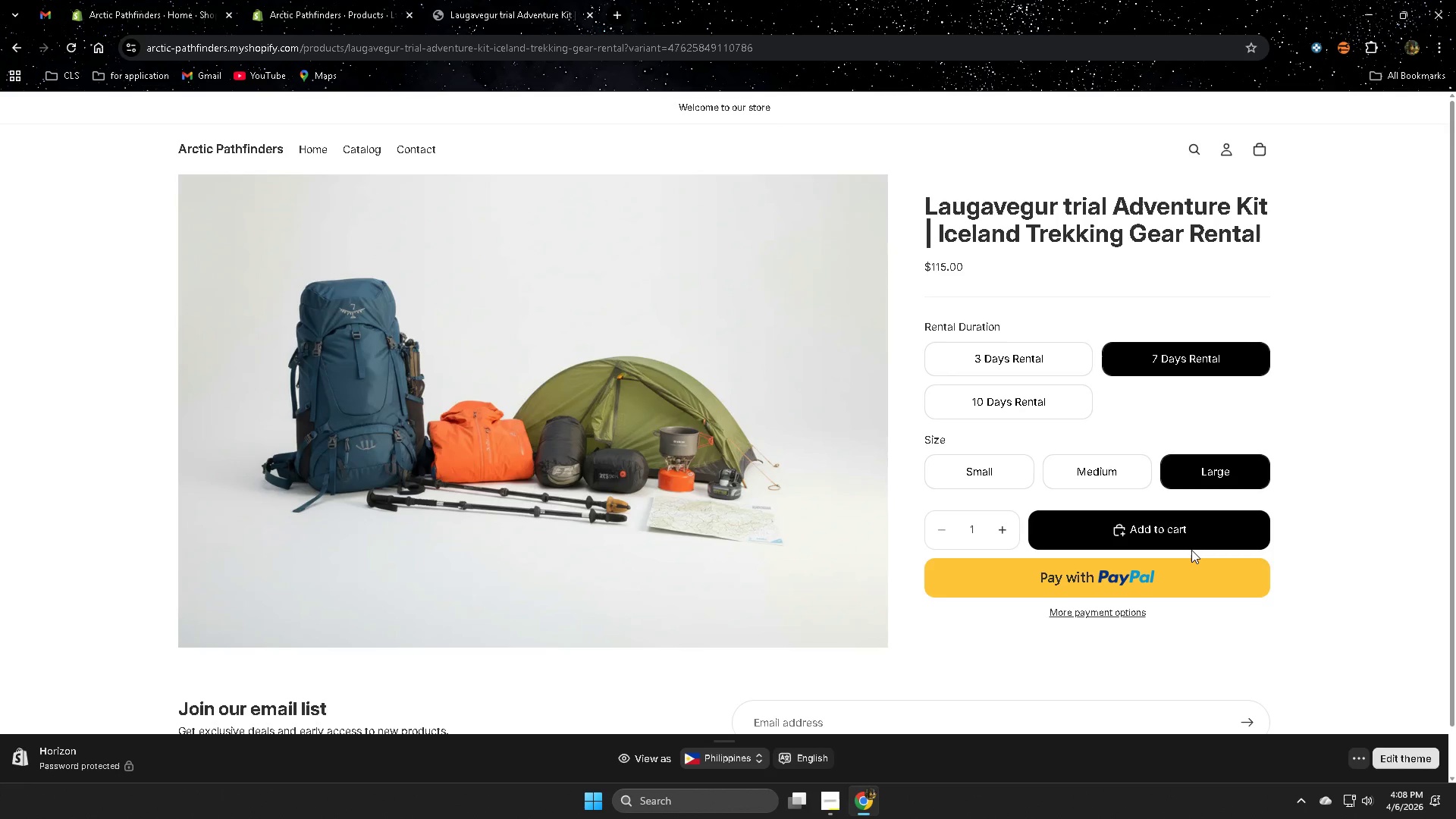 
left_click([1101, 479])
 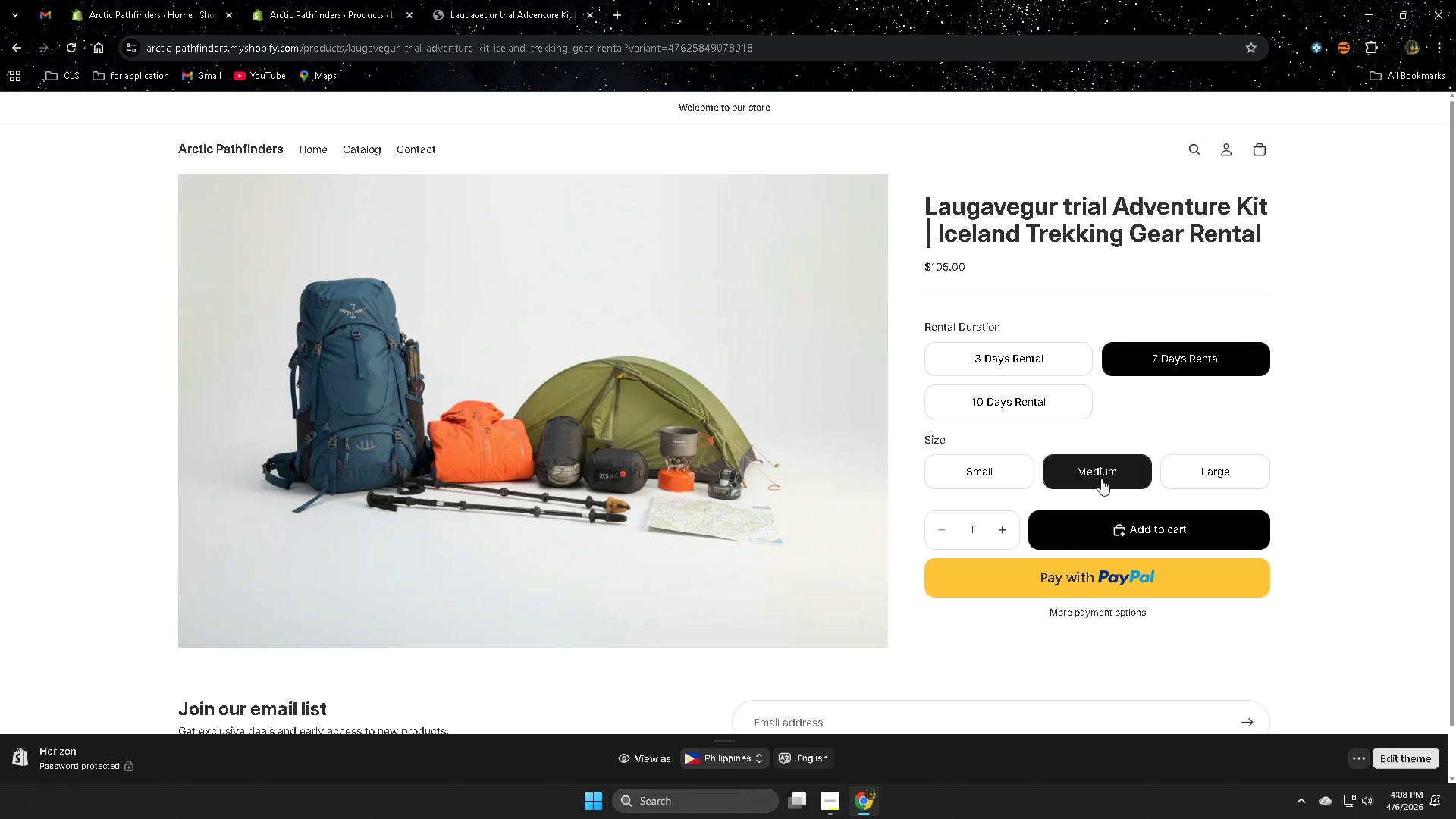 
left_click([1219, 479])
 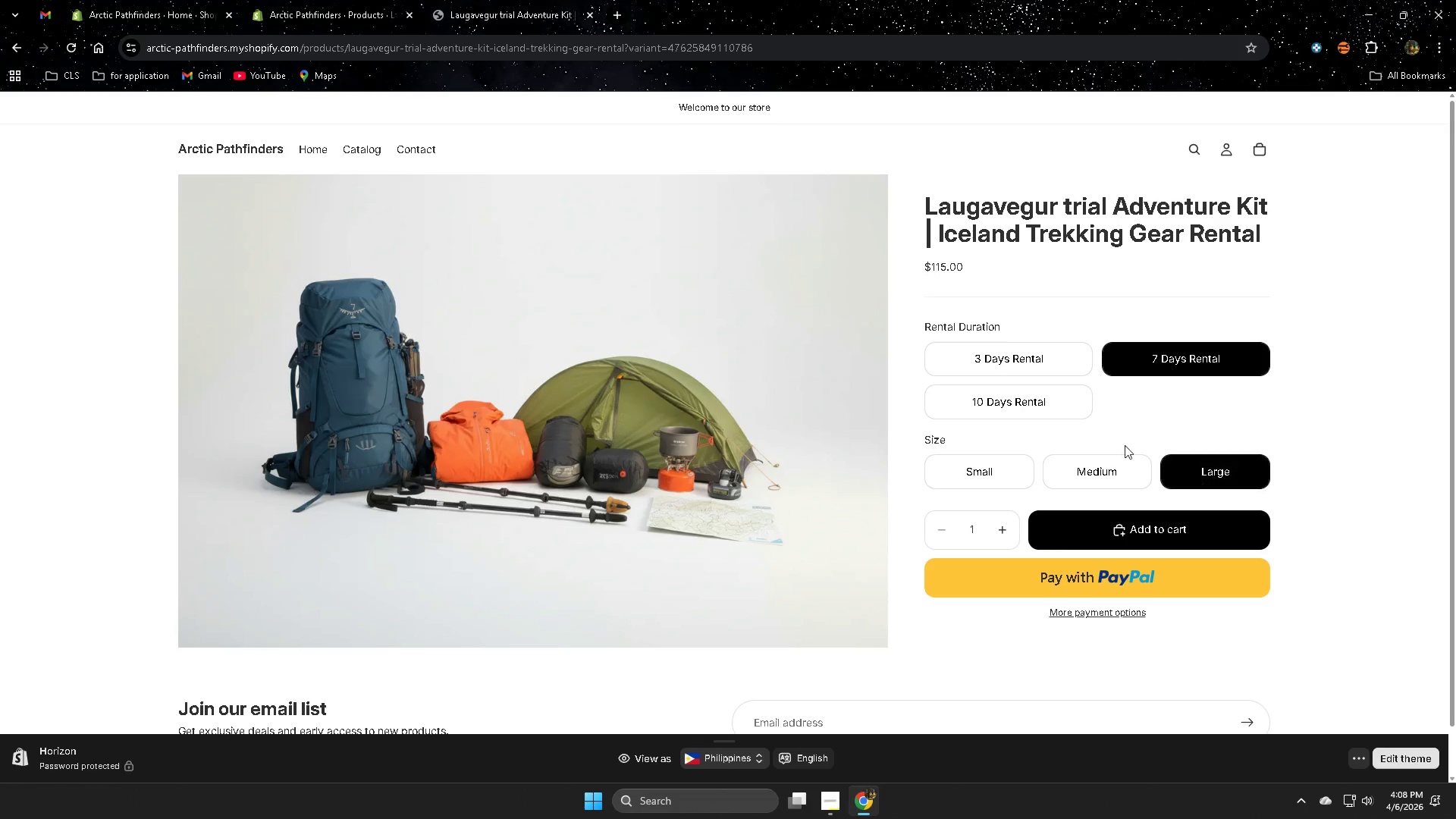 
left_click([985, 407])
 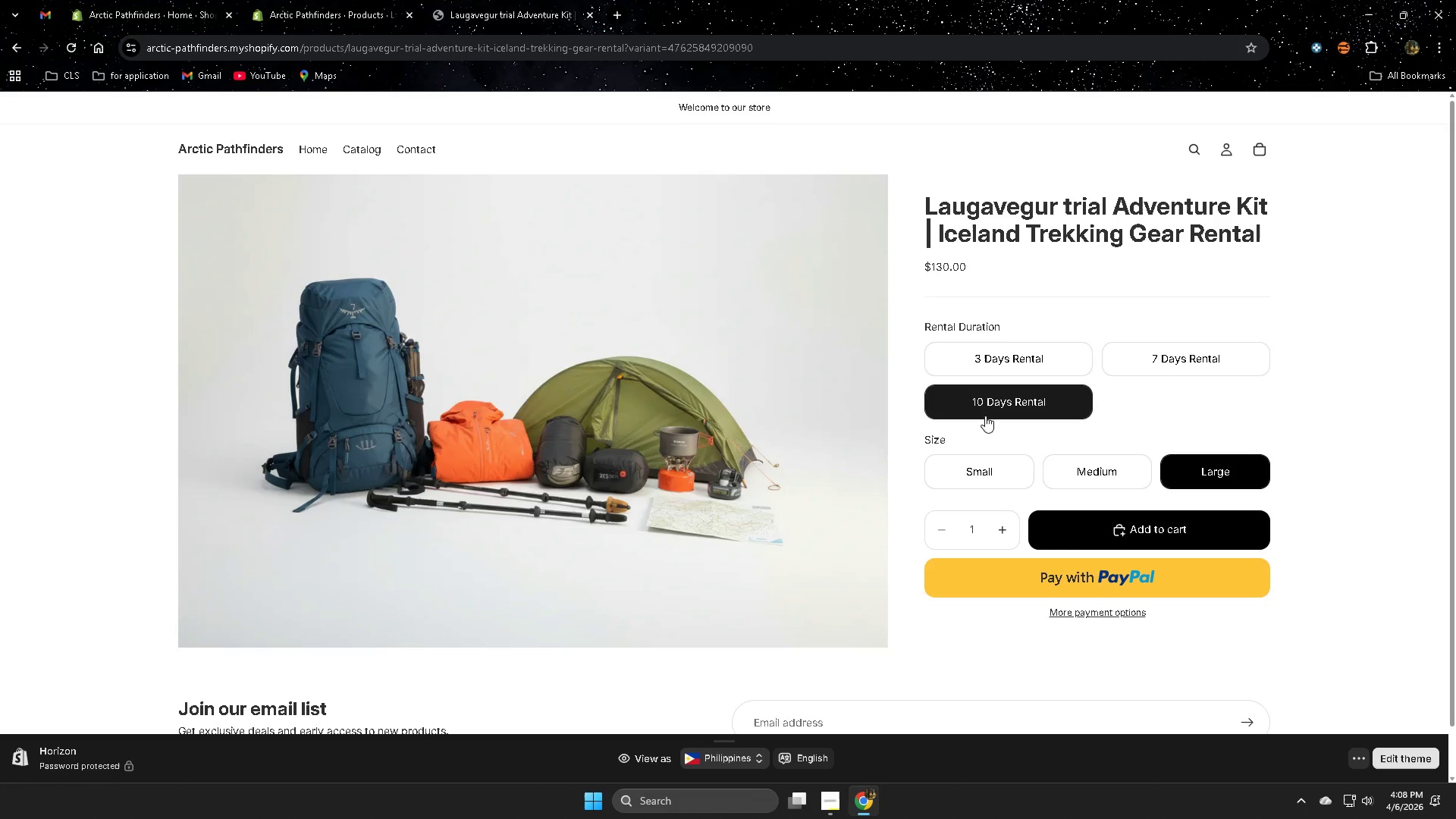 
left_click([976, 482])
 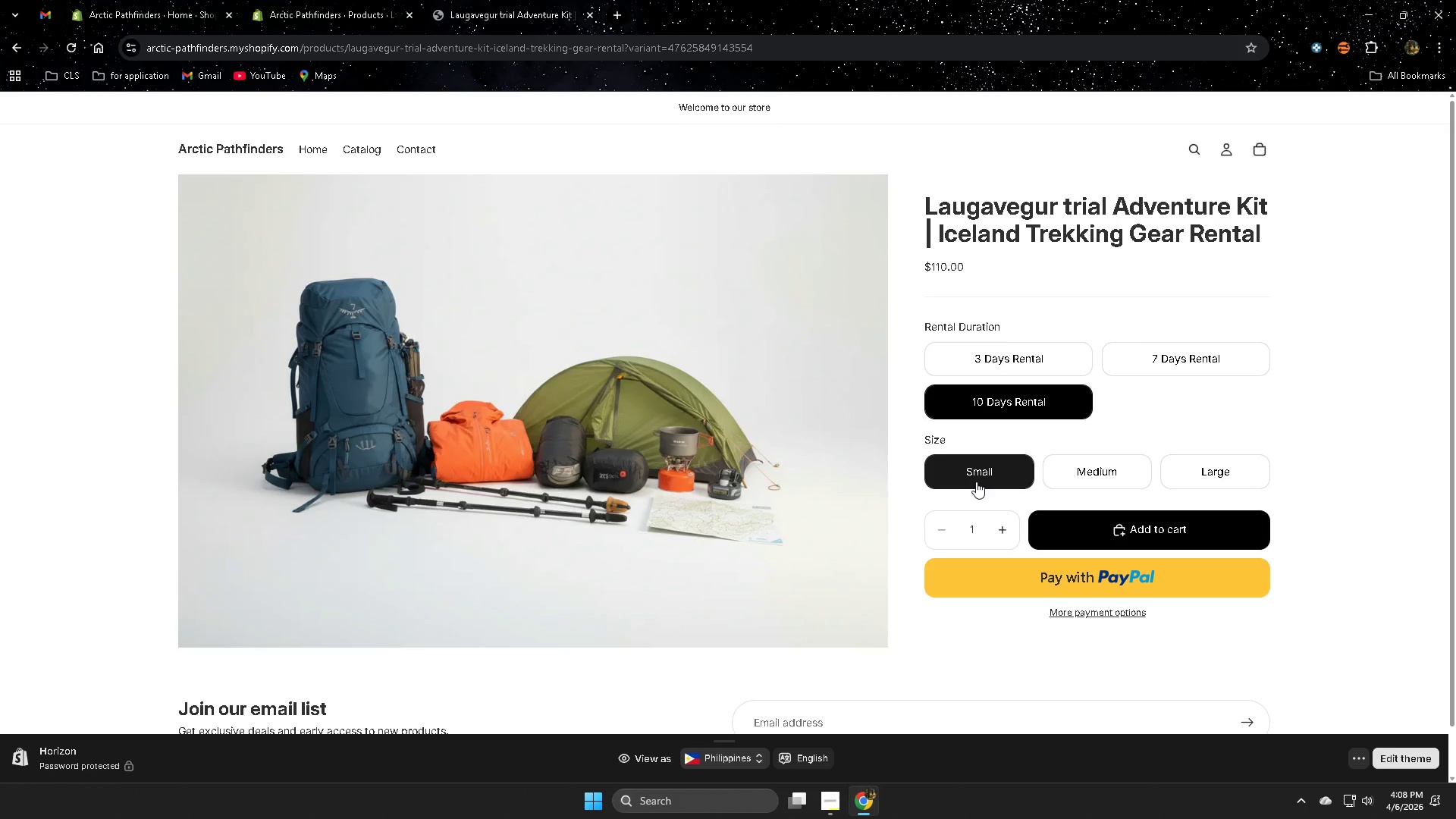 
left_click([1104, 478])
 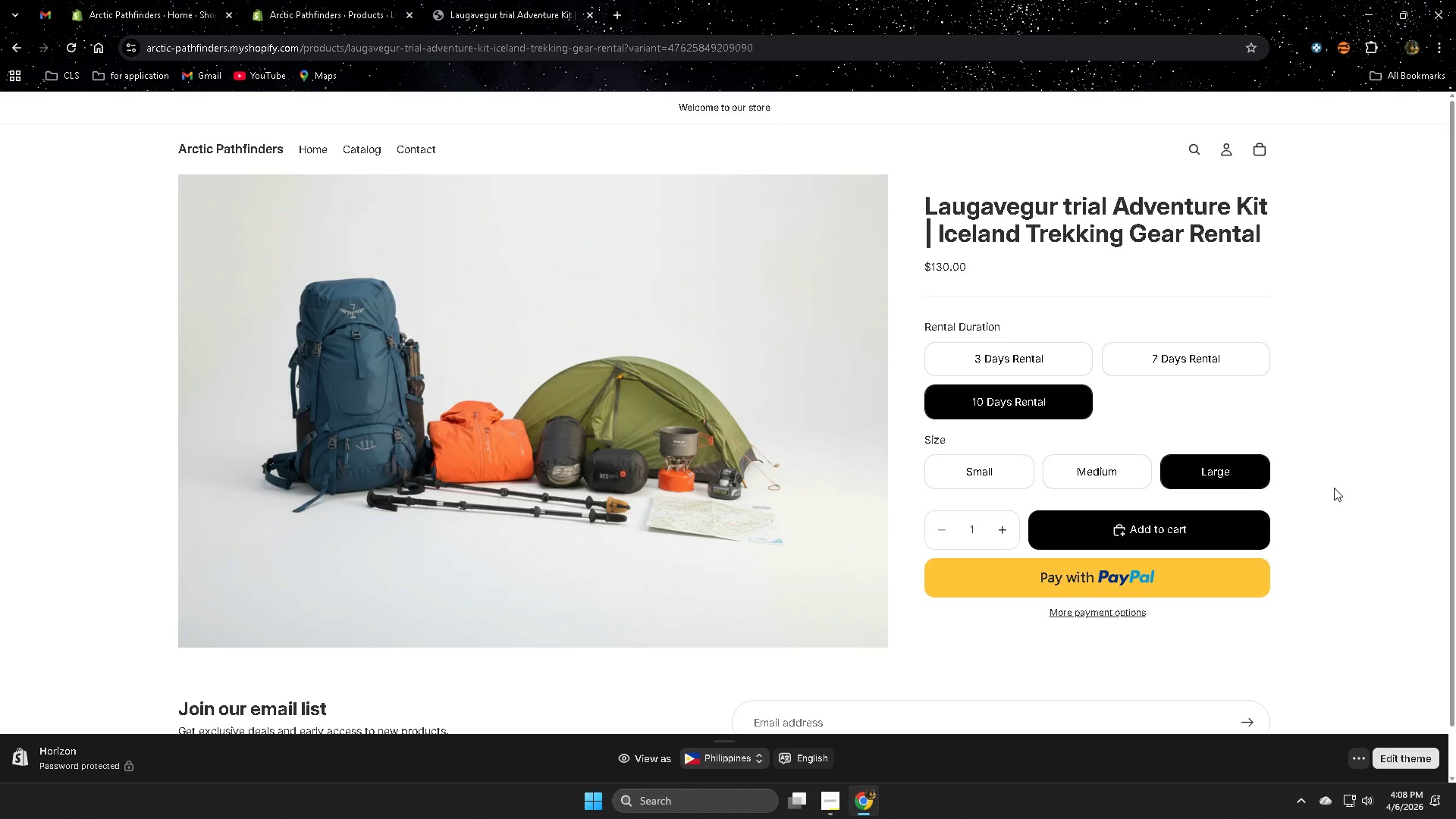 
wait(5.19)
 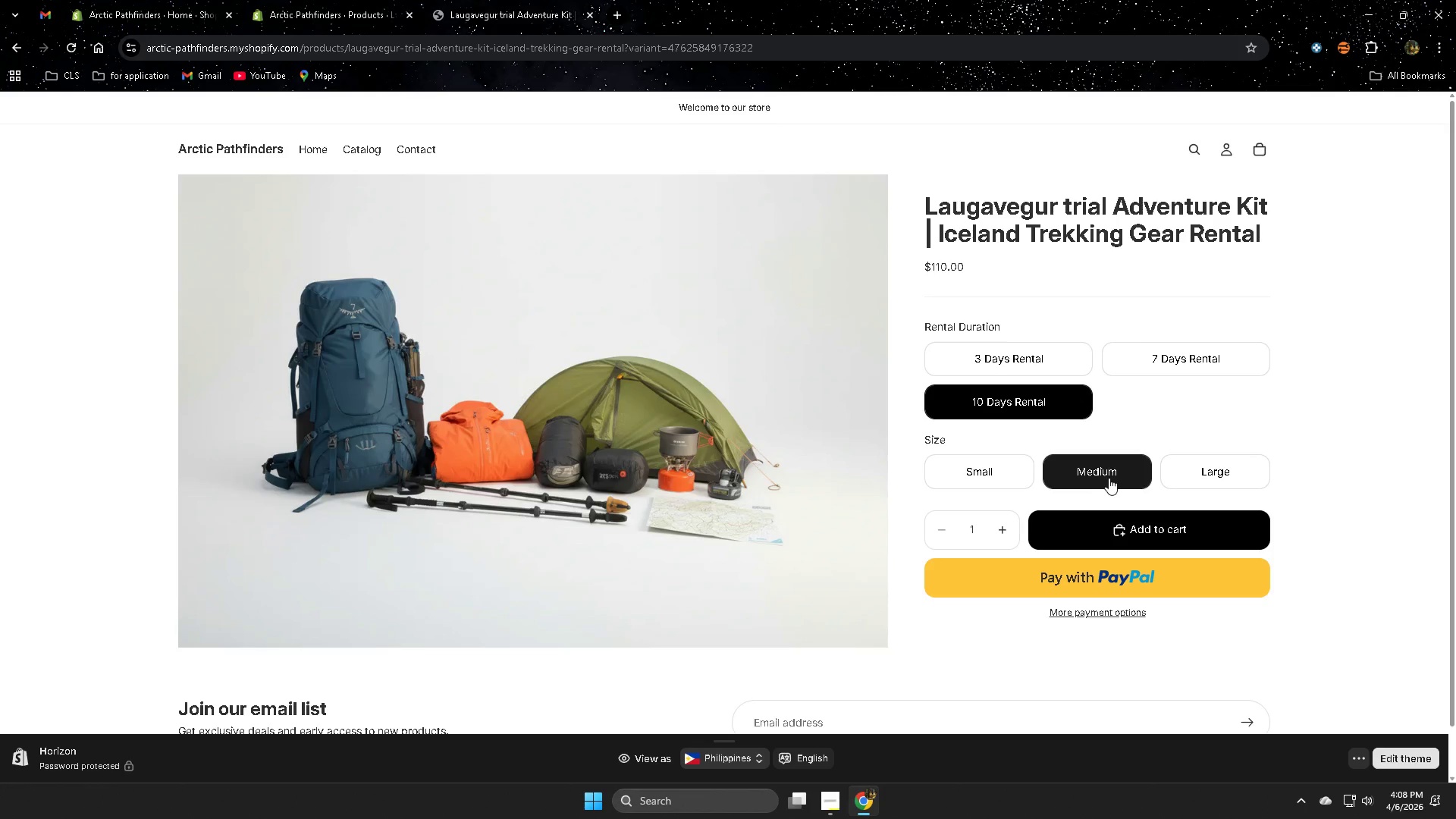 
left_click([302, 0])
 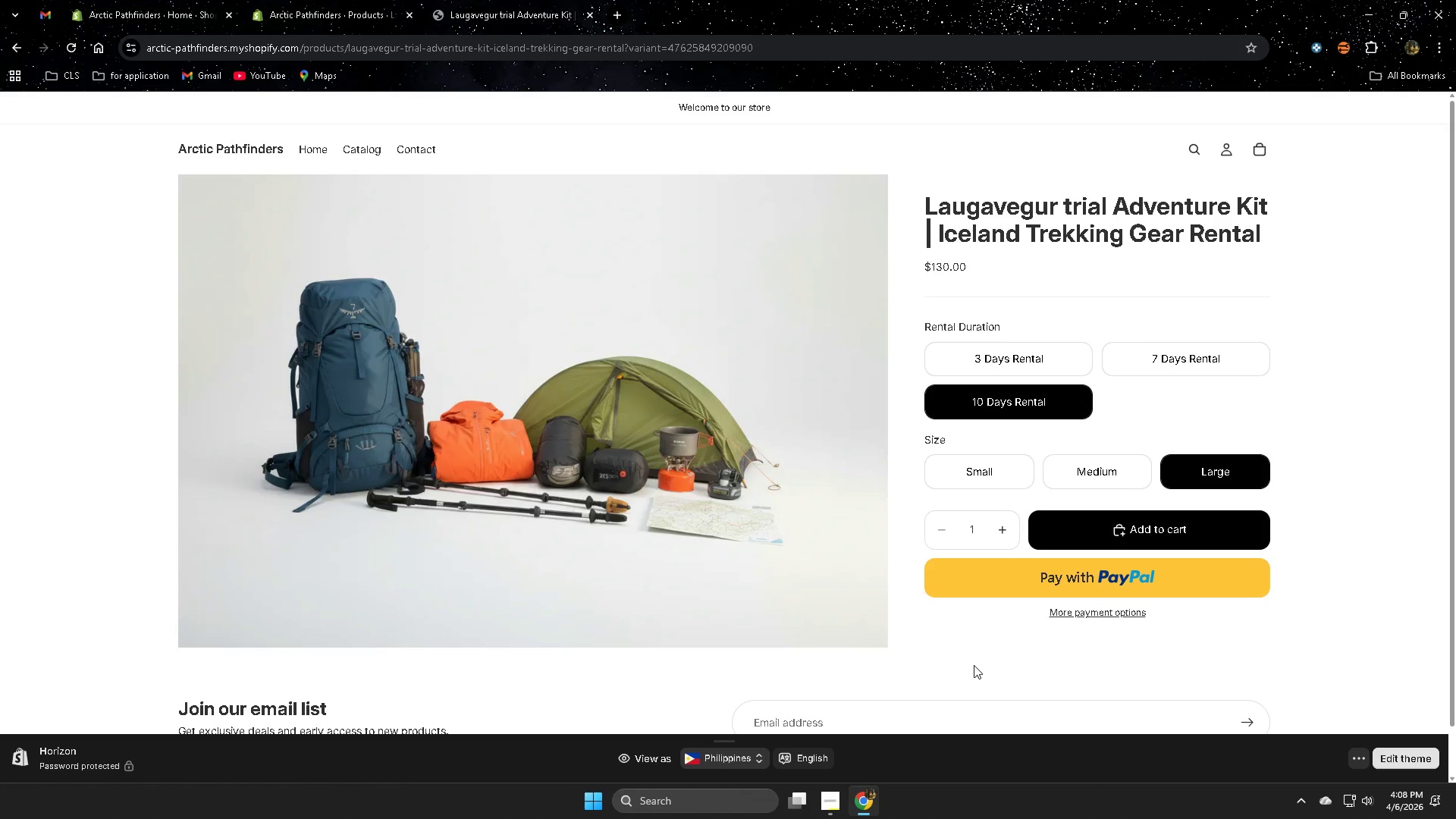 
wait(7.34)
 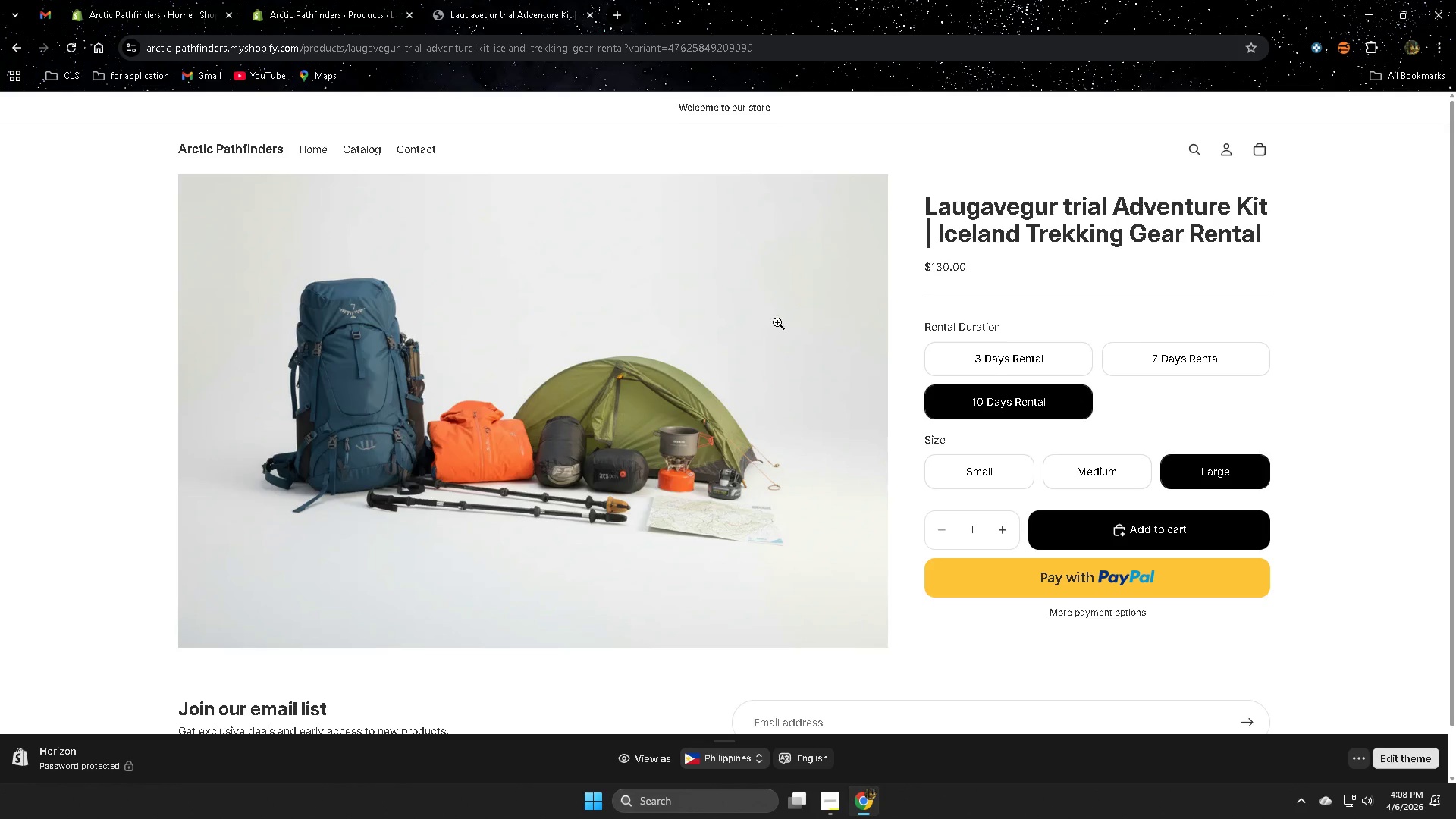 
left_click([314, 11])
 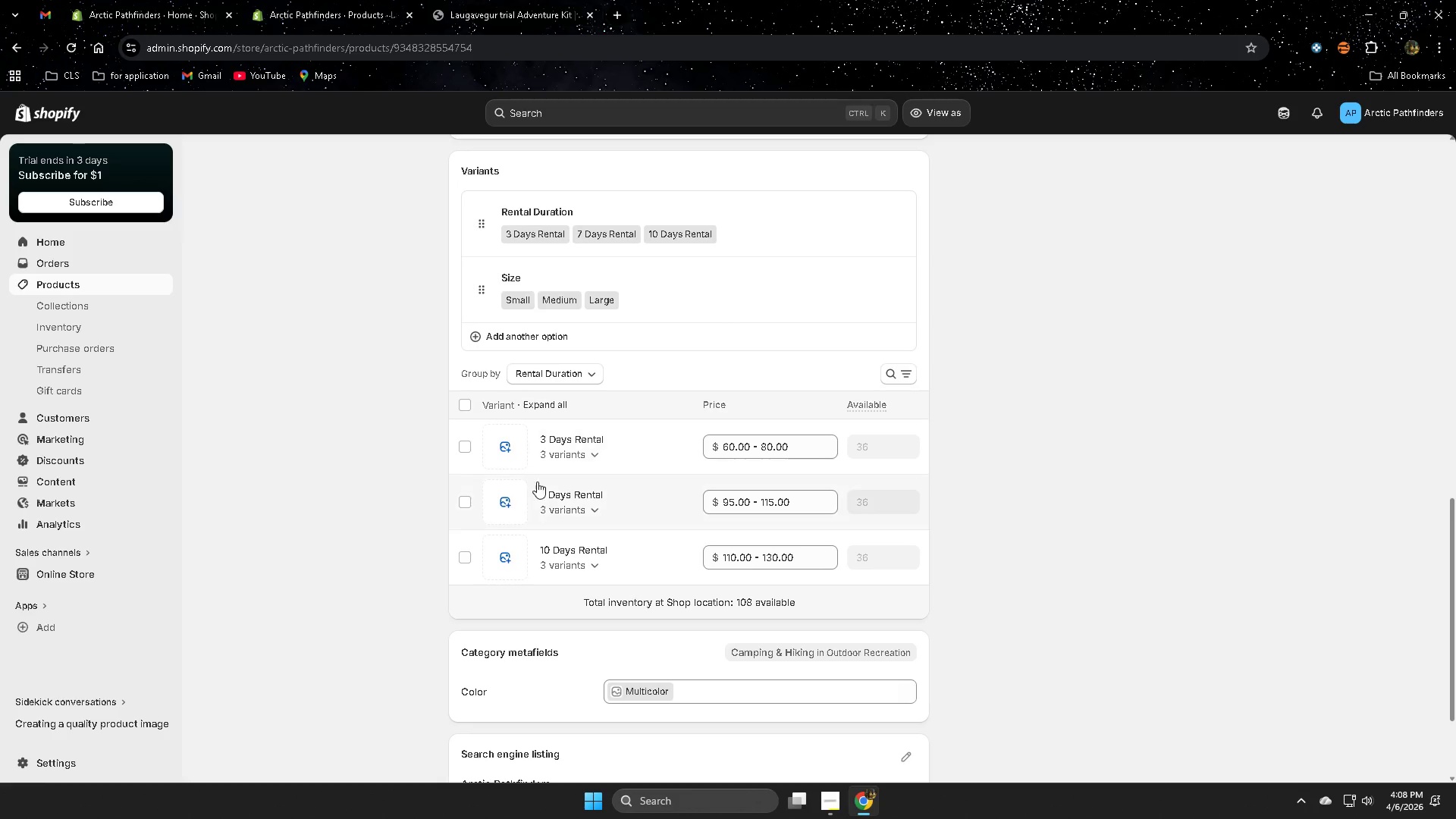 
left_click([595, 453])
 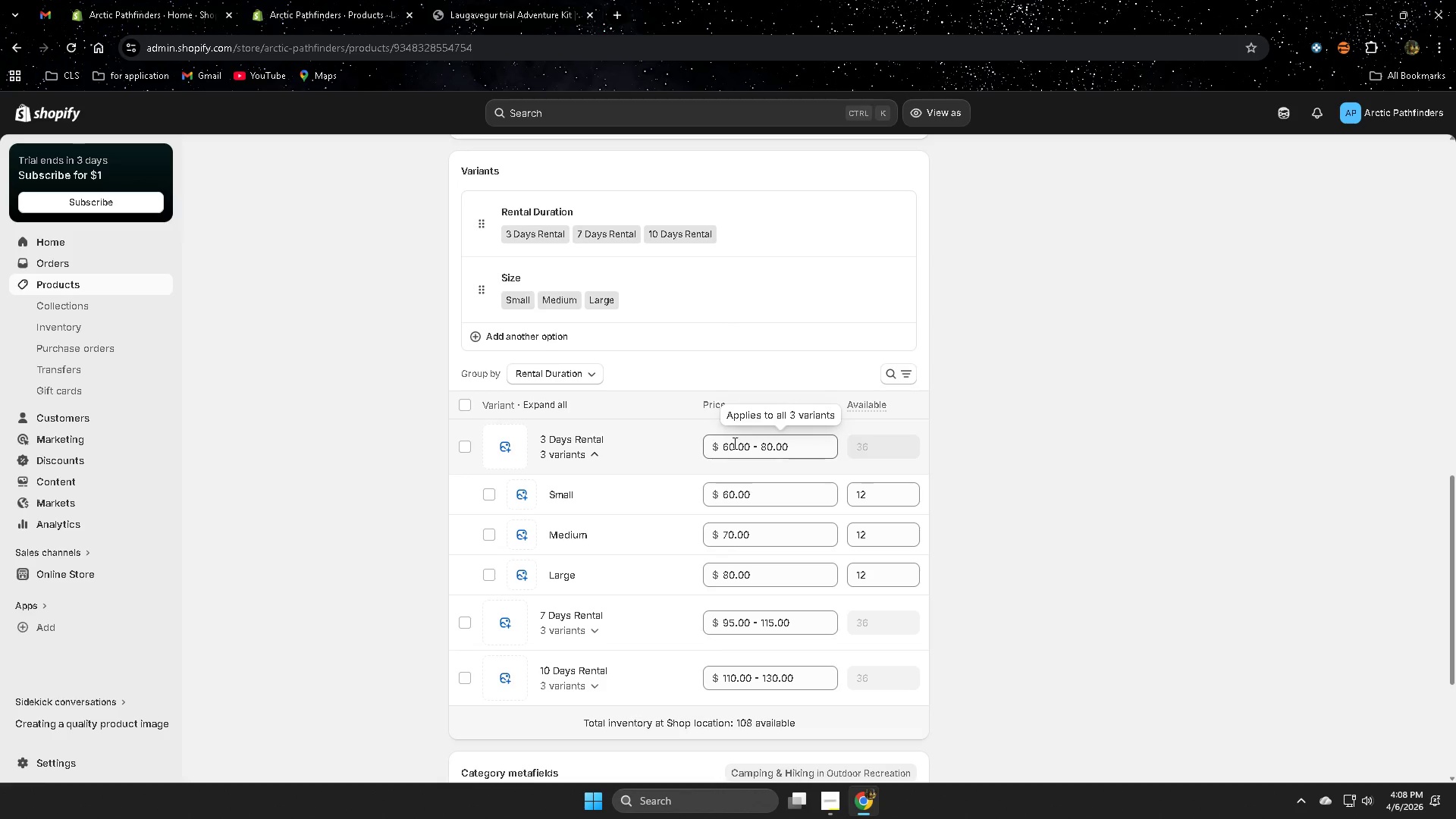 
wait(13.53)
 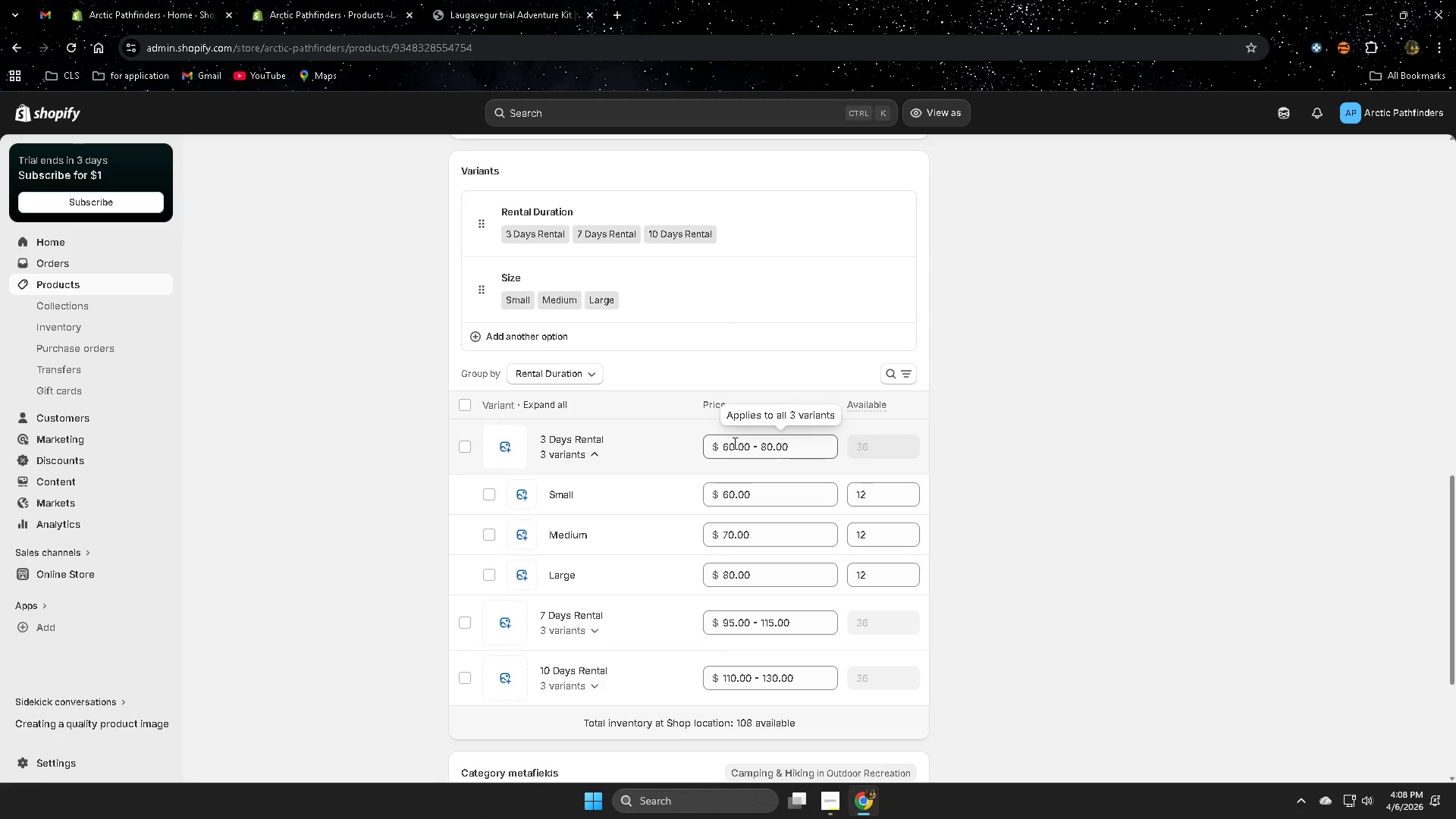 
left_click([502, 9])
 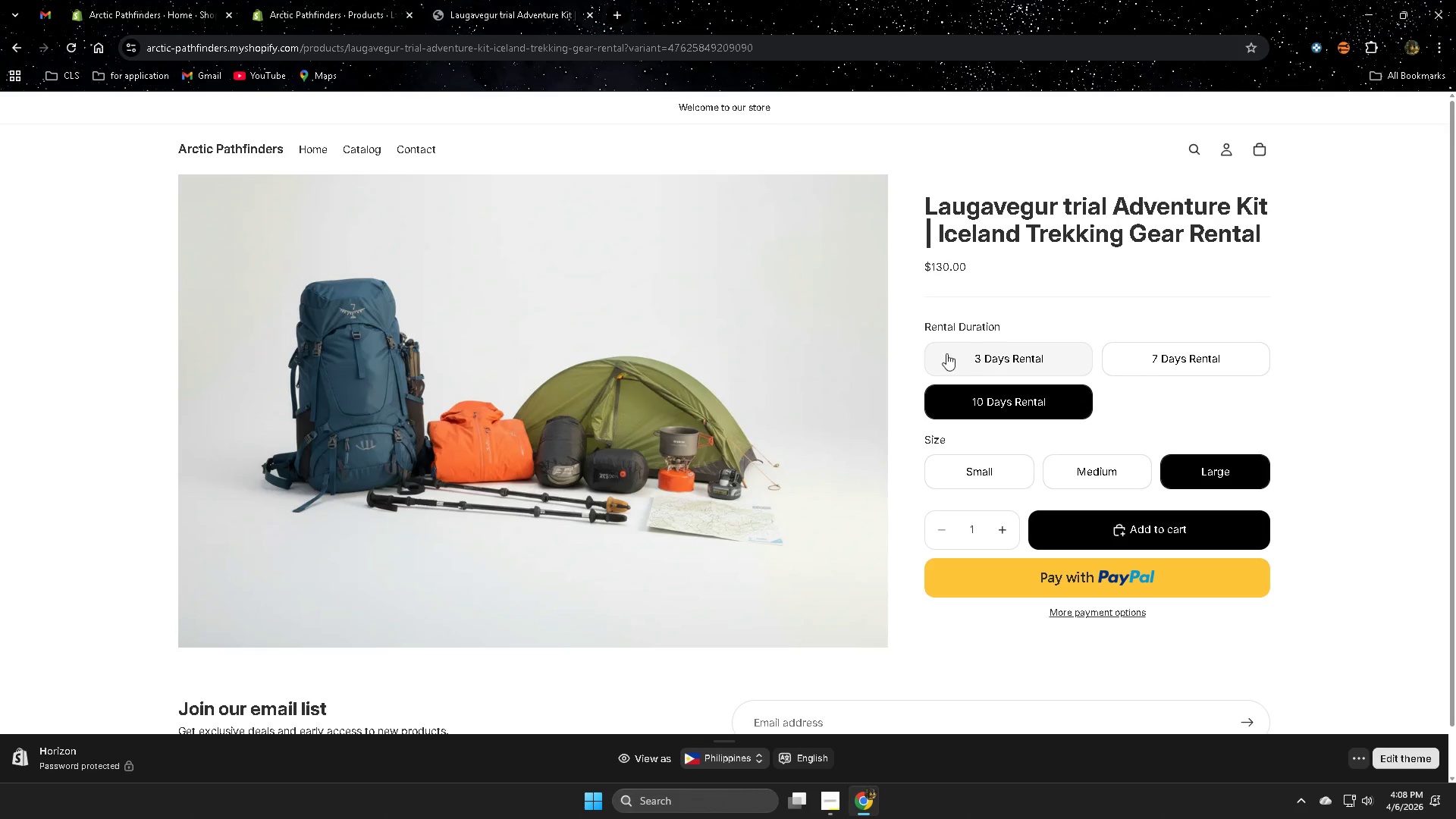 
left_click([996, 347])
 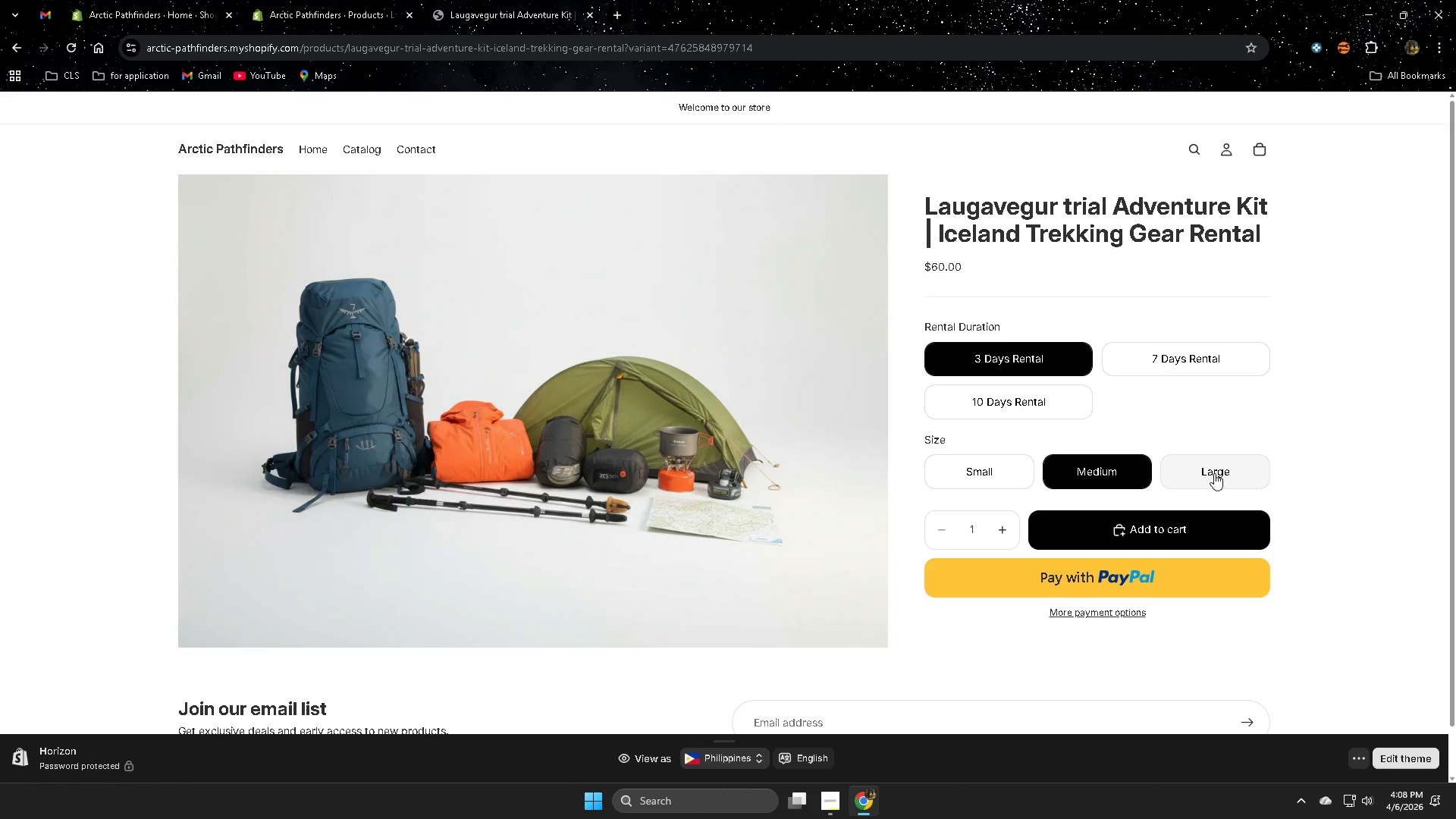 
left_click([1214, 471])
 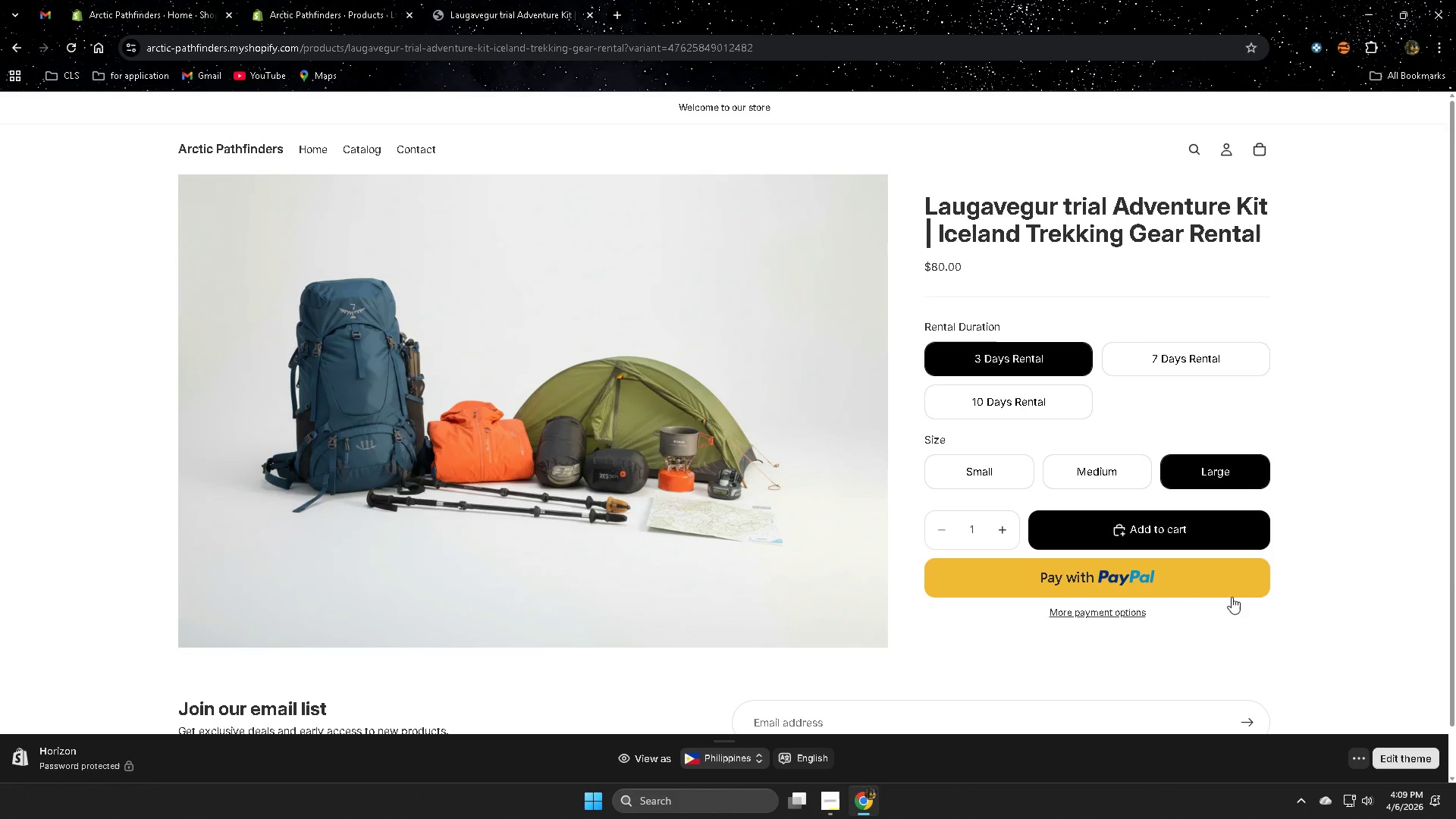 
wait(6.8)
 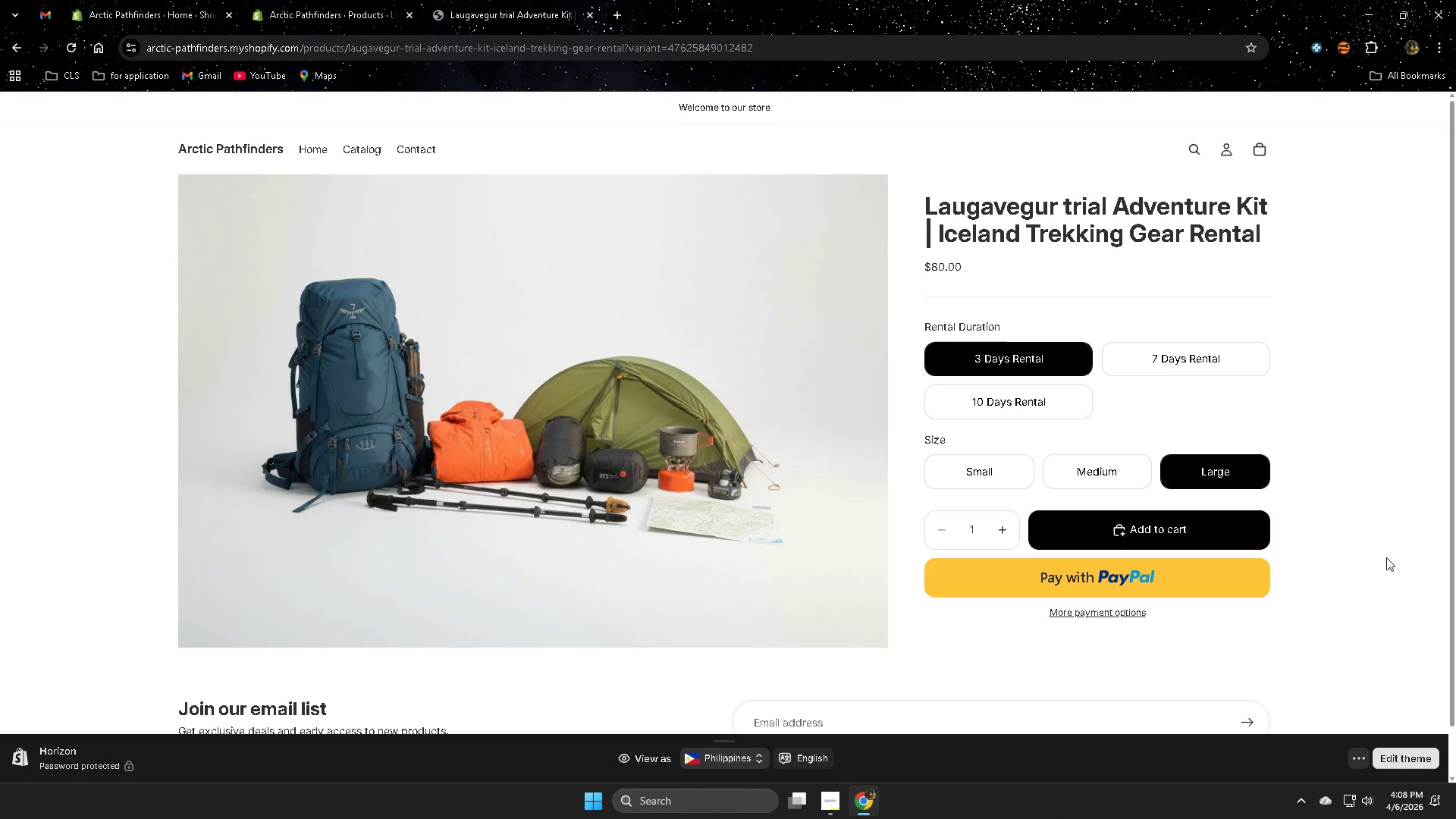 
left_click([1011, 402])
 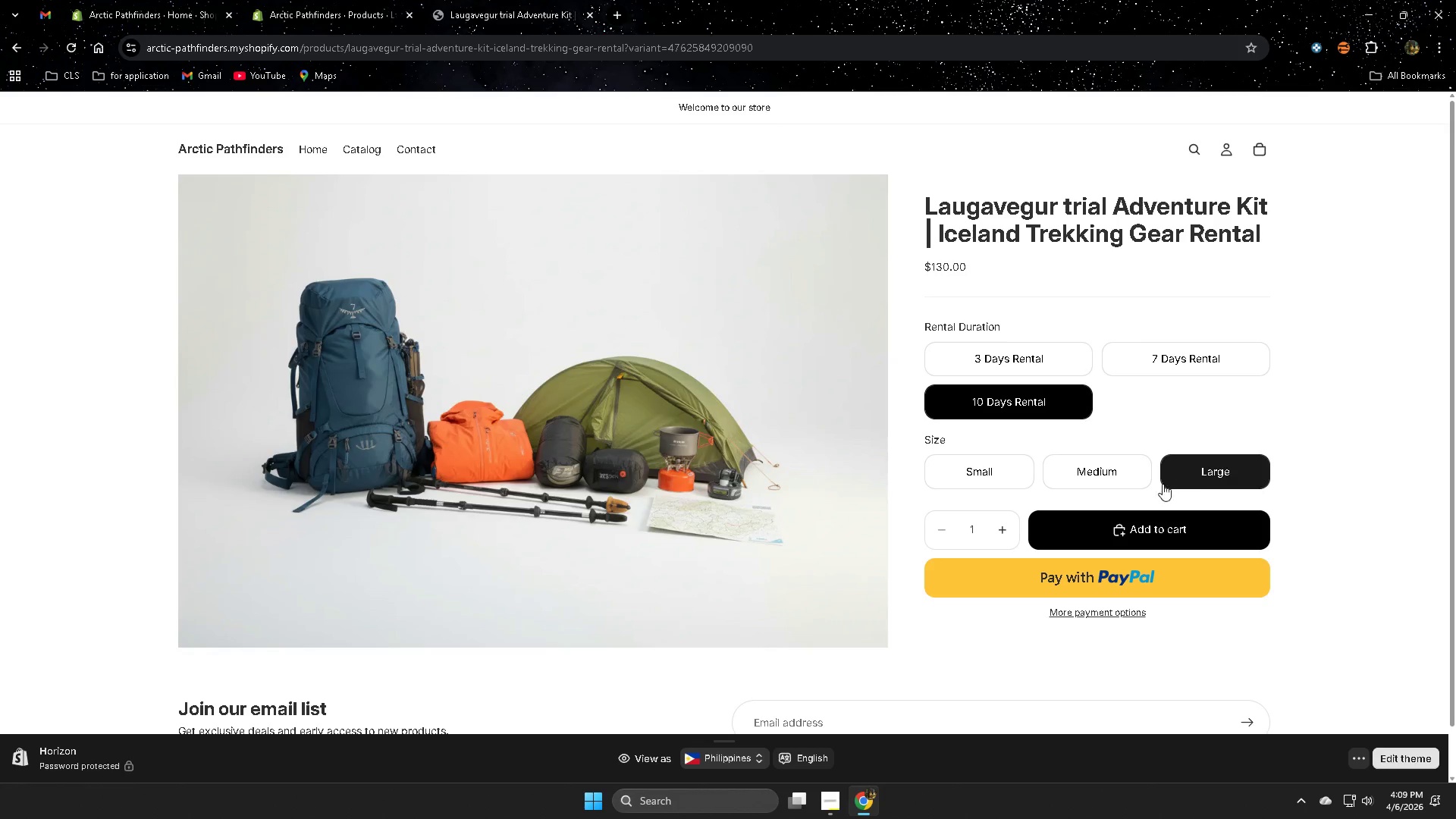 
left_click([1096, 472])
 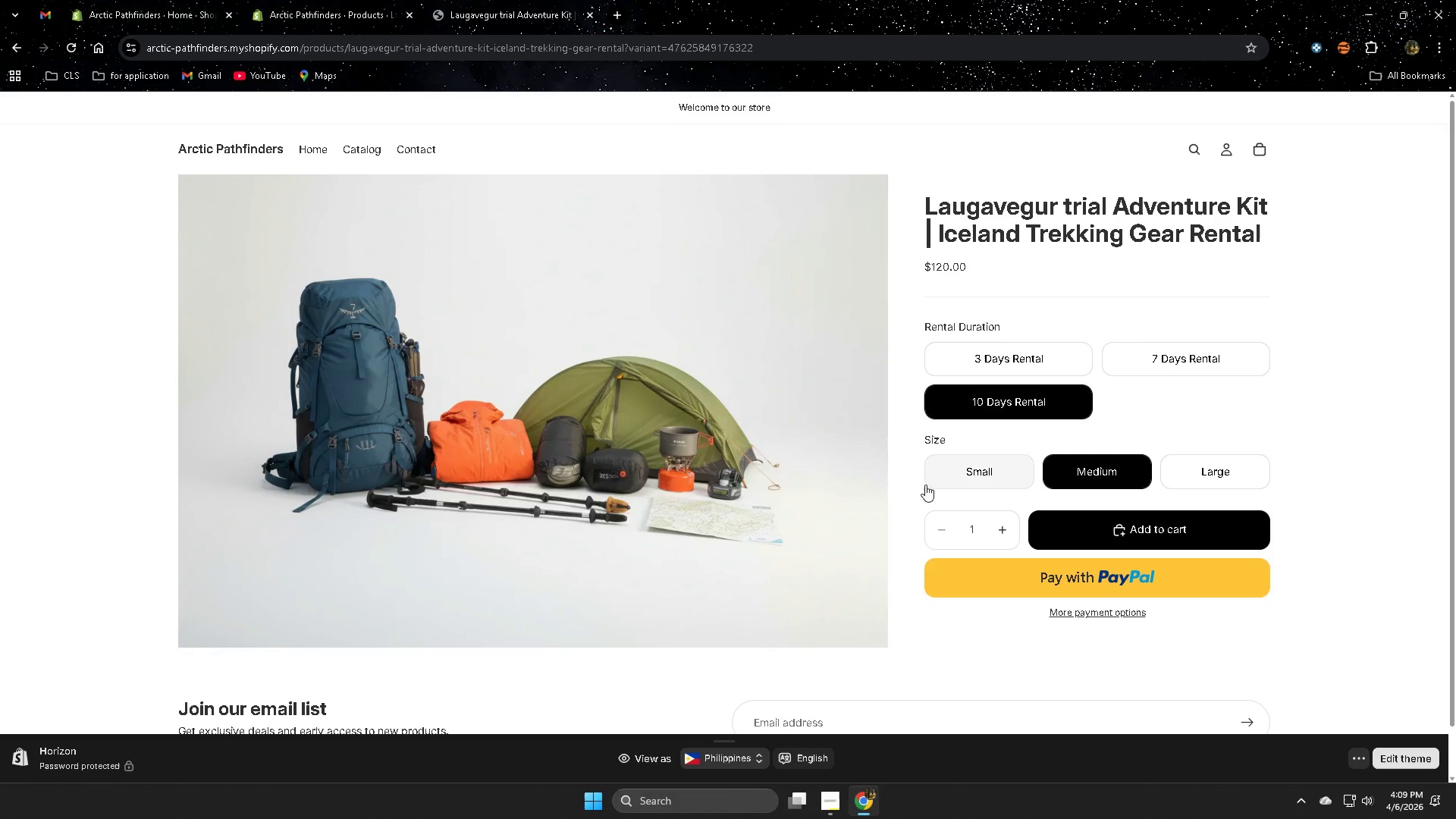 
left_click([967, 482])
 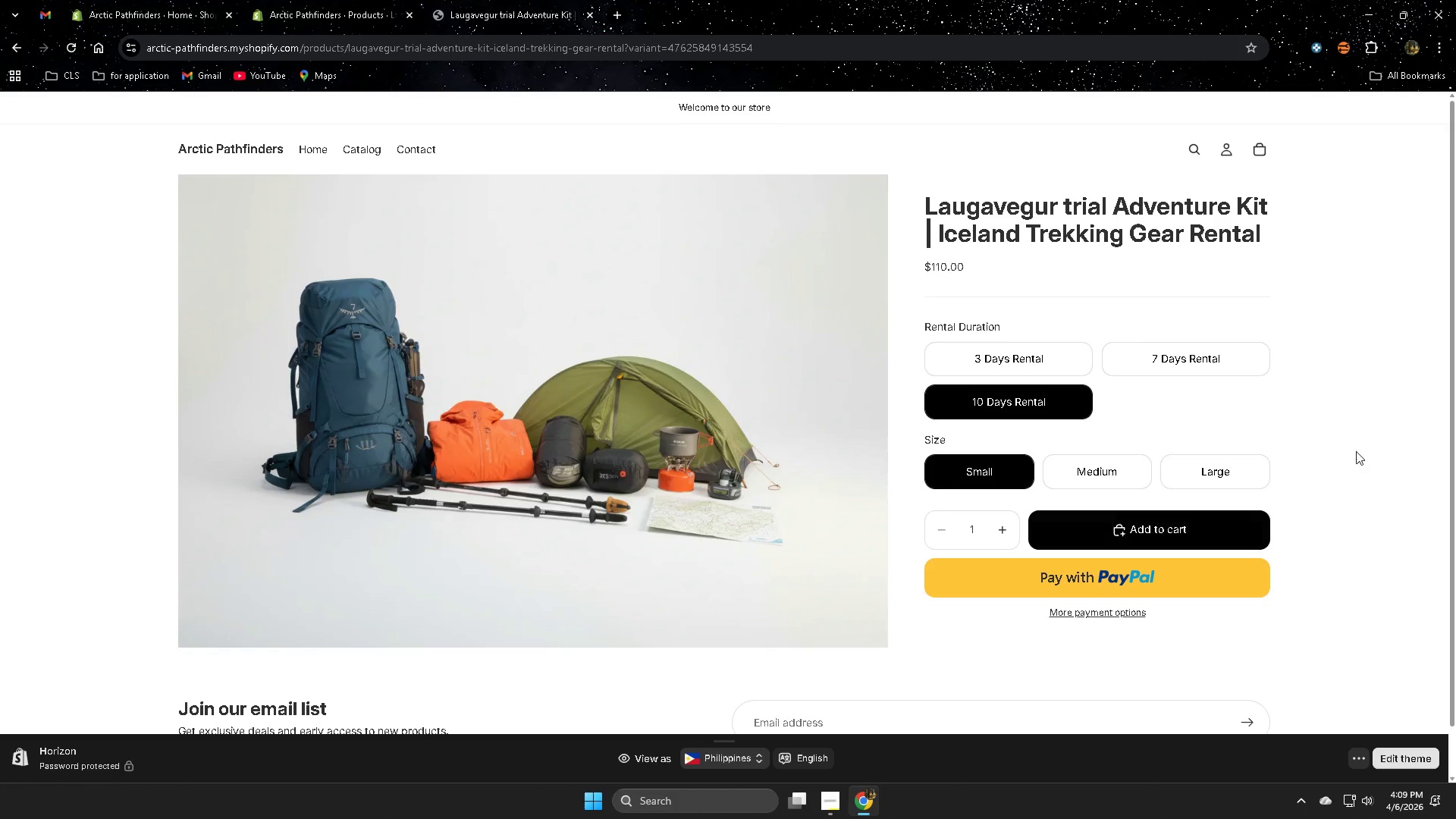 
left_click([1173, 354])
 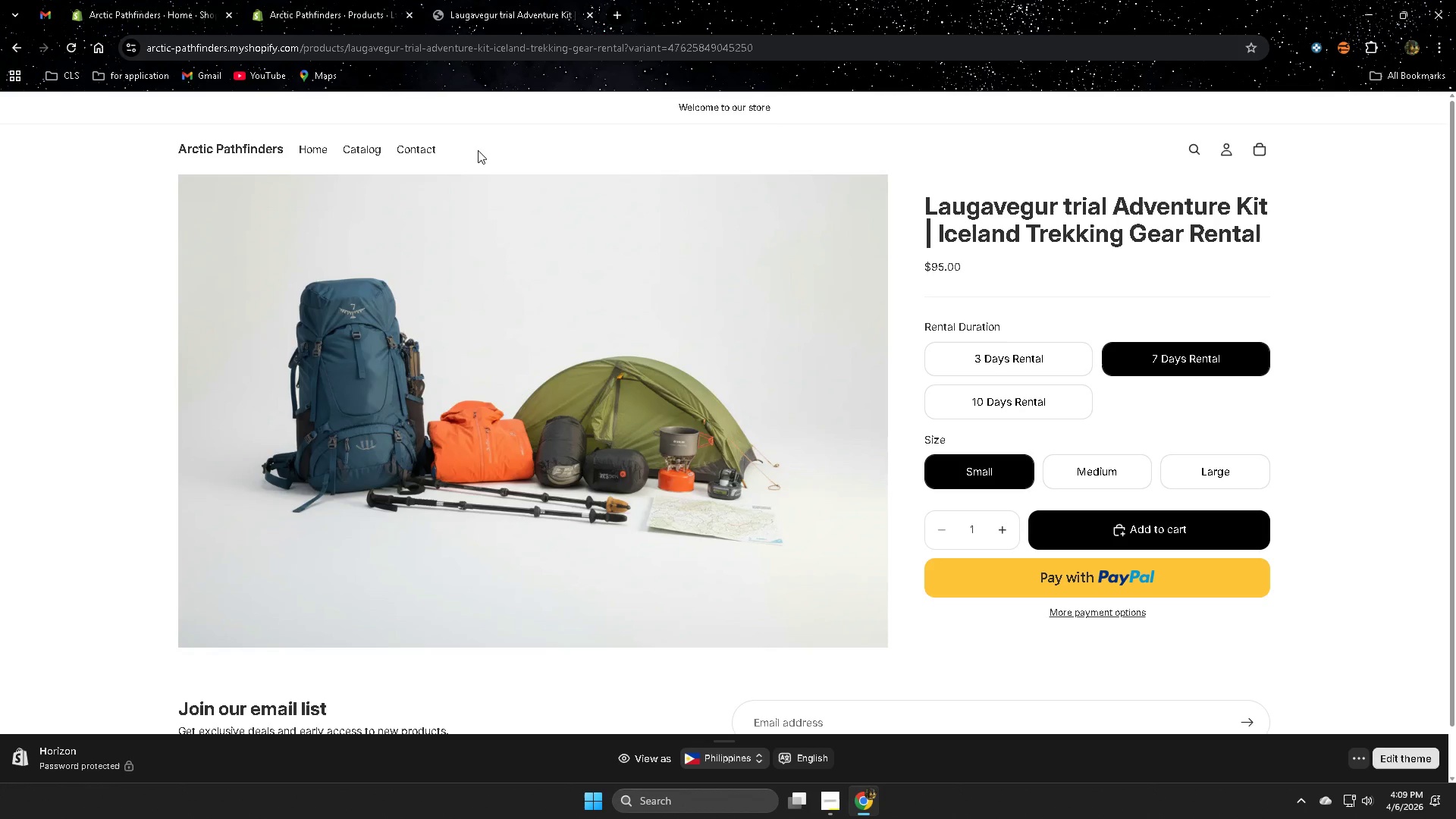 
wait(32.14)
 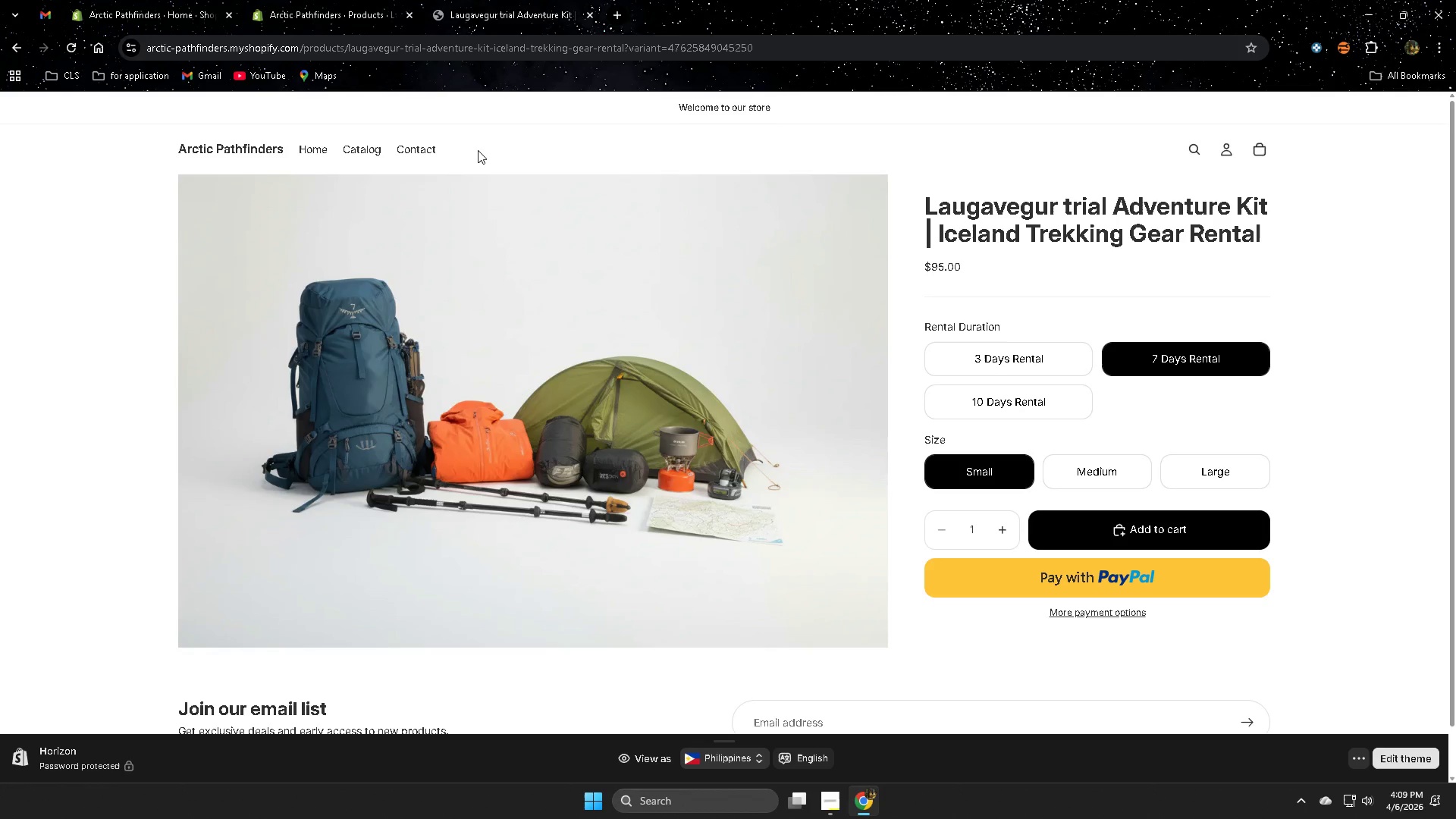 
scroll: coordinate [656, 335], scroll_direction: down, amount: 1.0
 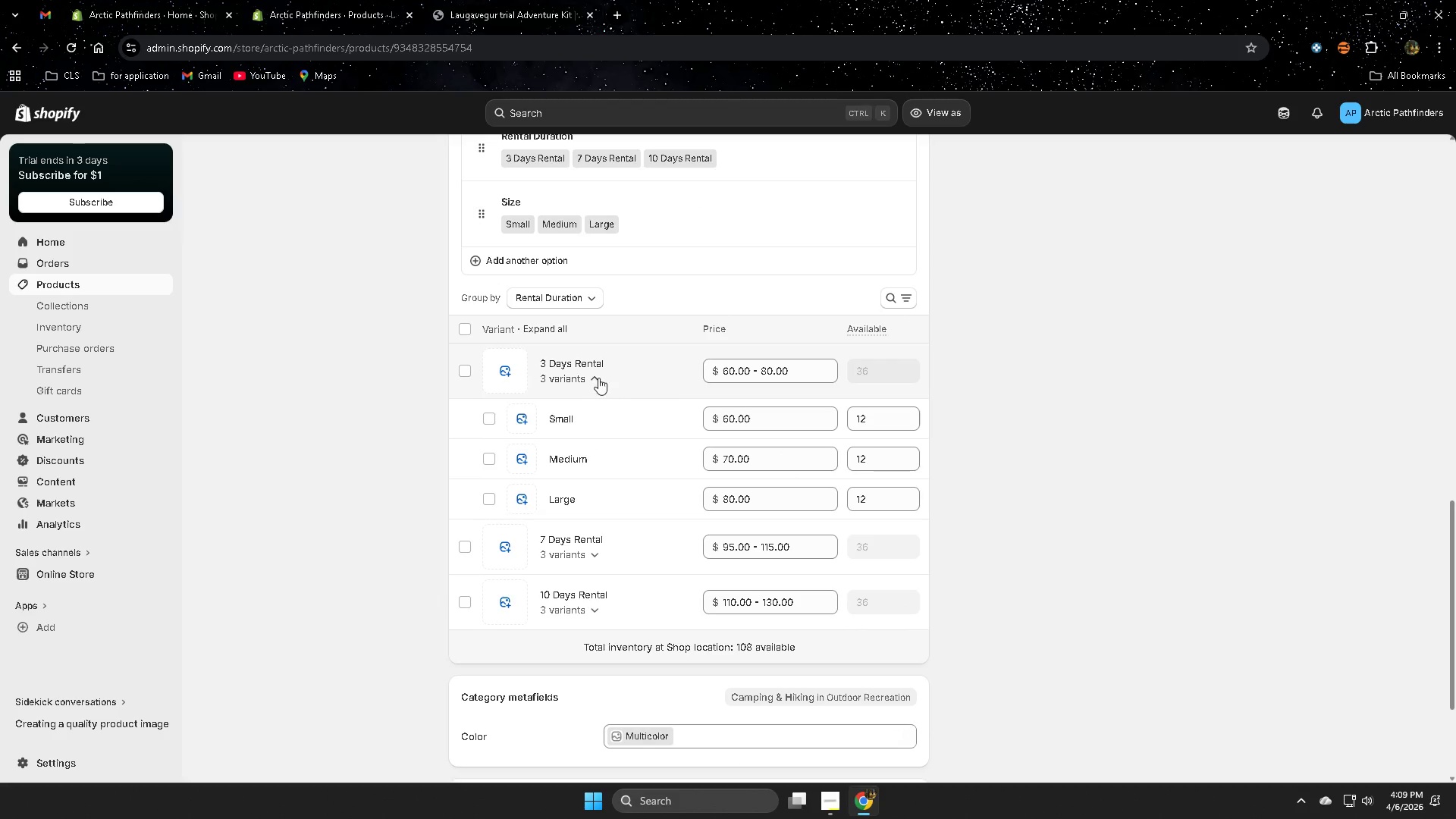 
left_click([596, 376])
 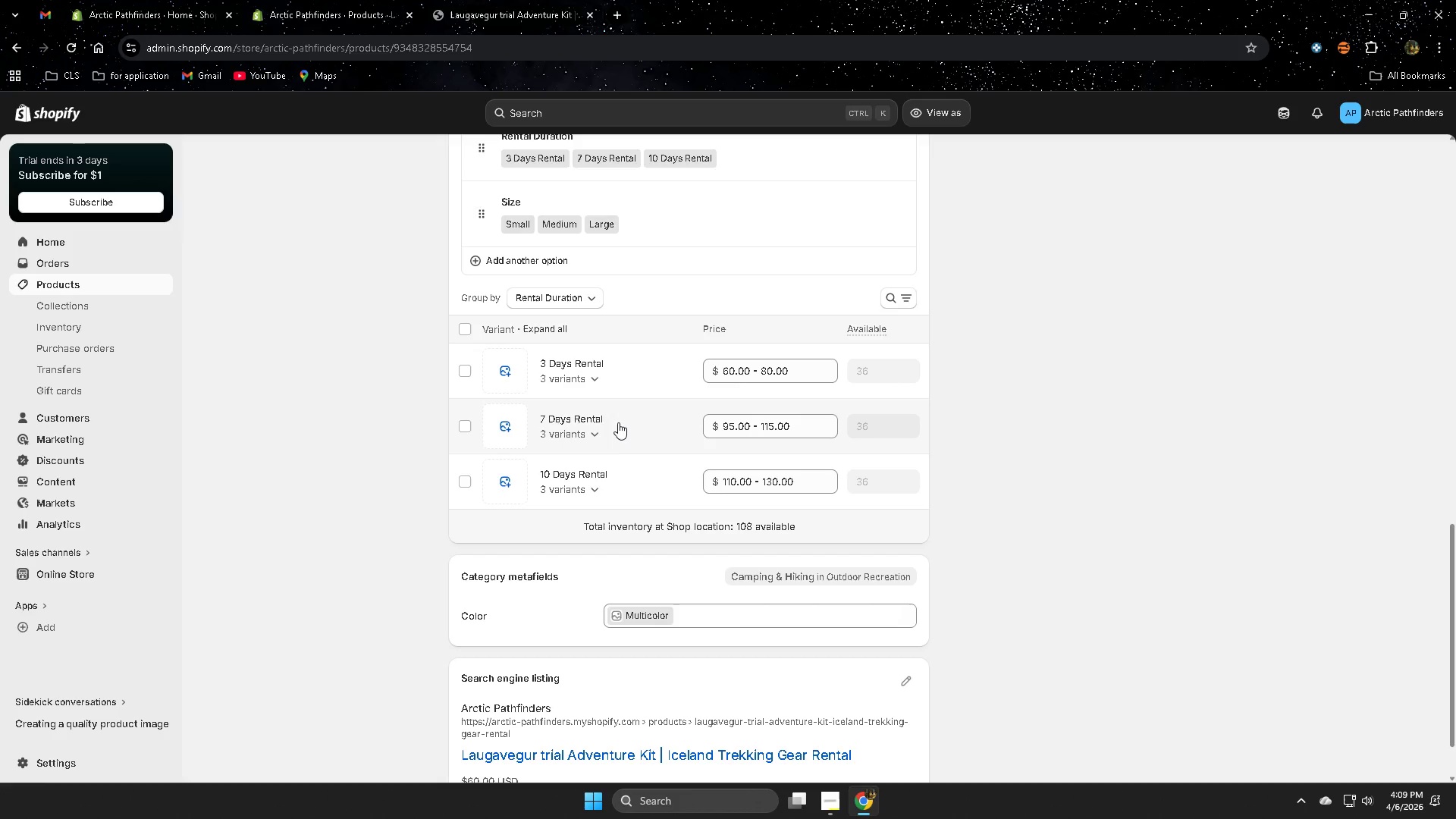 
scroll: coordinate [657, 414], scroll_direction: down, amount: 3.0
 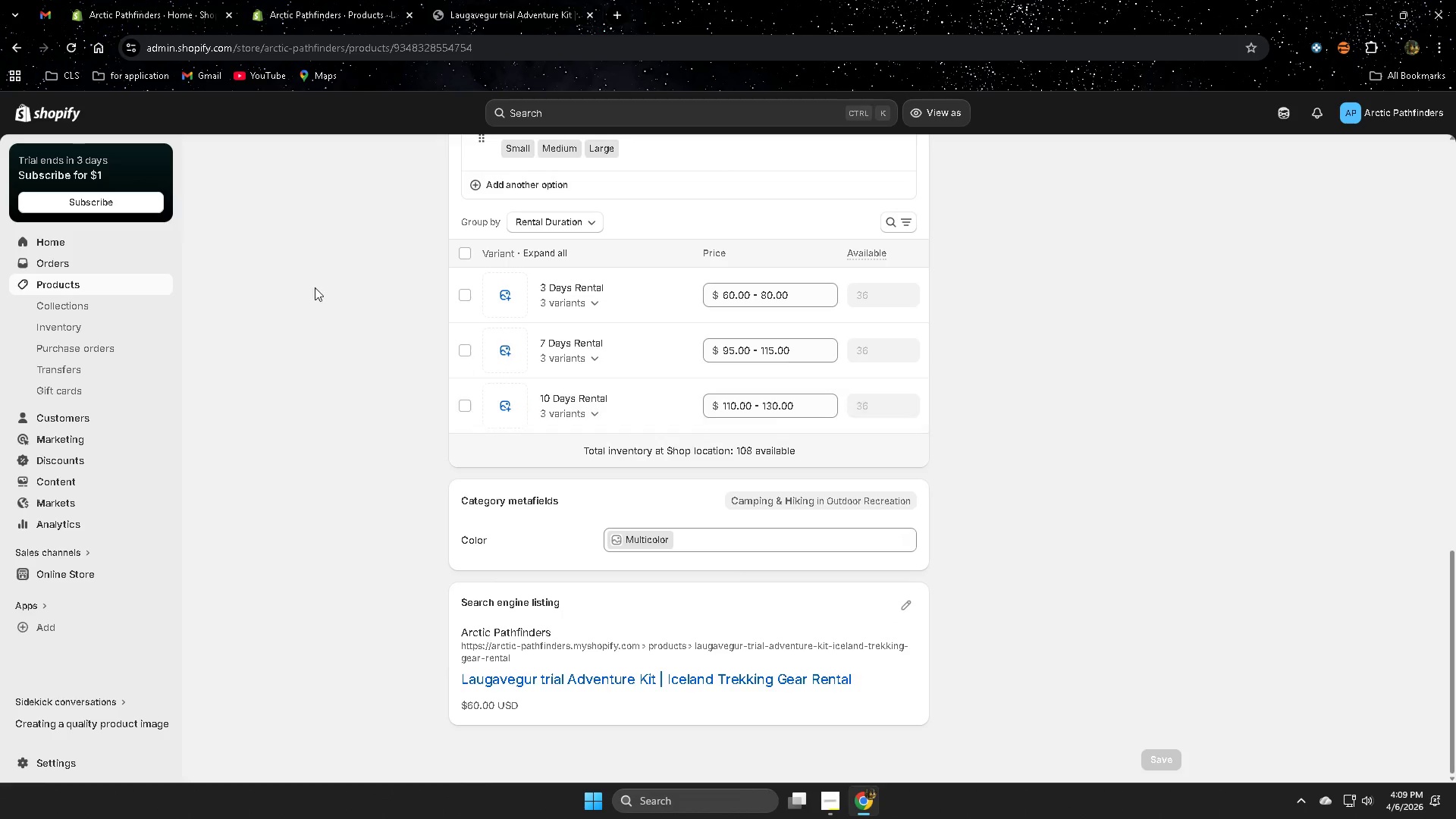 
scroll: coordinate [900, 438], scroll_direction: up, amount: 15.0
 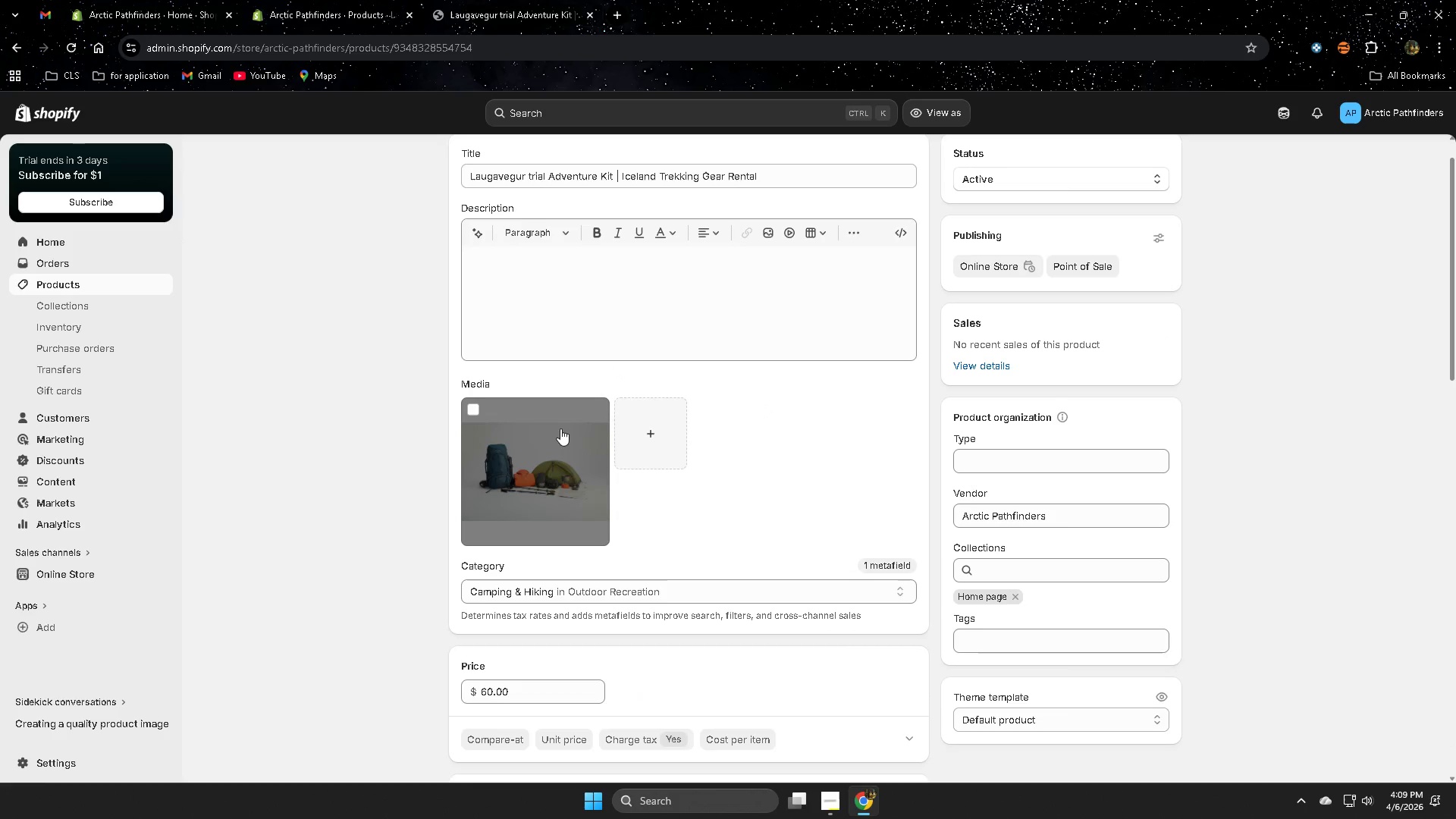 
left_click([576, 268])
 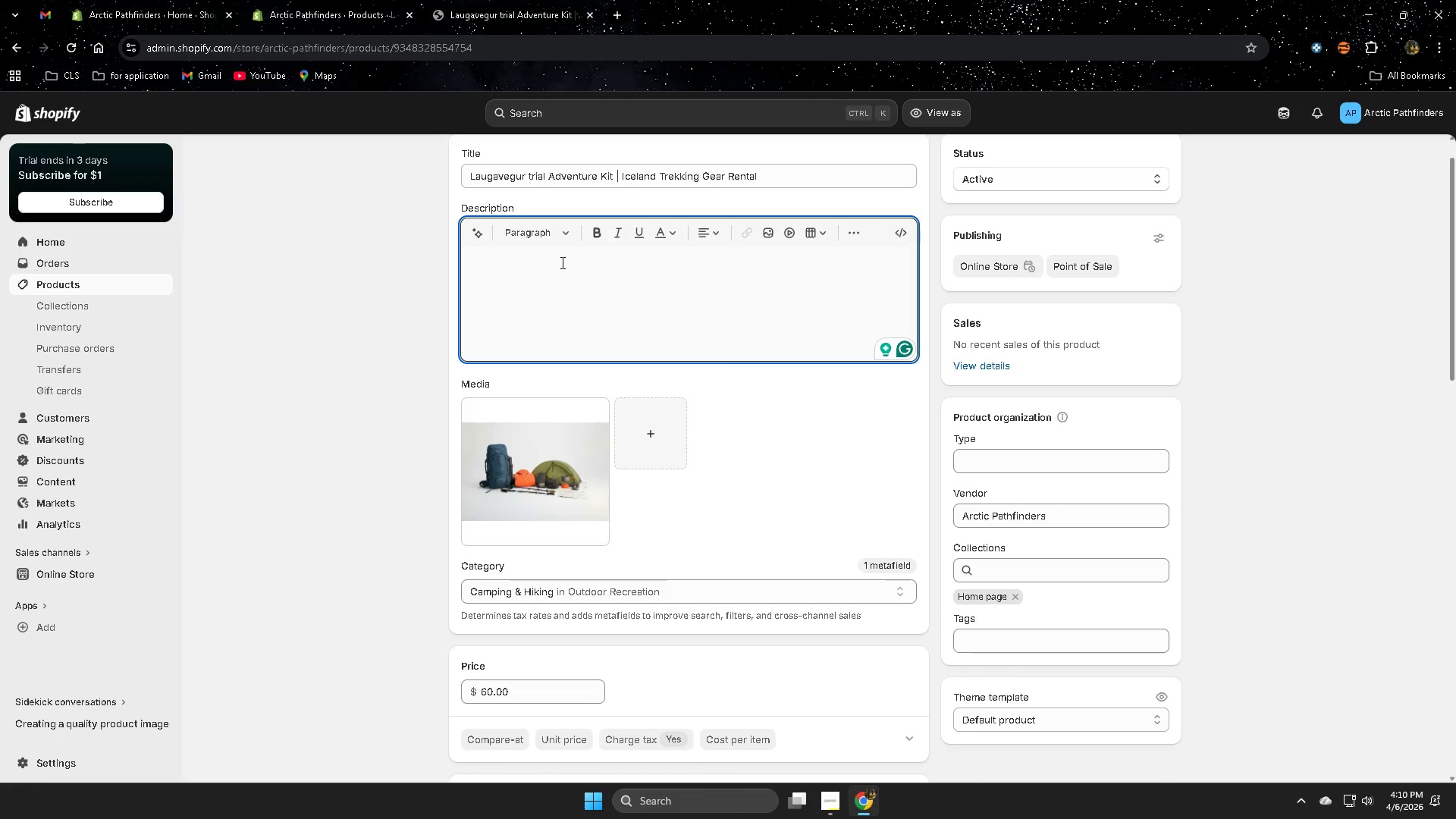 
wait(34.45)
 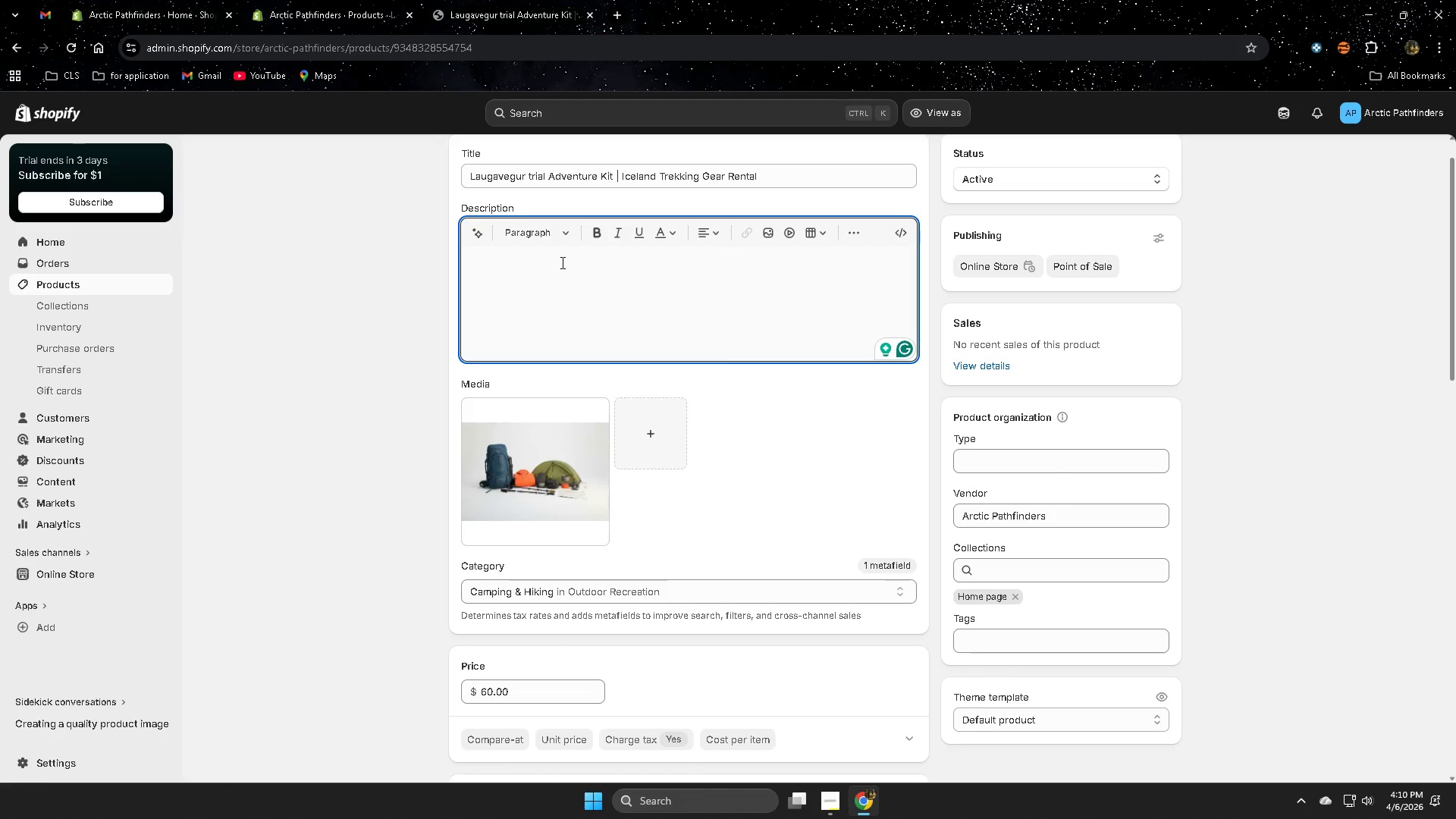 
scroll: coordinate [748, 436], scroll_direction: down, amount: 3.0
 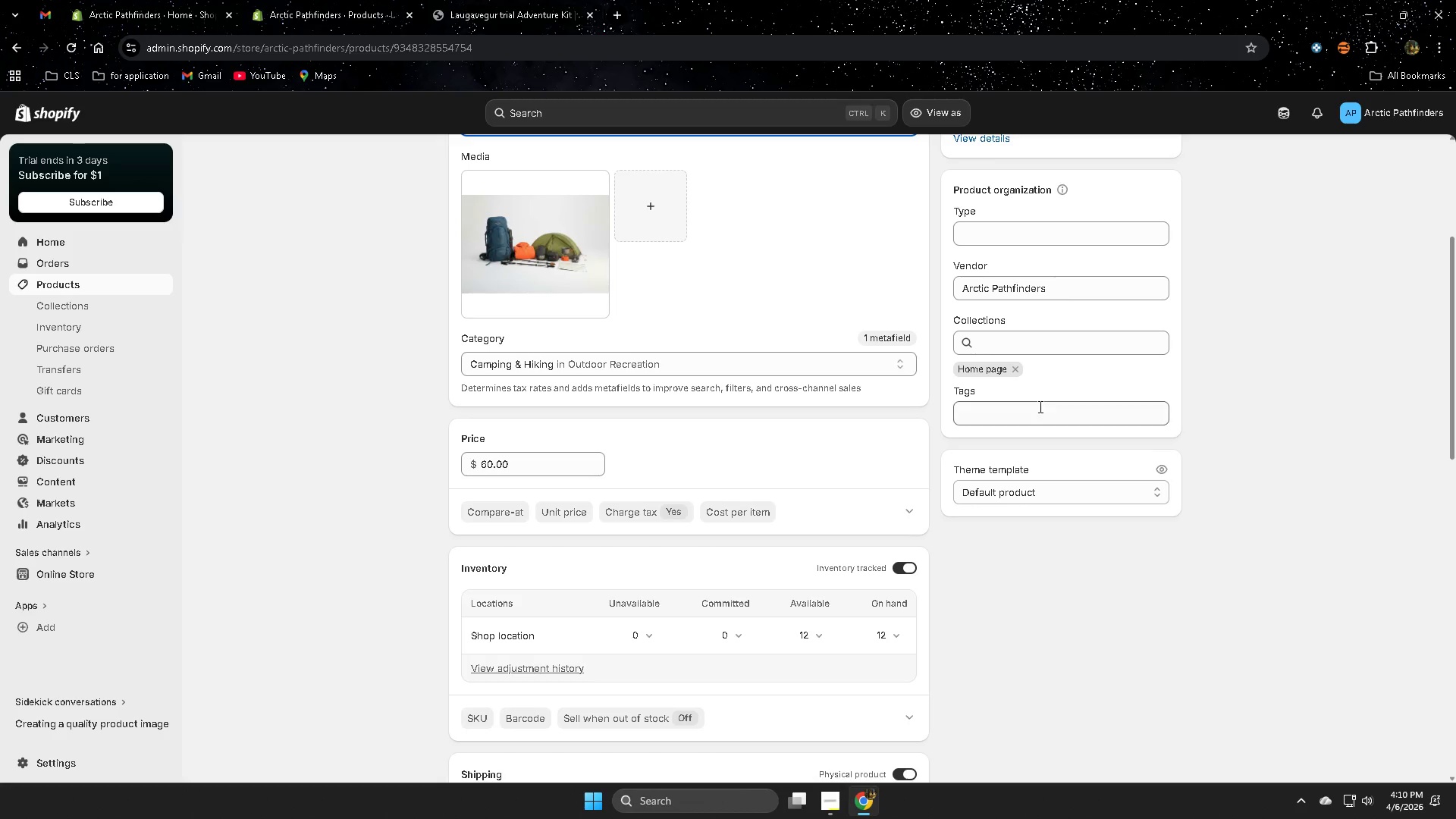 
scroll: coordinate [748, 306], scroll_direction: up, amount: 3.0
 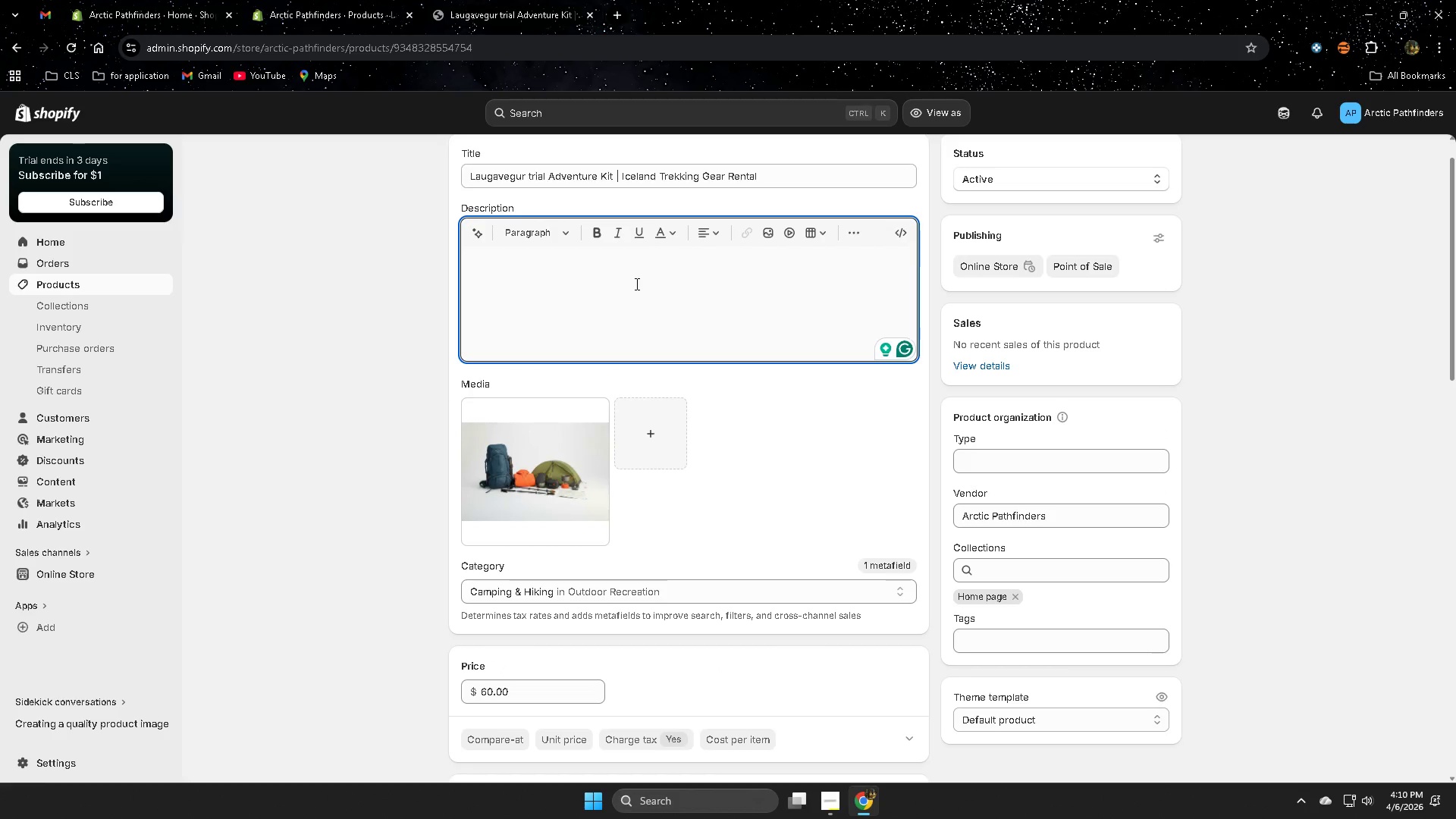 
left_click([635, 284])
 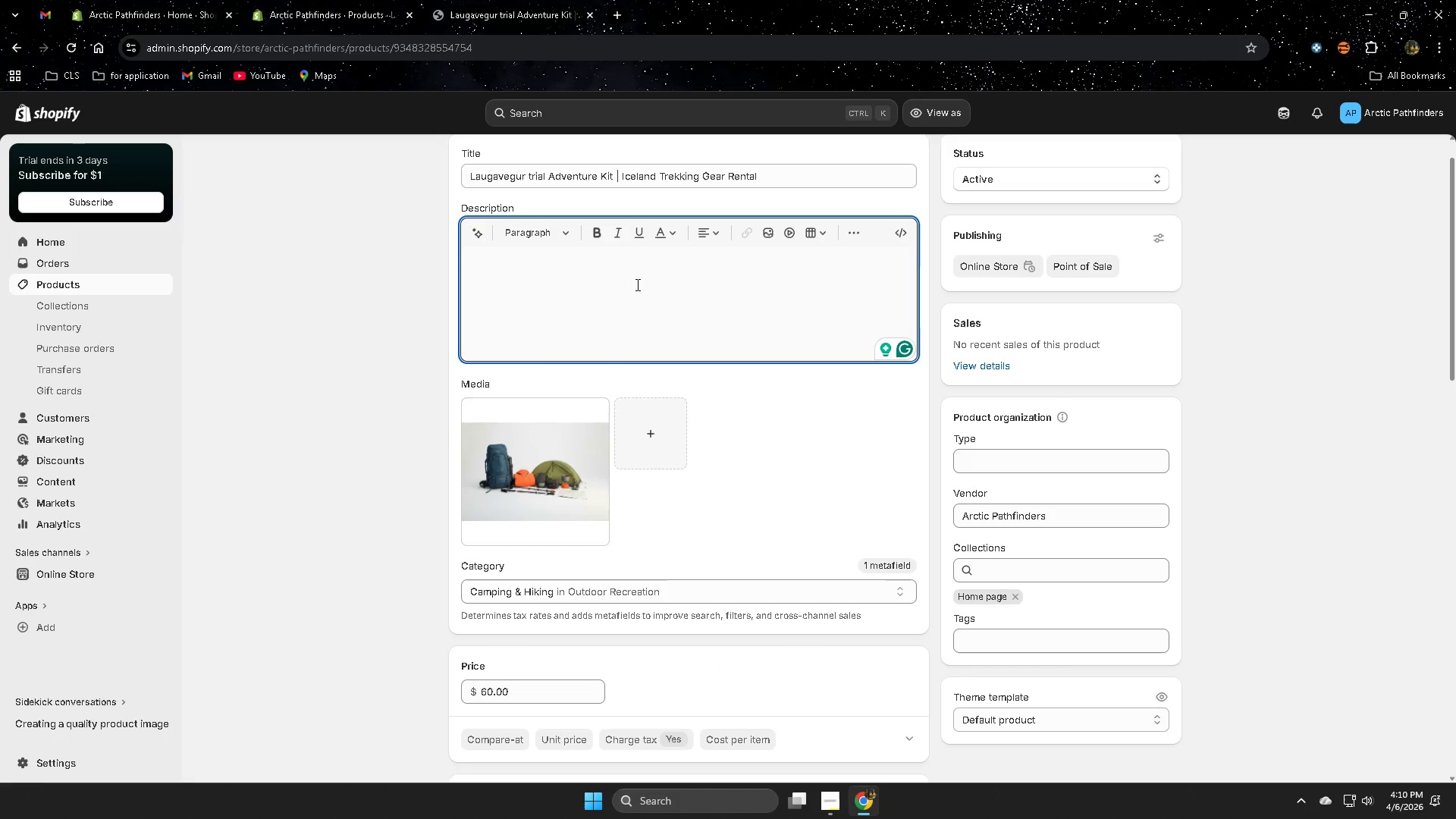 
wait(5.8)
 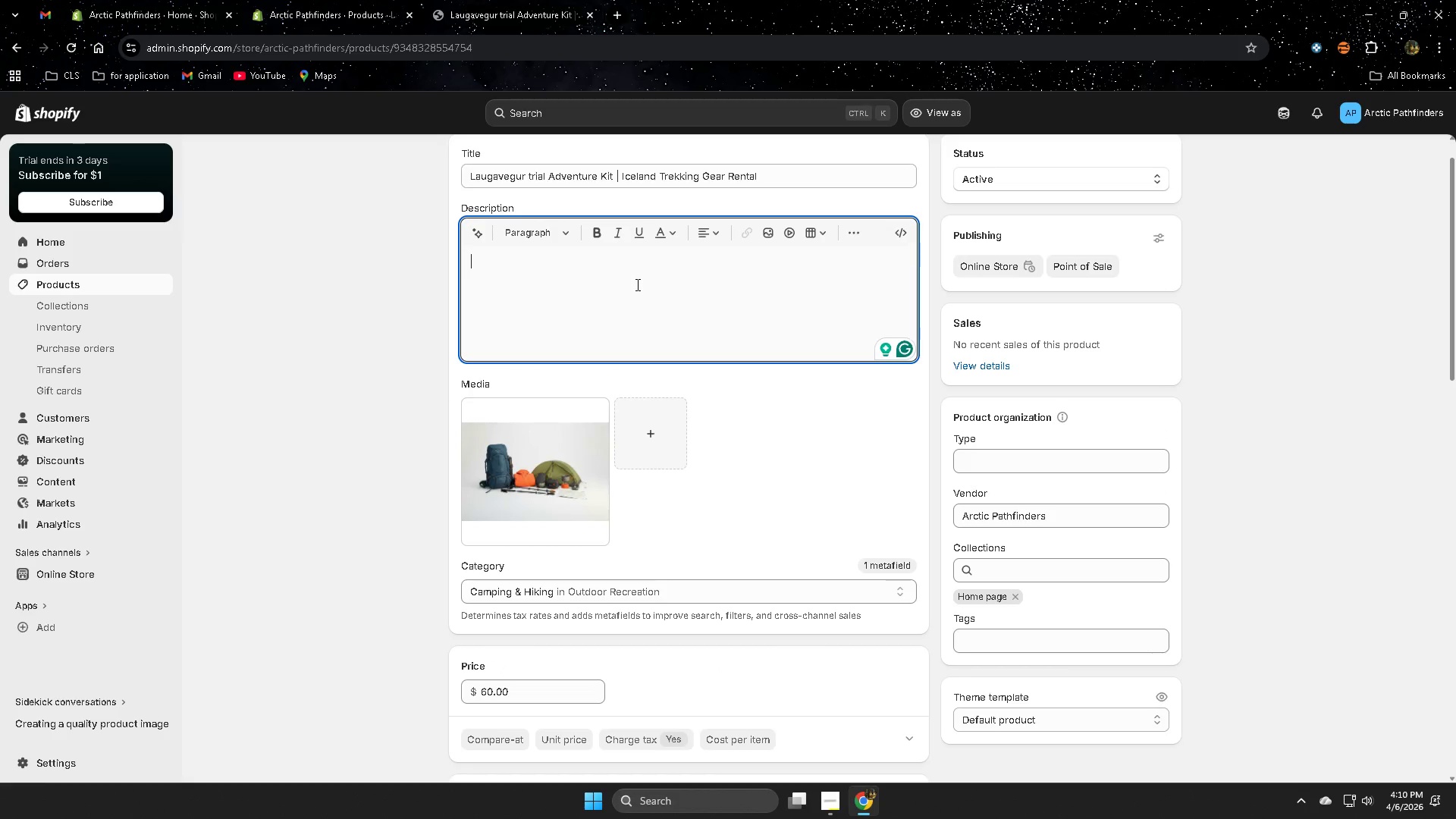 
type(Tge =)
key(Backspace)
key(Backspace)
key(Backspace)
key(Backspace)
type(he )
 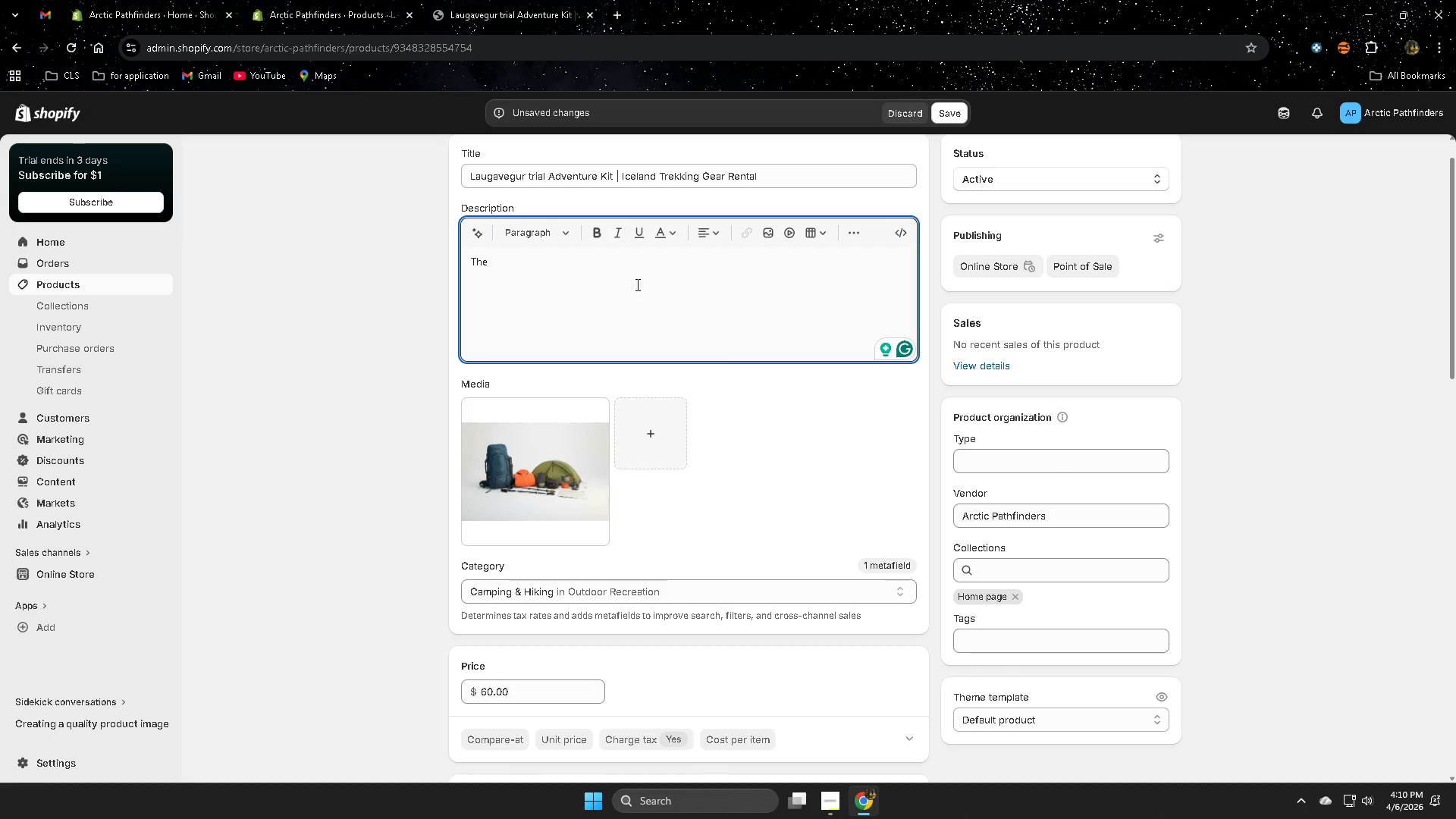 
wait(7.95)
 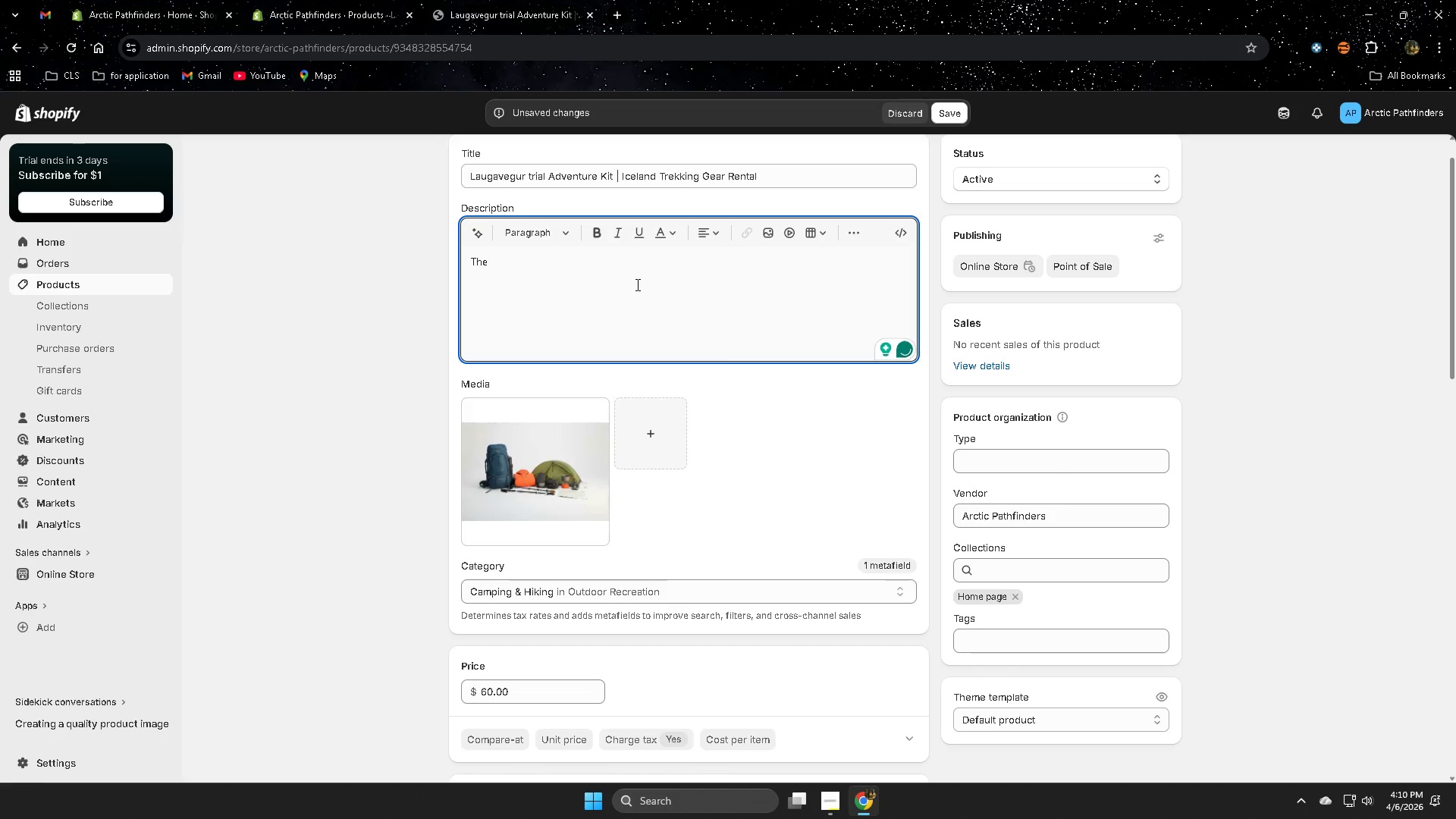 
type(laugavegur )
 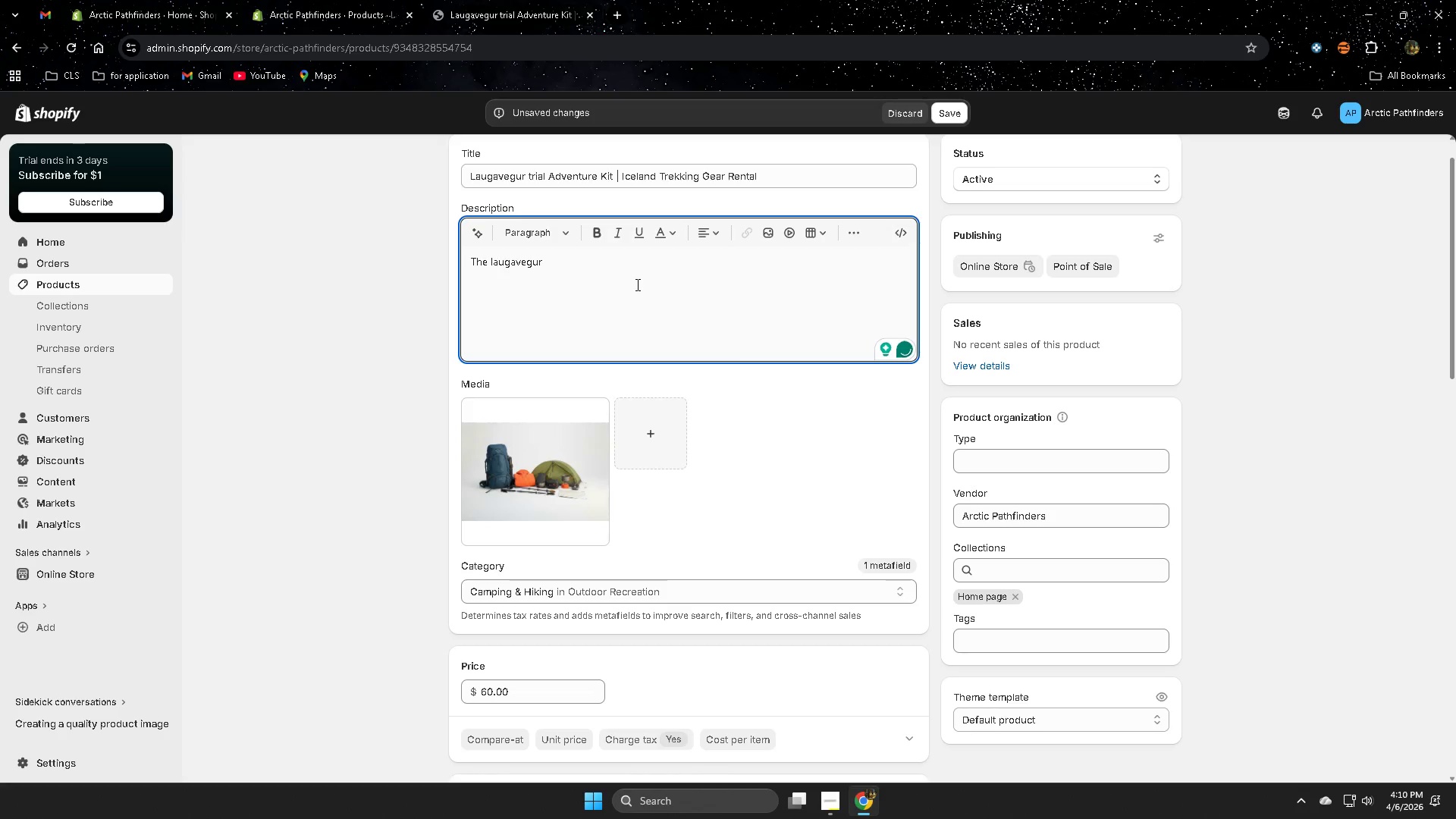 
wait(5.25)
 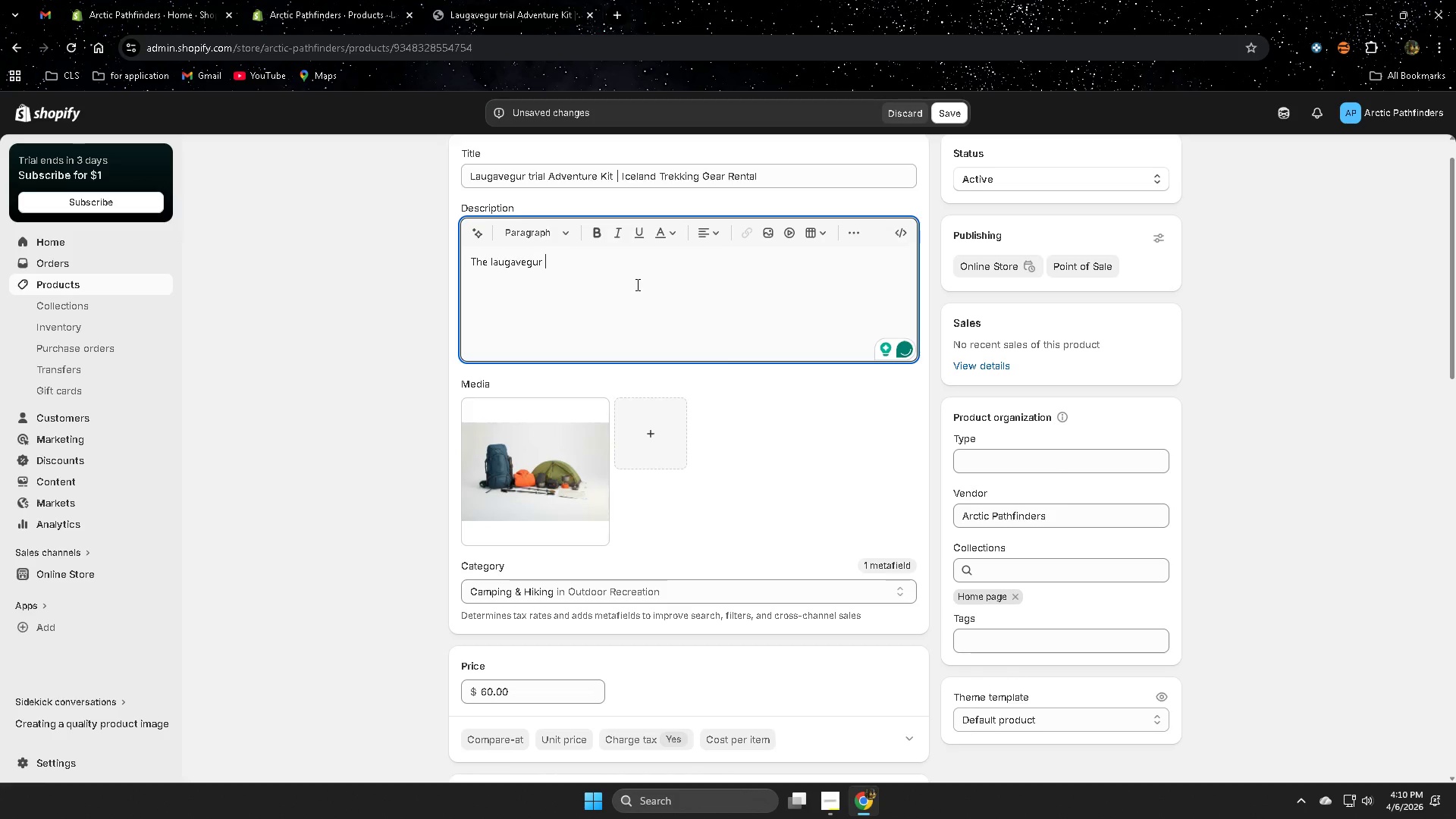 
type(Trail kuit)
key(Backspace)
key(Backspace)
type(t adc)
key(Backspace)
type(vanture)
 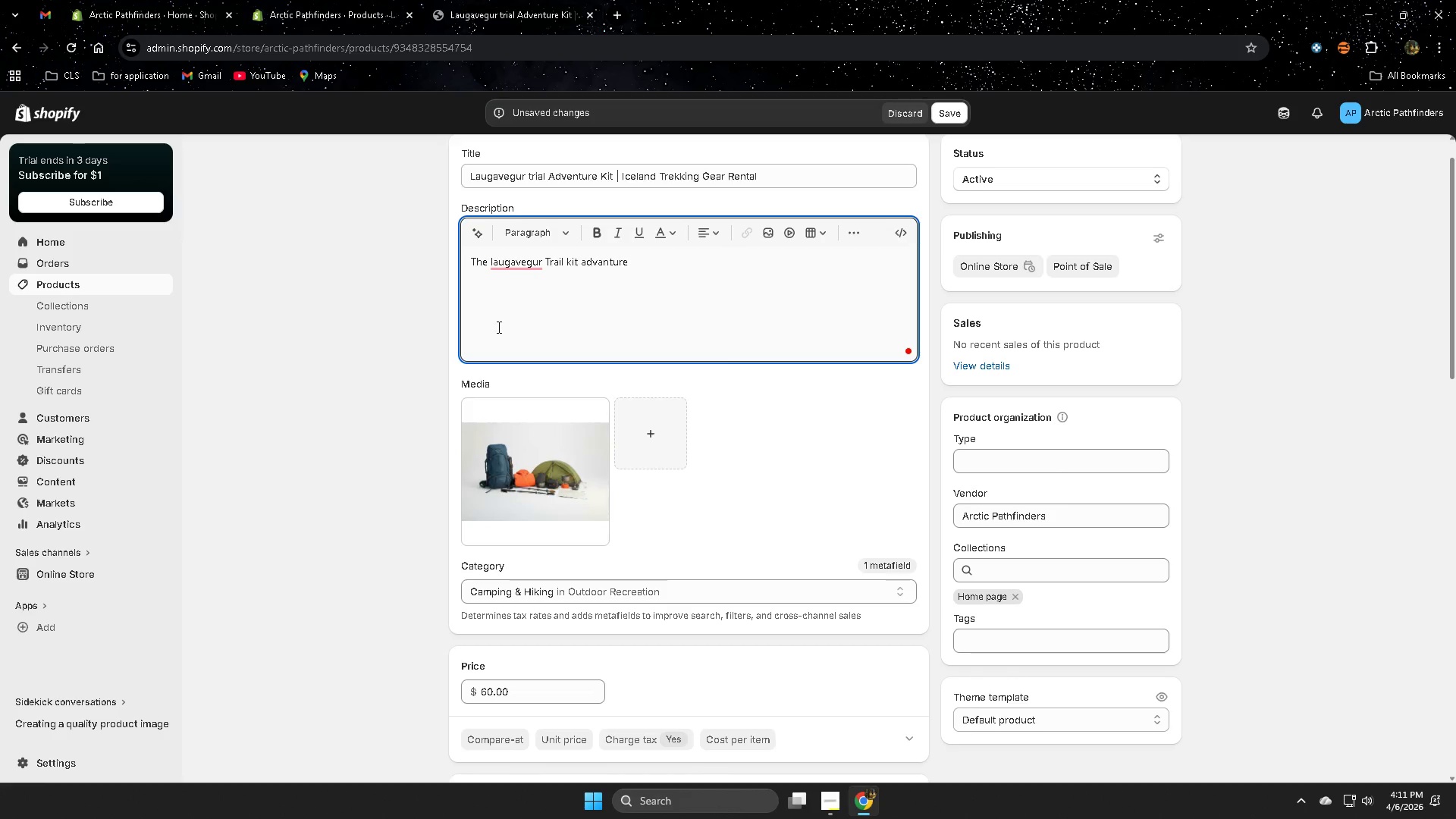 
mouse_move([535, 278])
 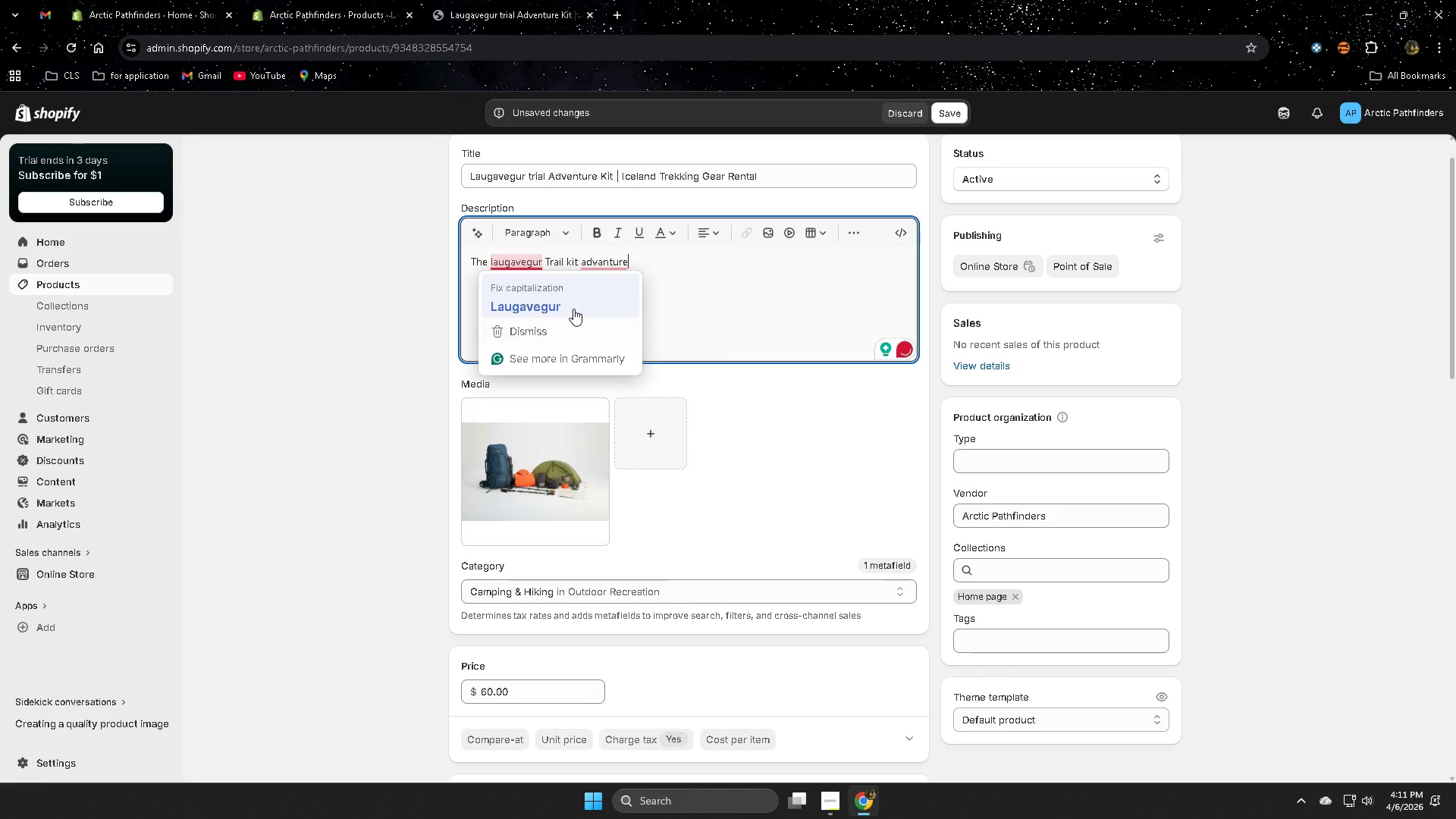 
left_click([573, 309])
 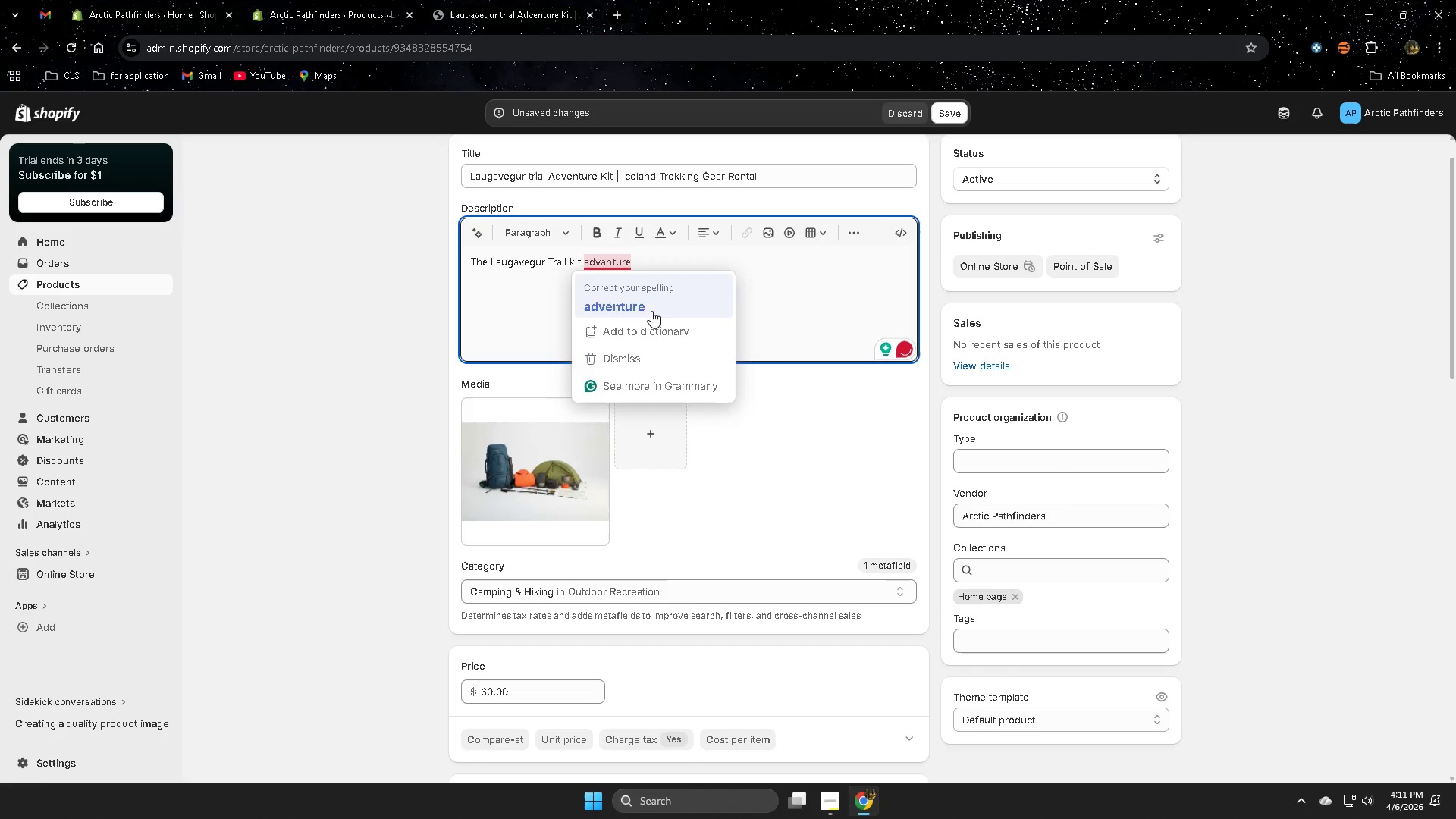 
double_click([672, 269])
 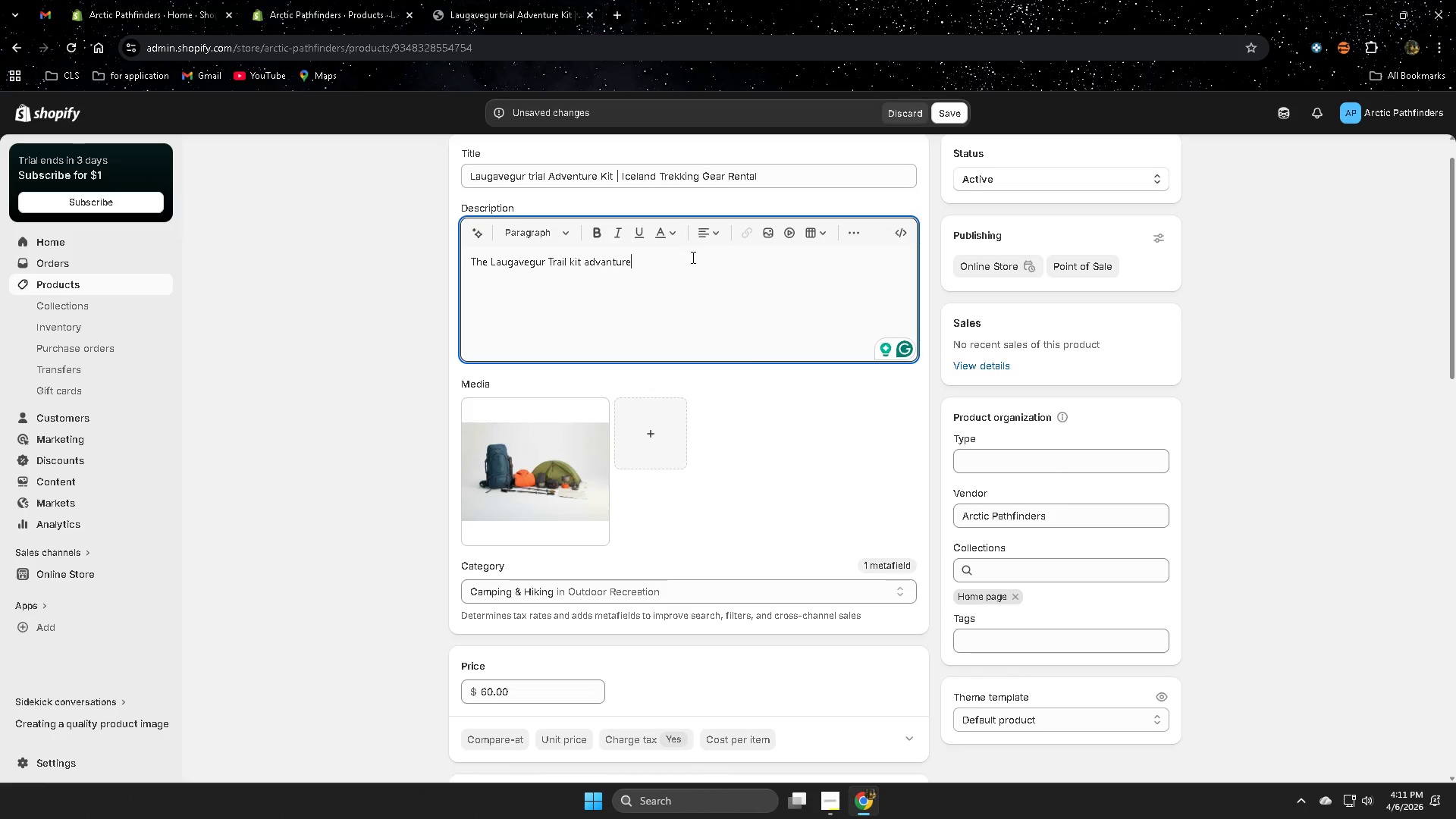 
wait(7.06)
 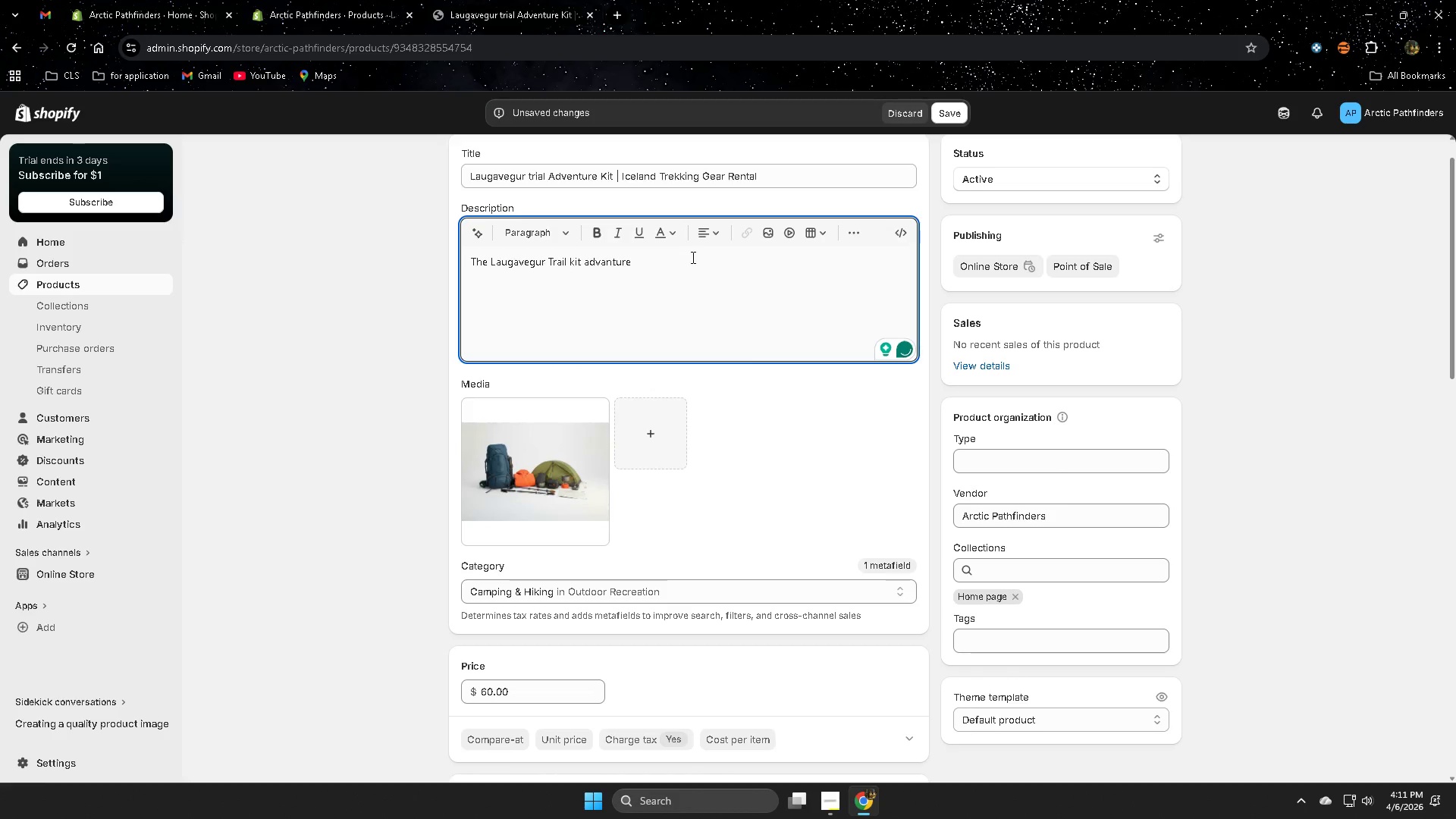 
key(ArrowLeft)
 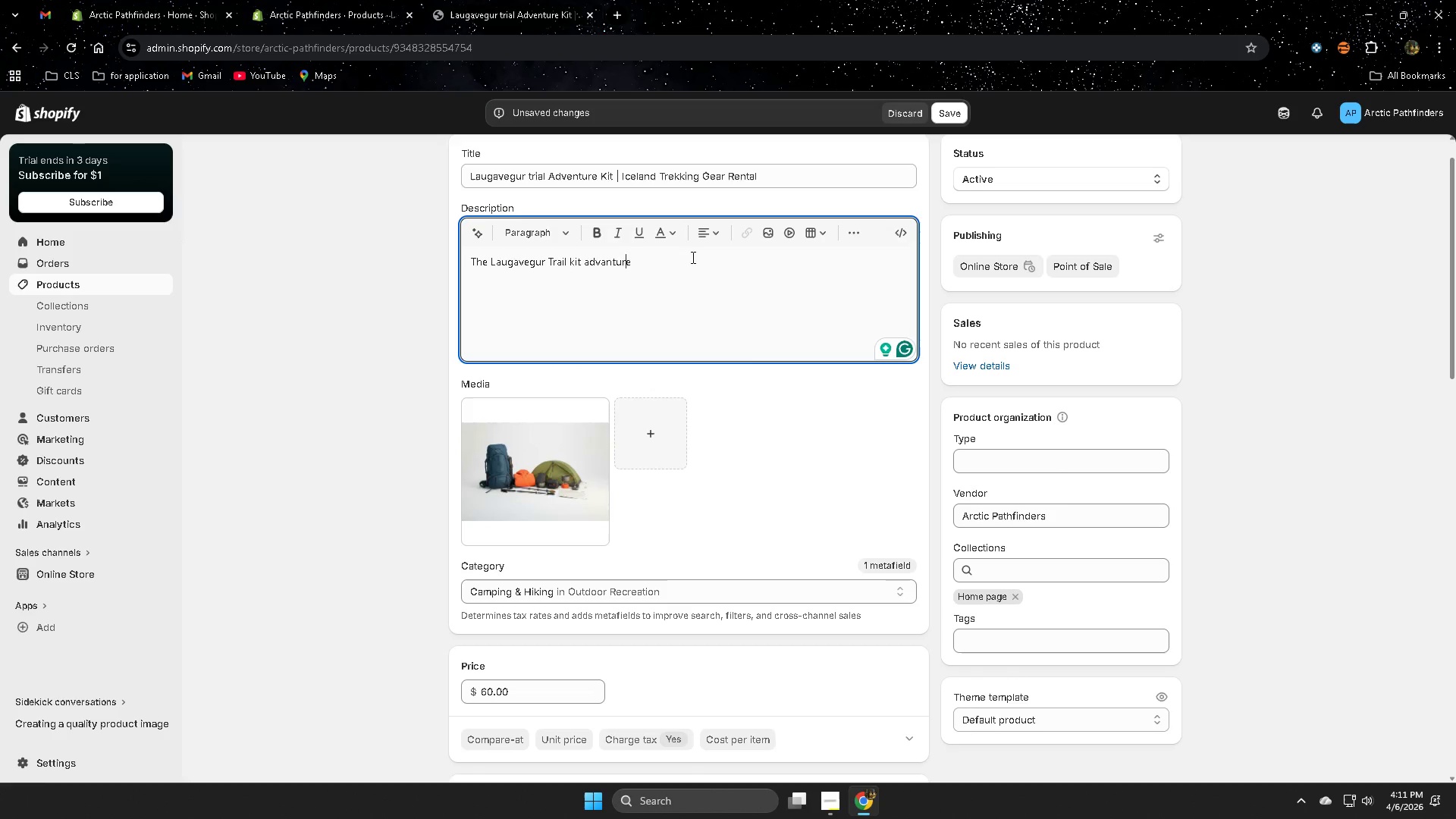 
key(ArrowLeft)
 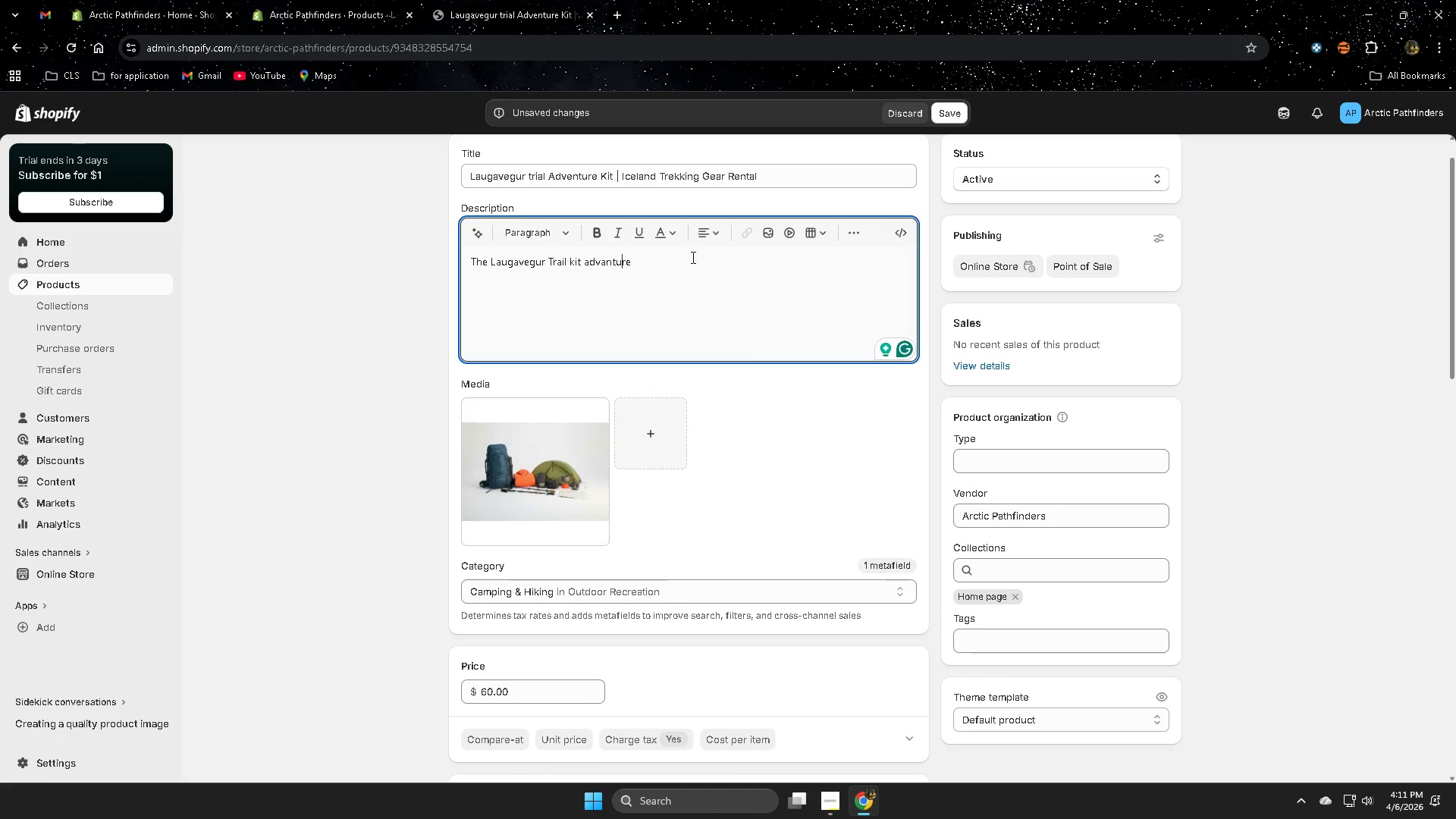 
key(ArrowLeft)
 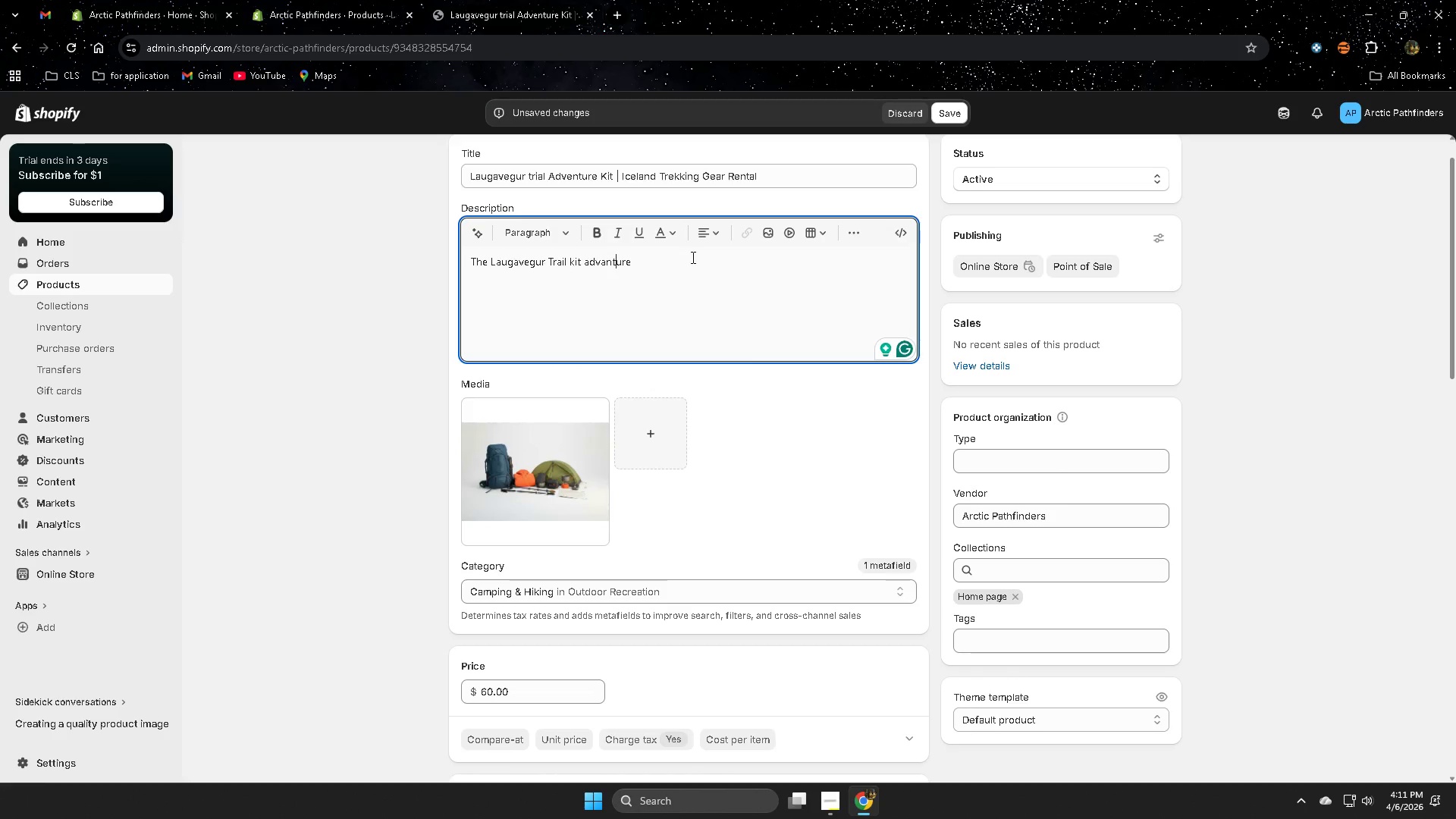 
key(ArrowLeft)
 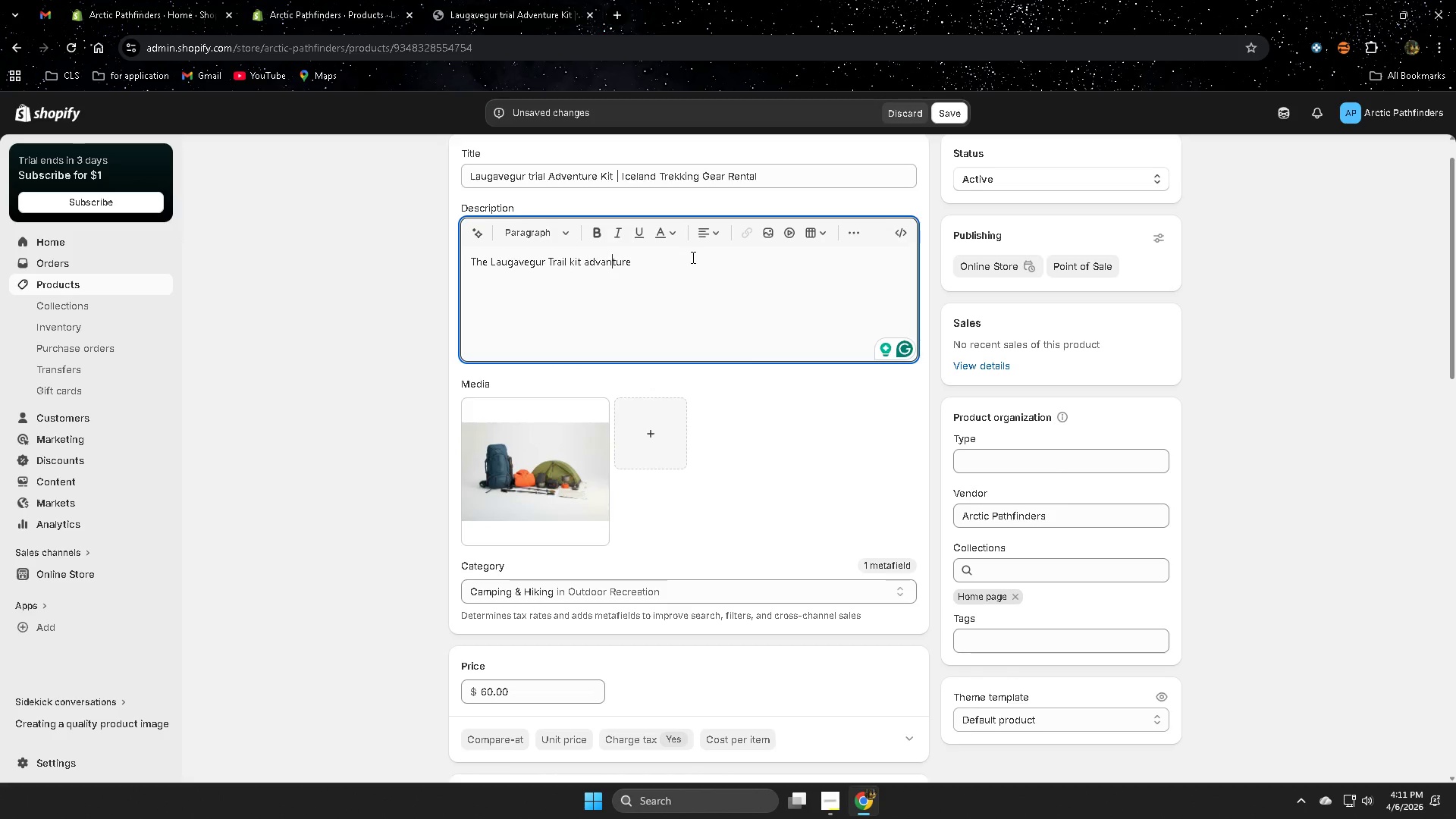 
key(ArrowLeft)
 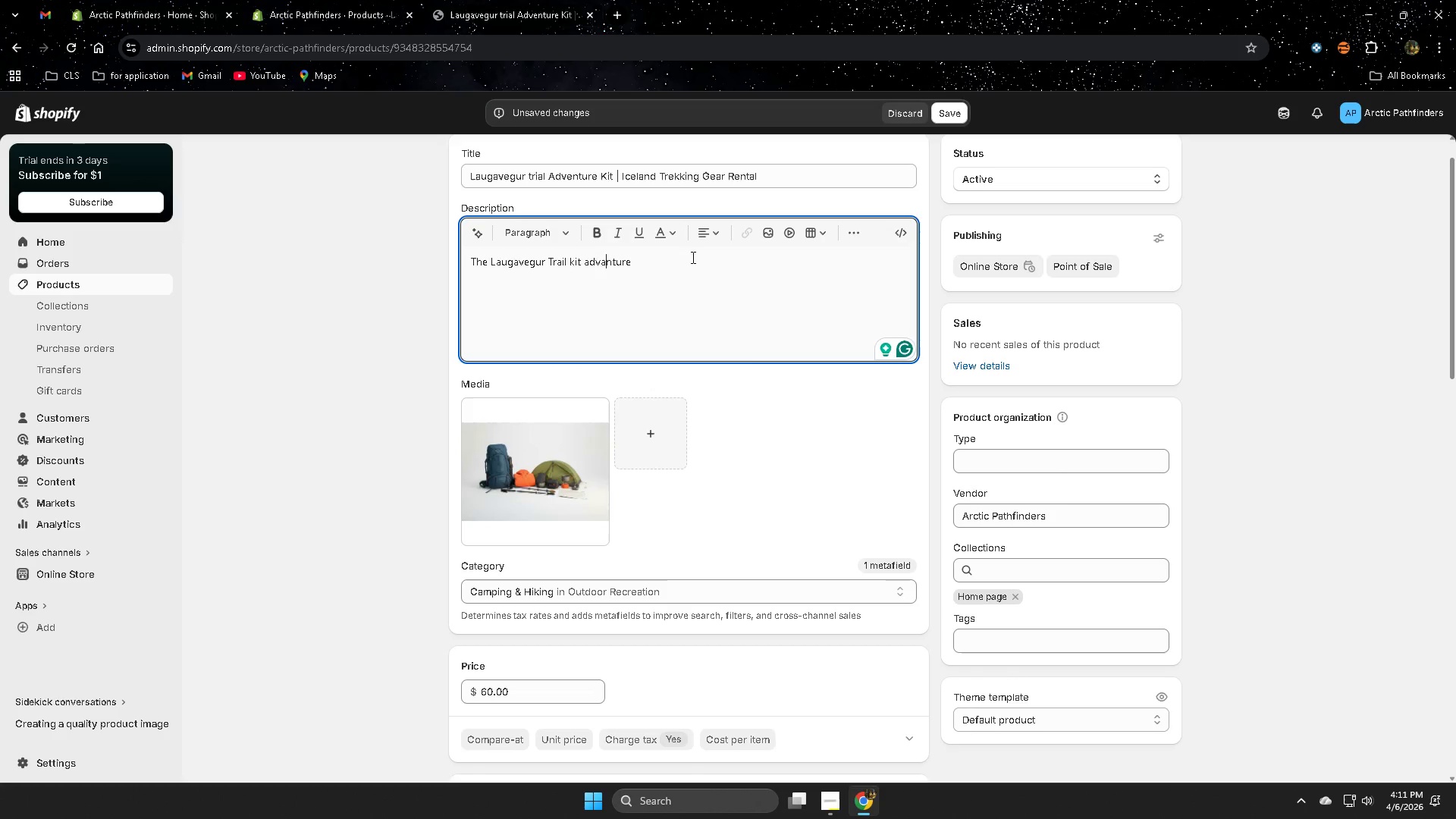 
key(ArrowLeft)
 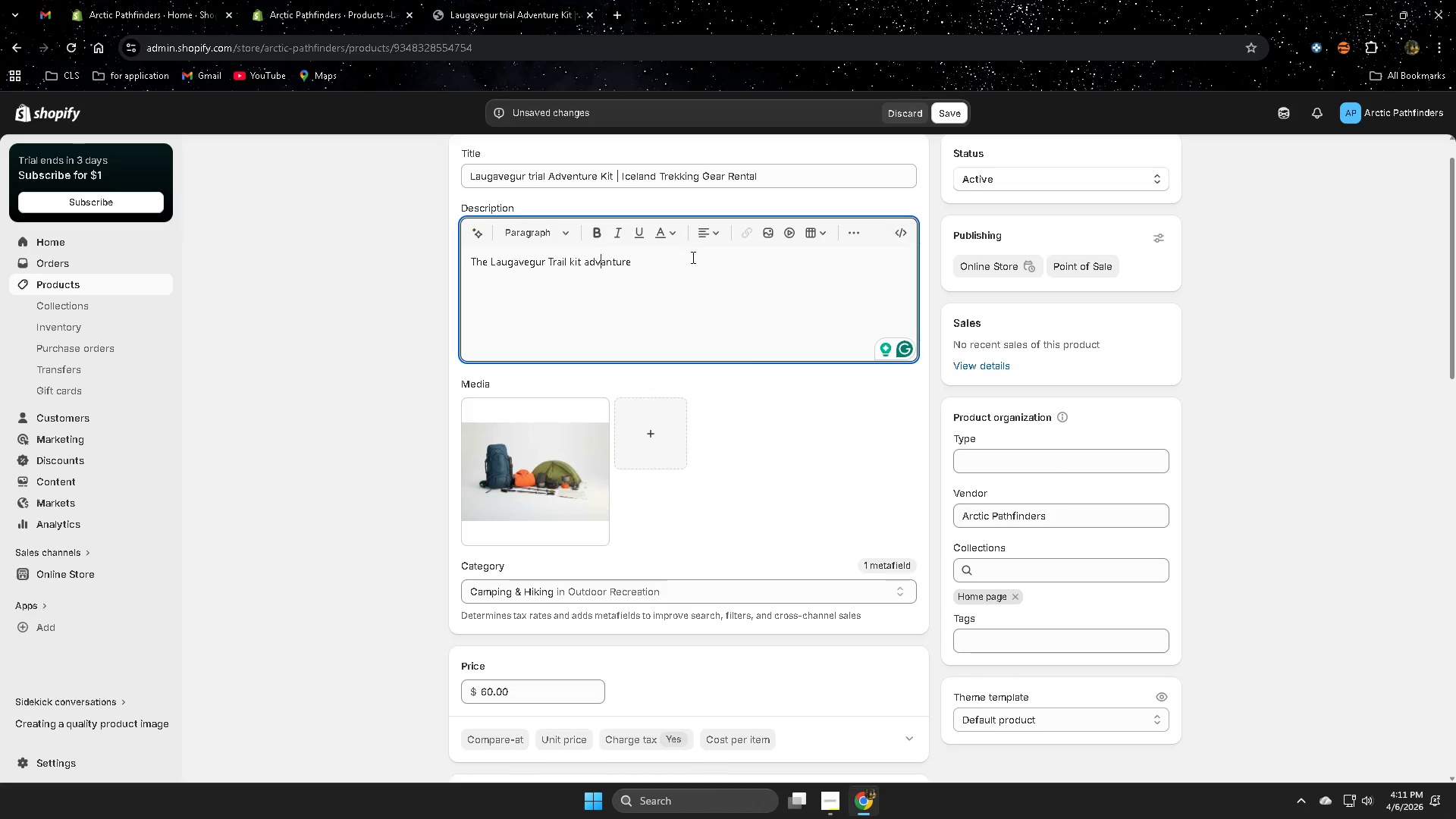 
key(ArrowLeft)
 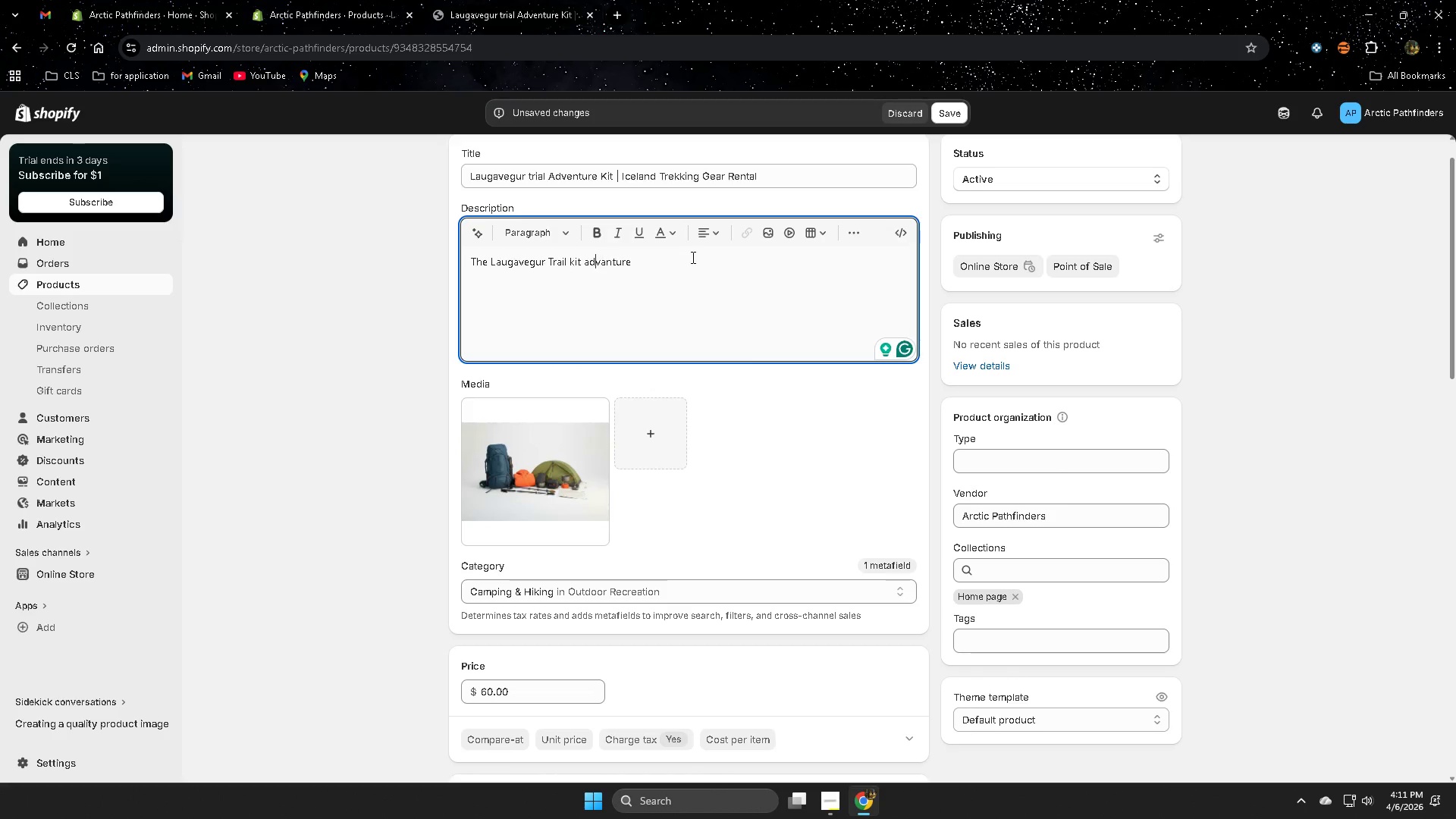 
key(ArrowLeft)
 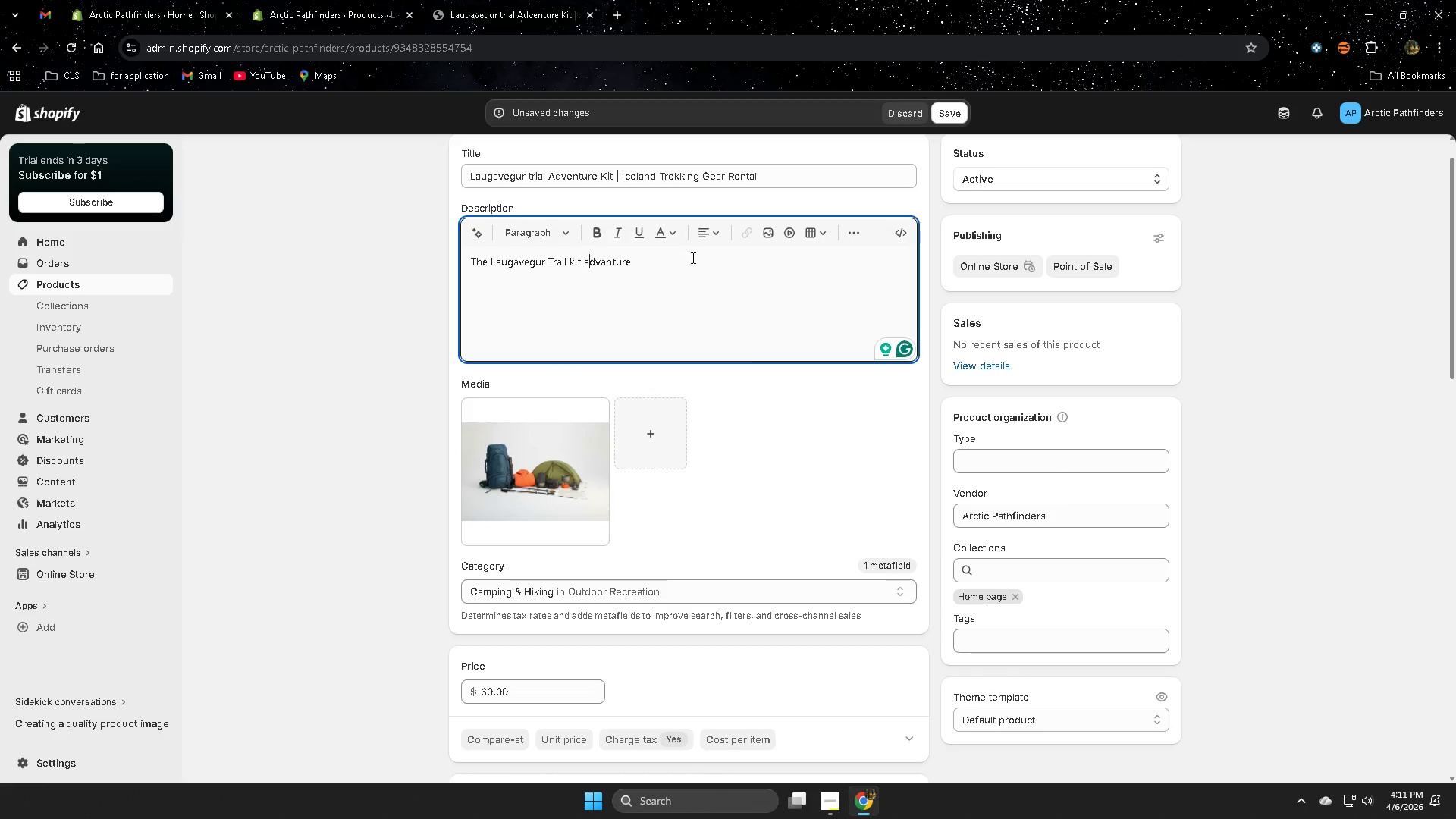 
key(ArrowLeft)
 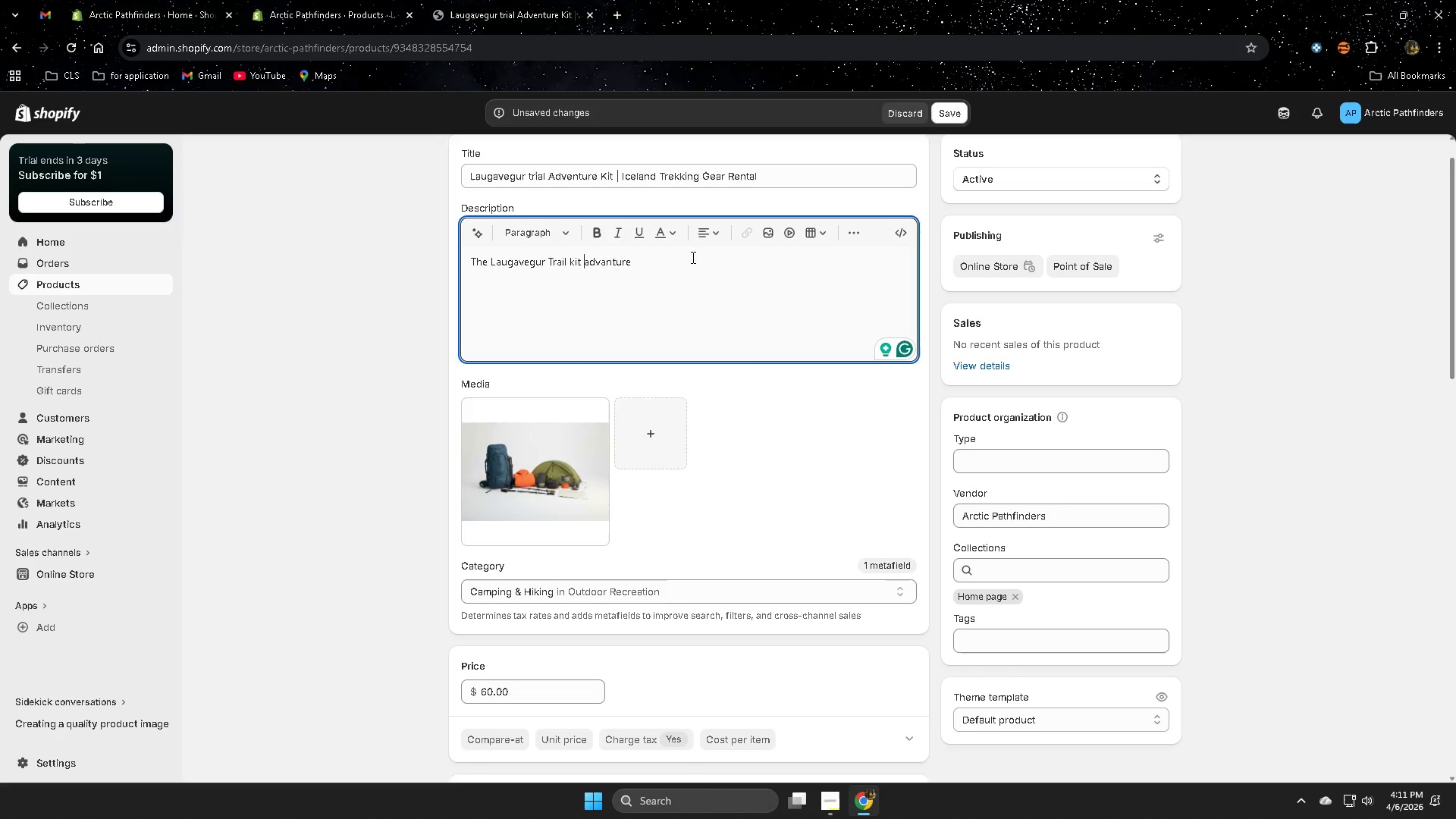 
key(ArrowLeft)
 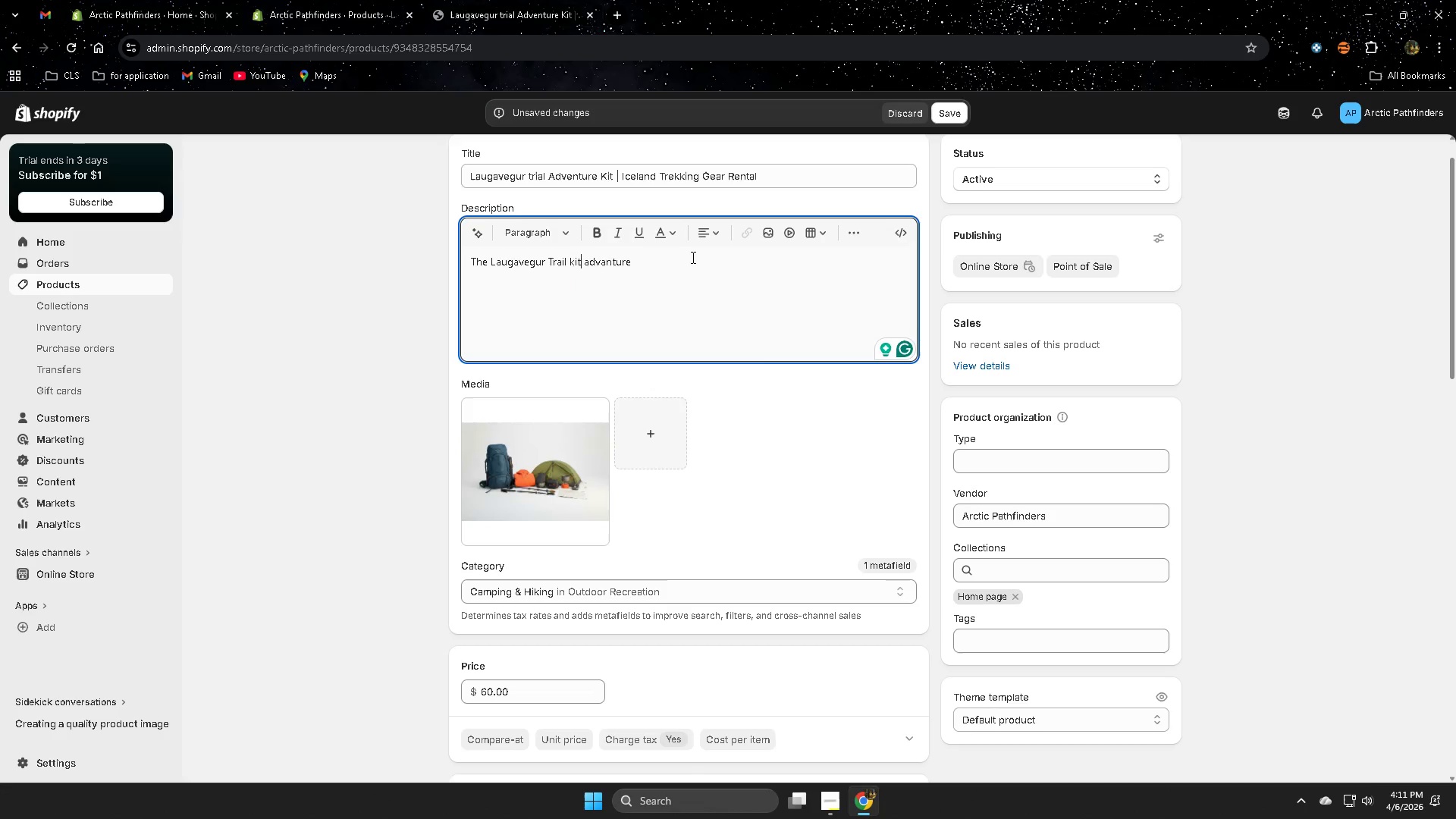 
key(Backspace)
 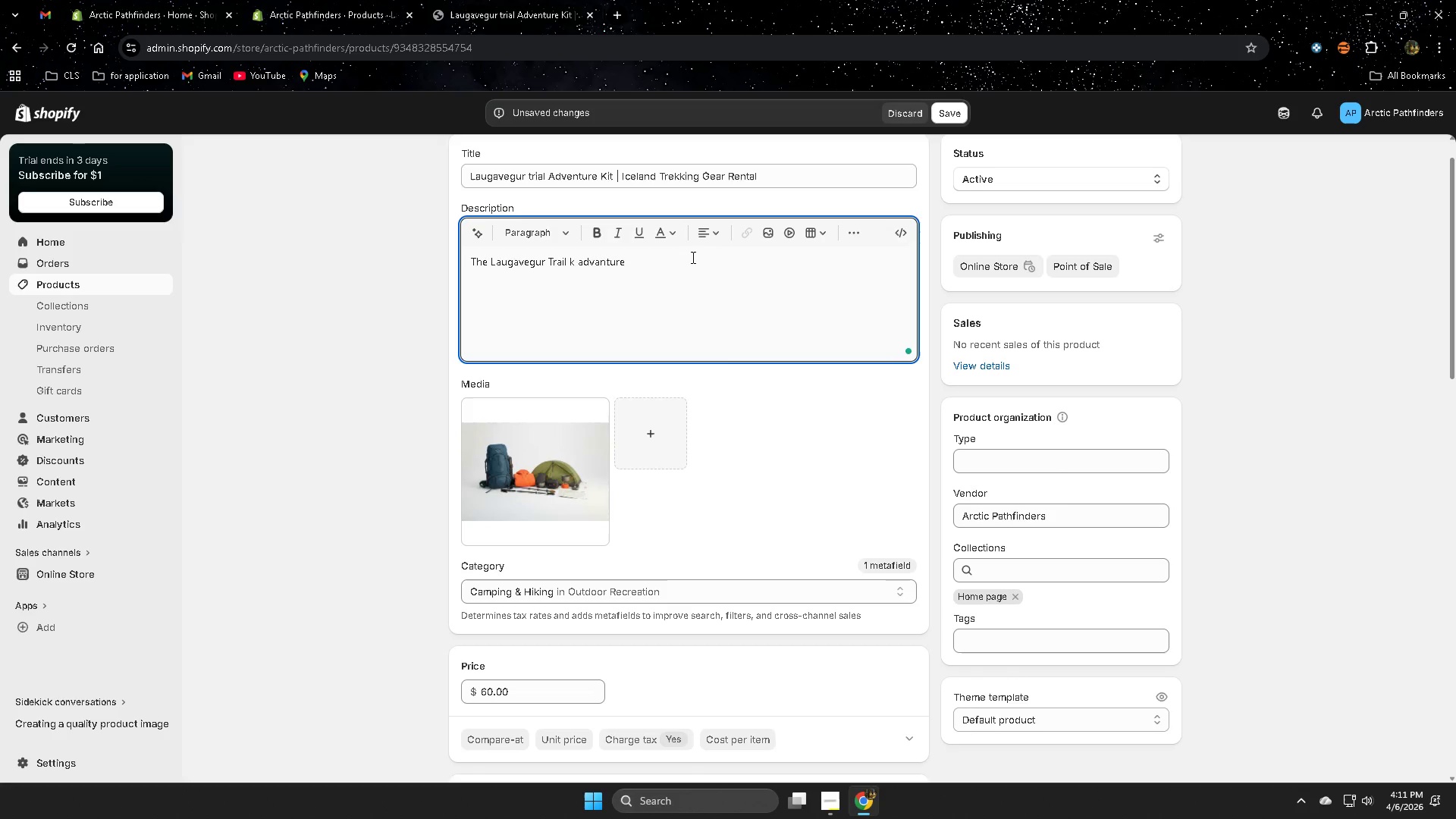 
key(Backspace)
 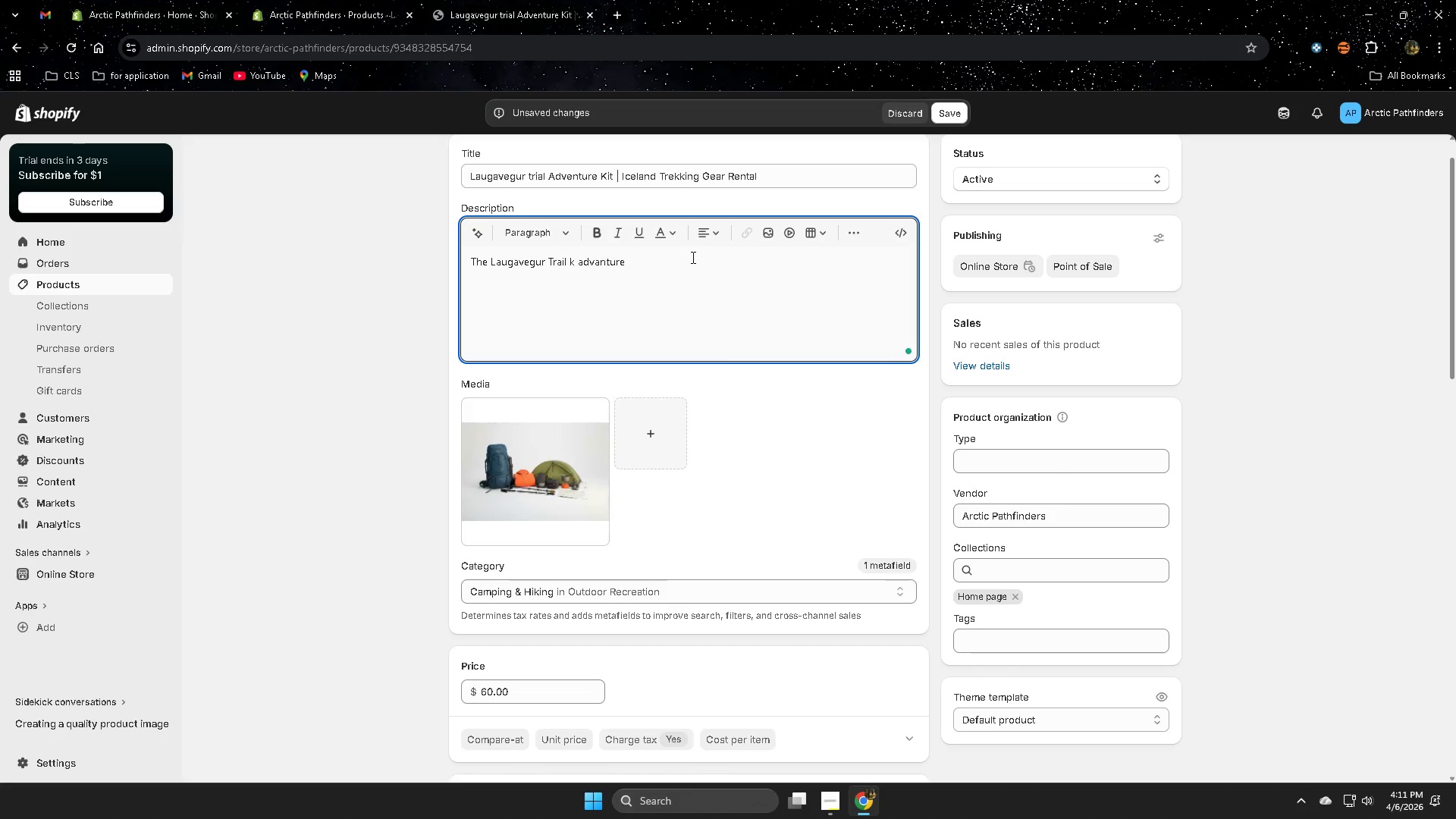 
key(Backspace)
 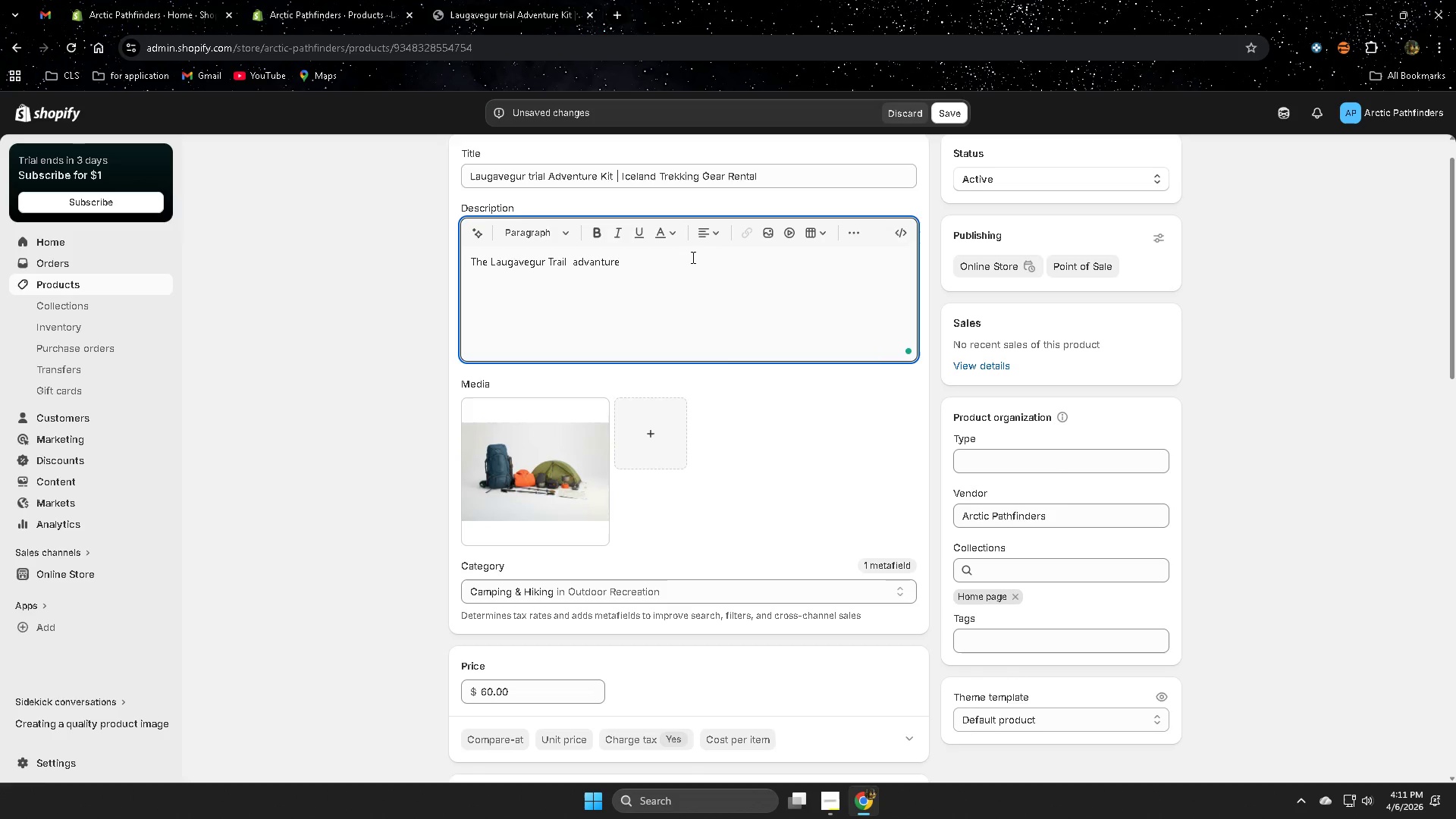 
key(ArrowRight)
 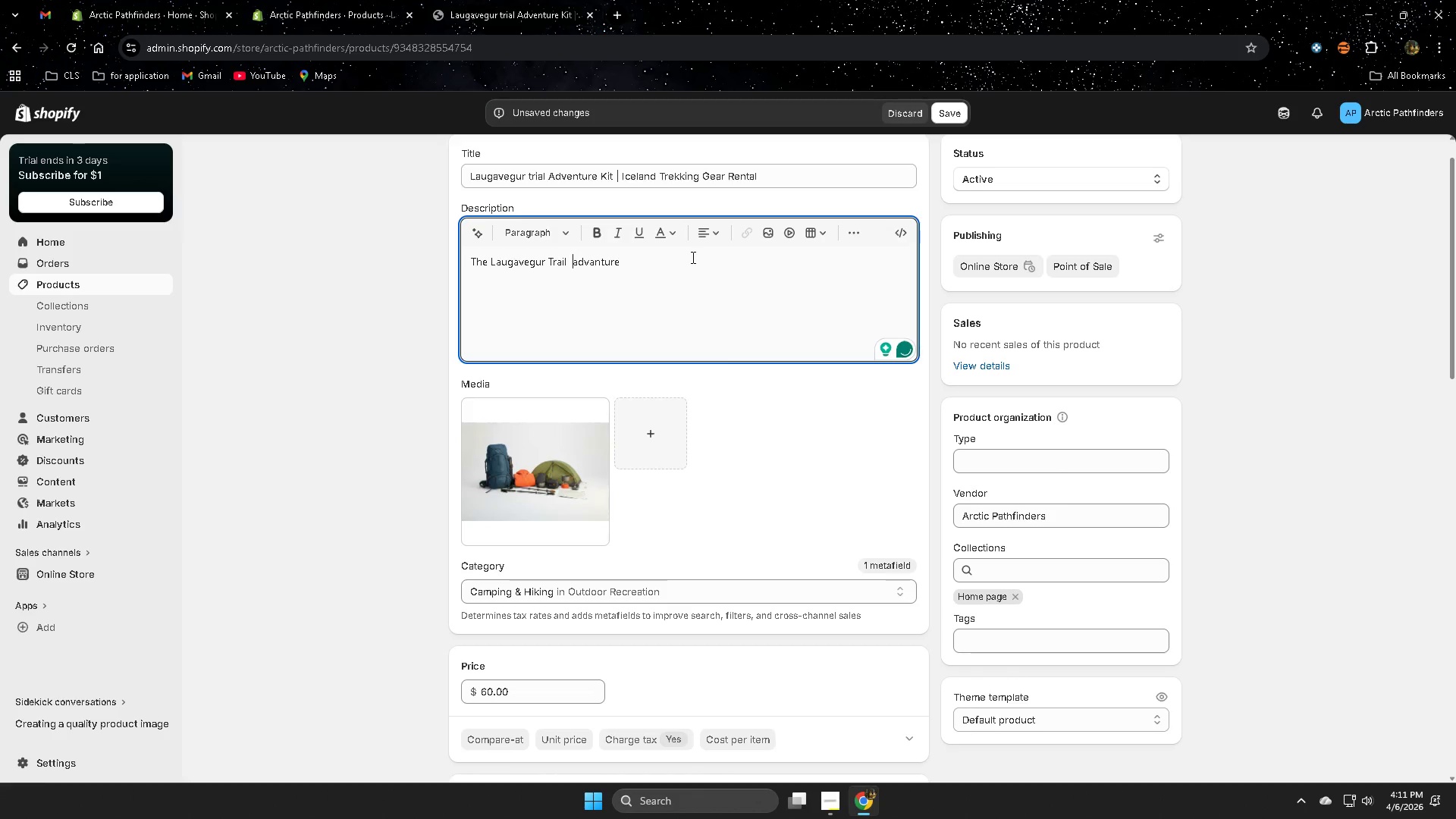 
key(Backspace)
 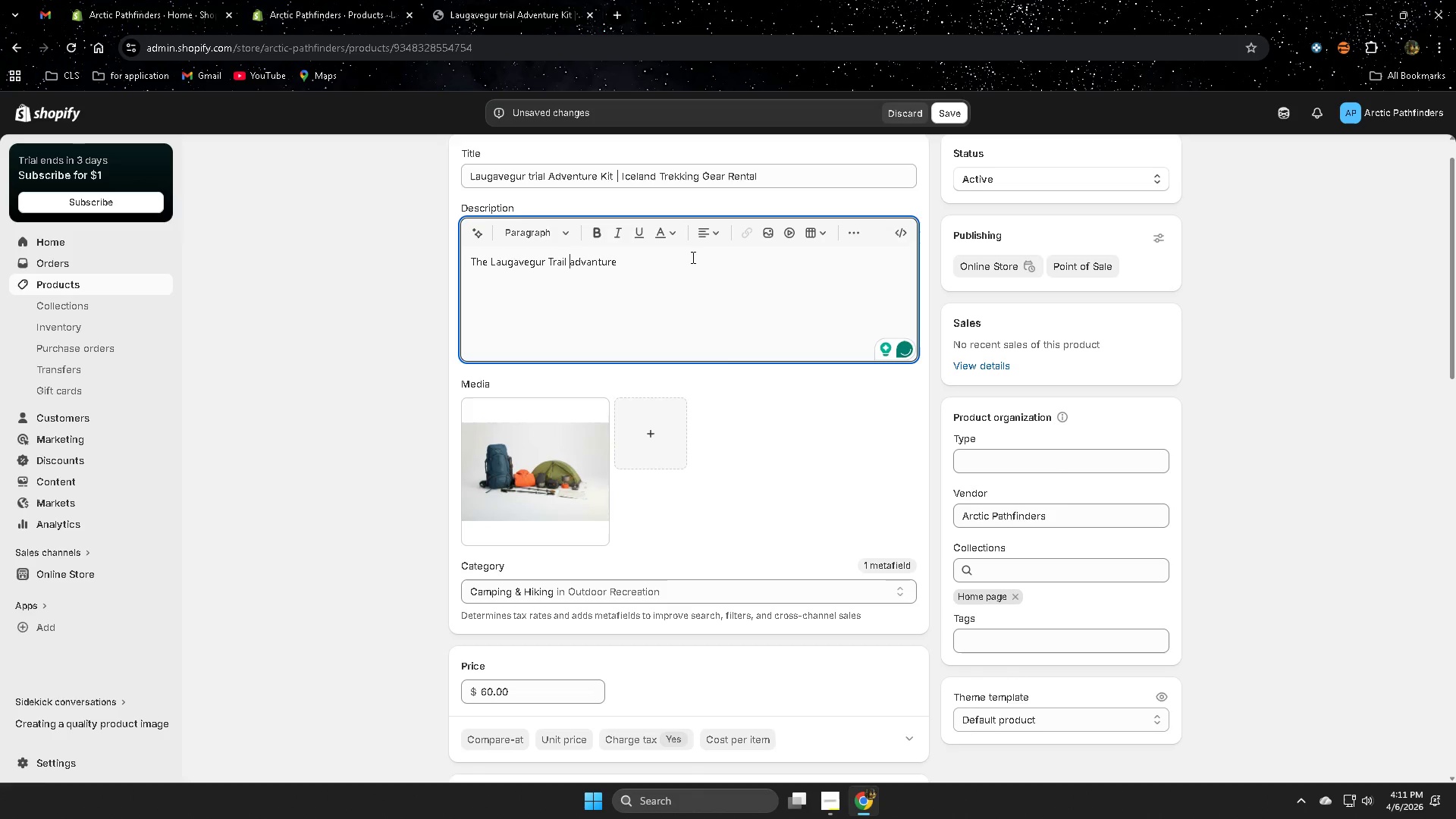 
key(ArrowRight)
 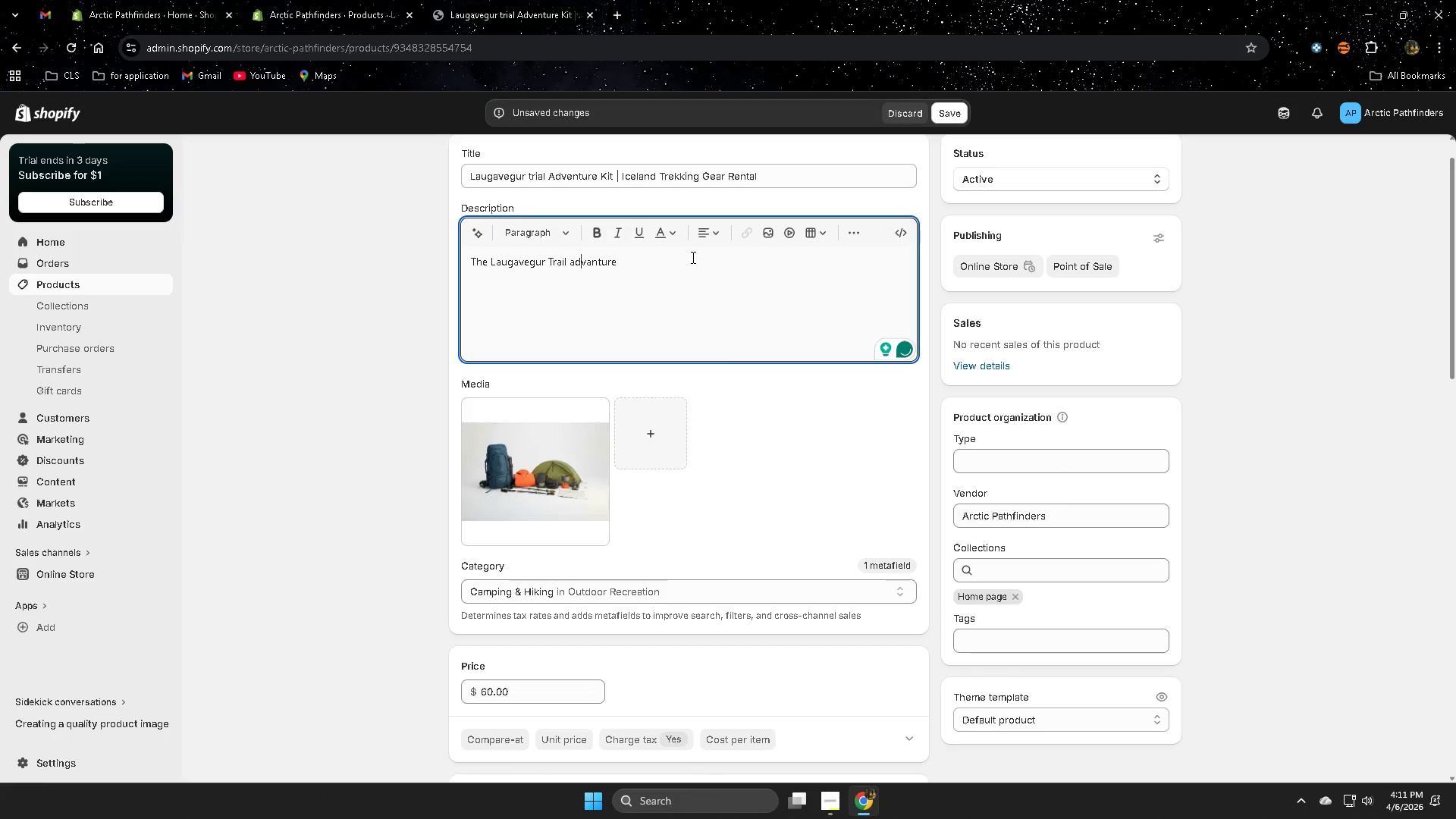 
key(ArrowRight)
 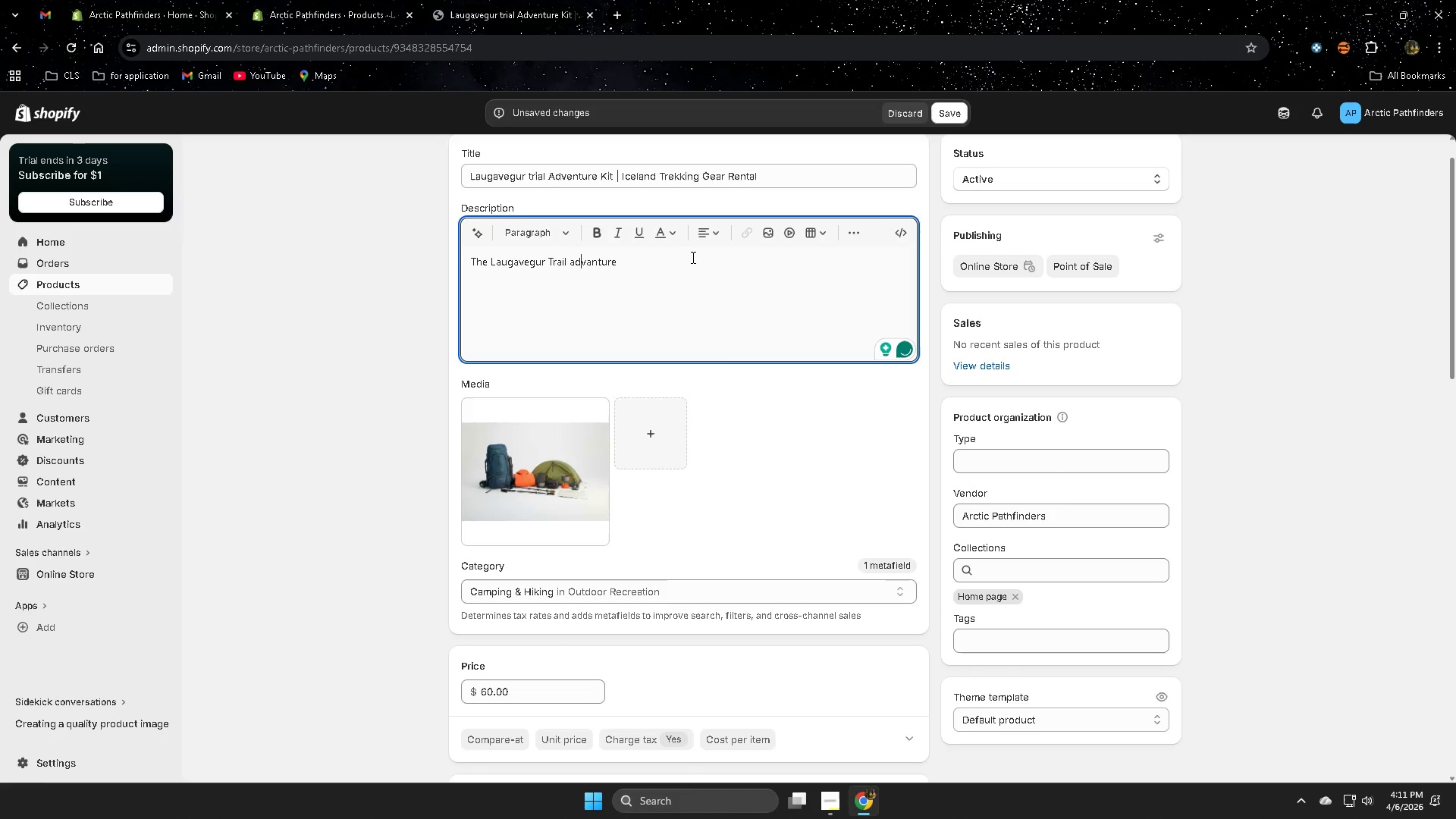 
key(ArrowRight)
 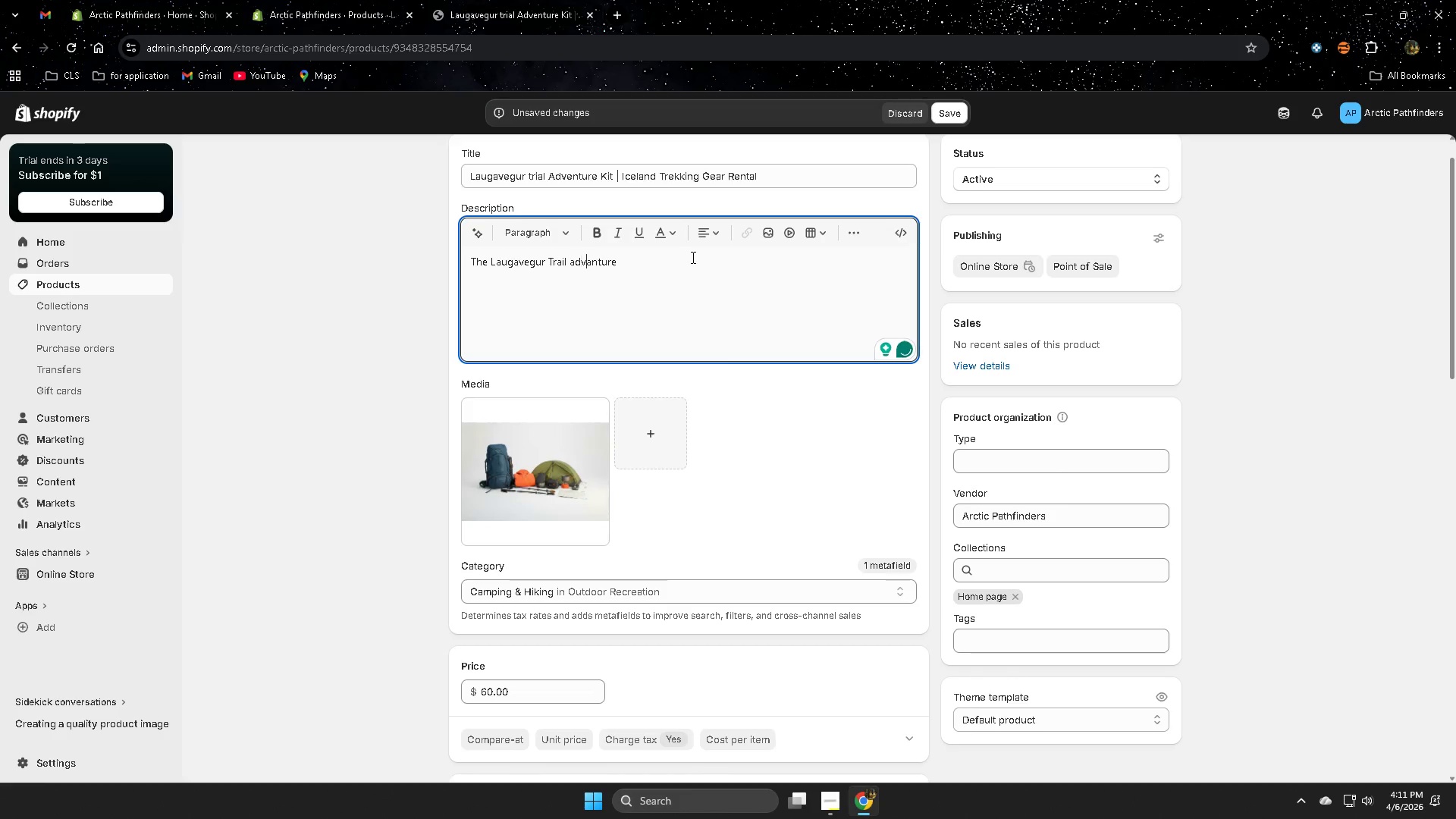 
hold_key(key=ArrowRight, duration=0.62)
 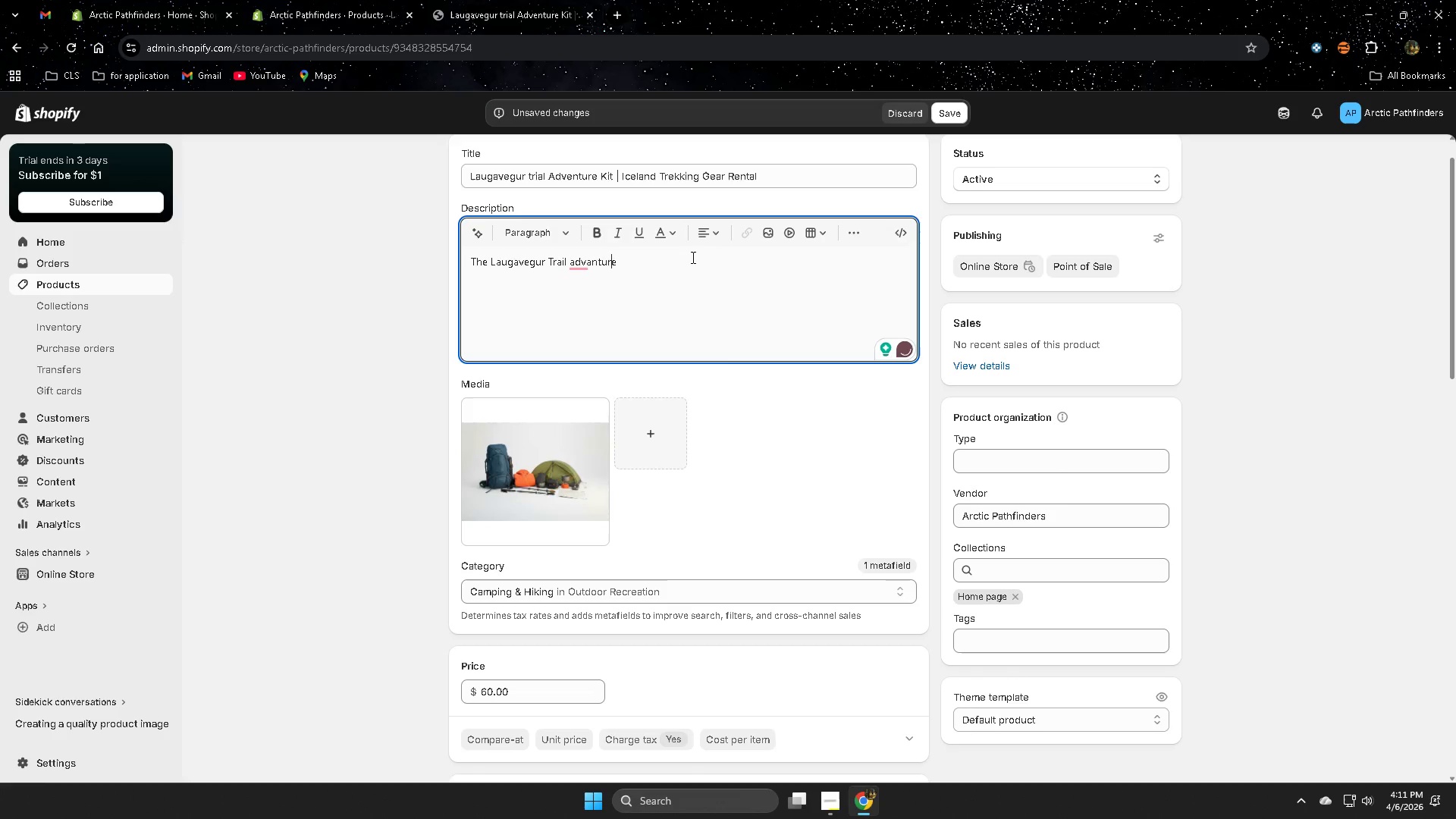 
key(ArrowRight)
 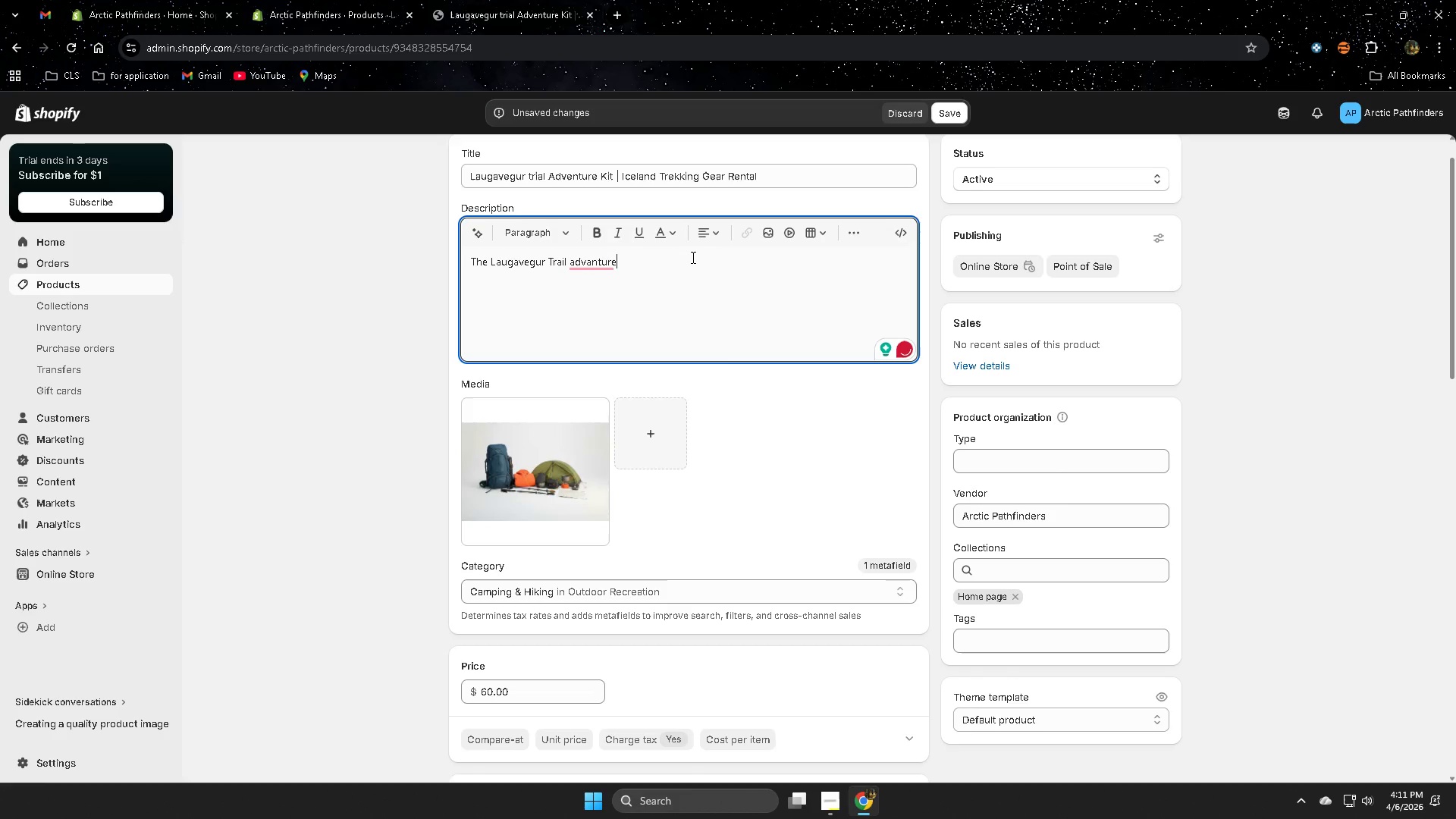 
key(ArrowRight)
 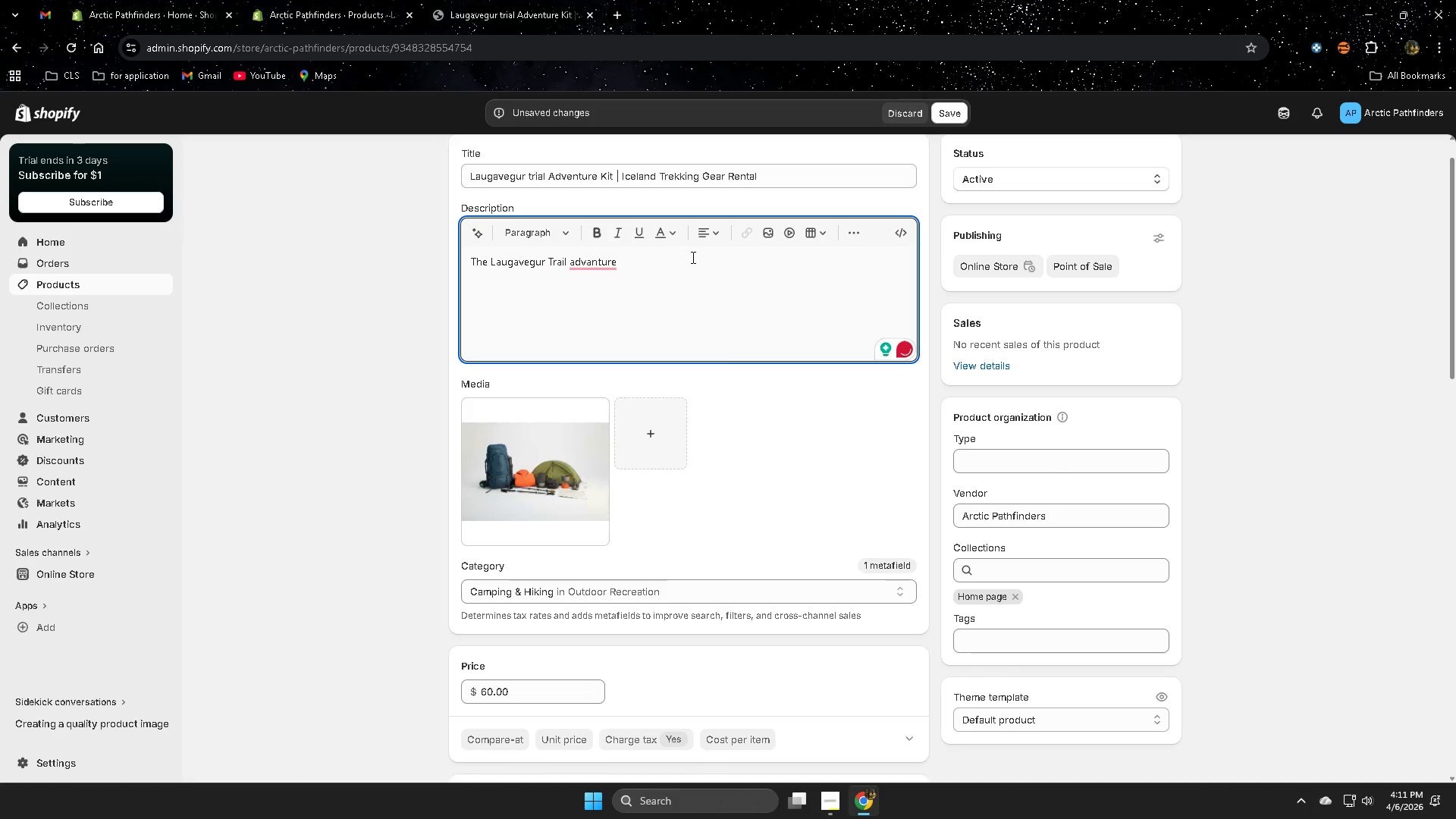 
type( kit )
 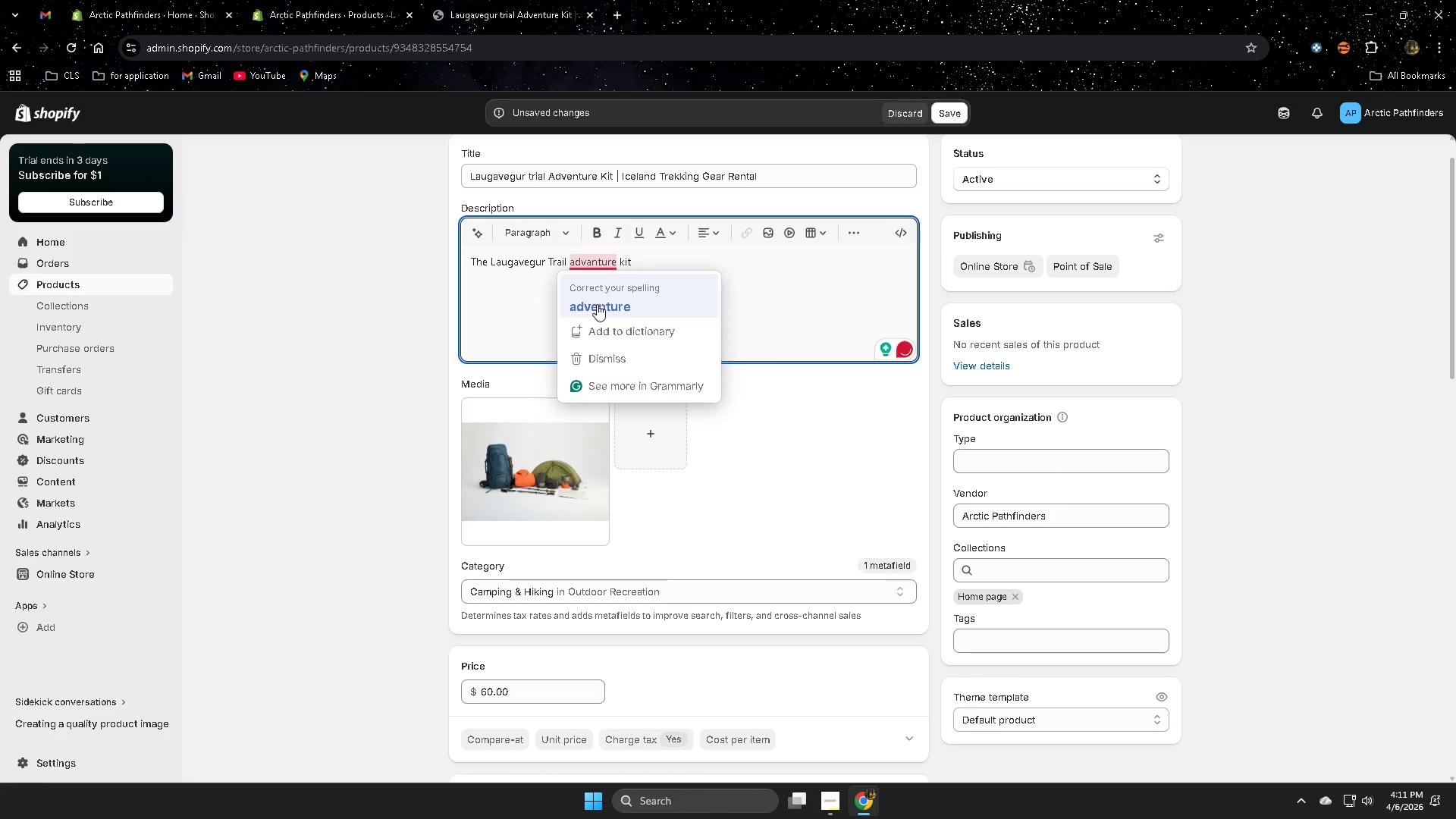 
double_click([657, 264])
 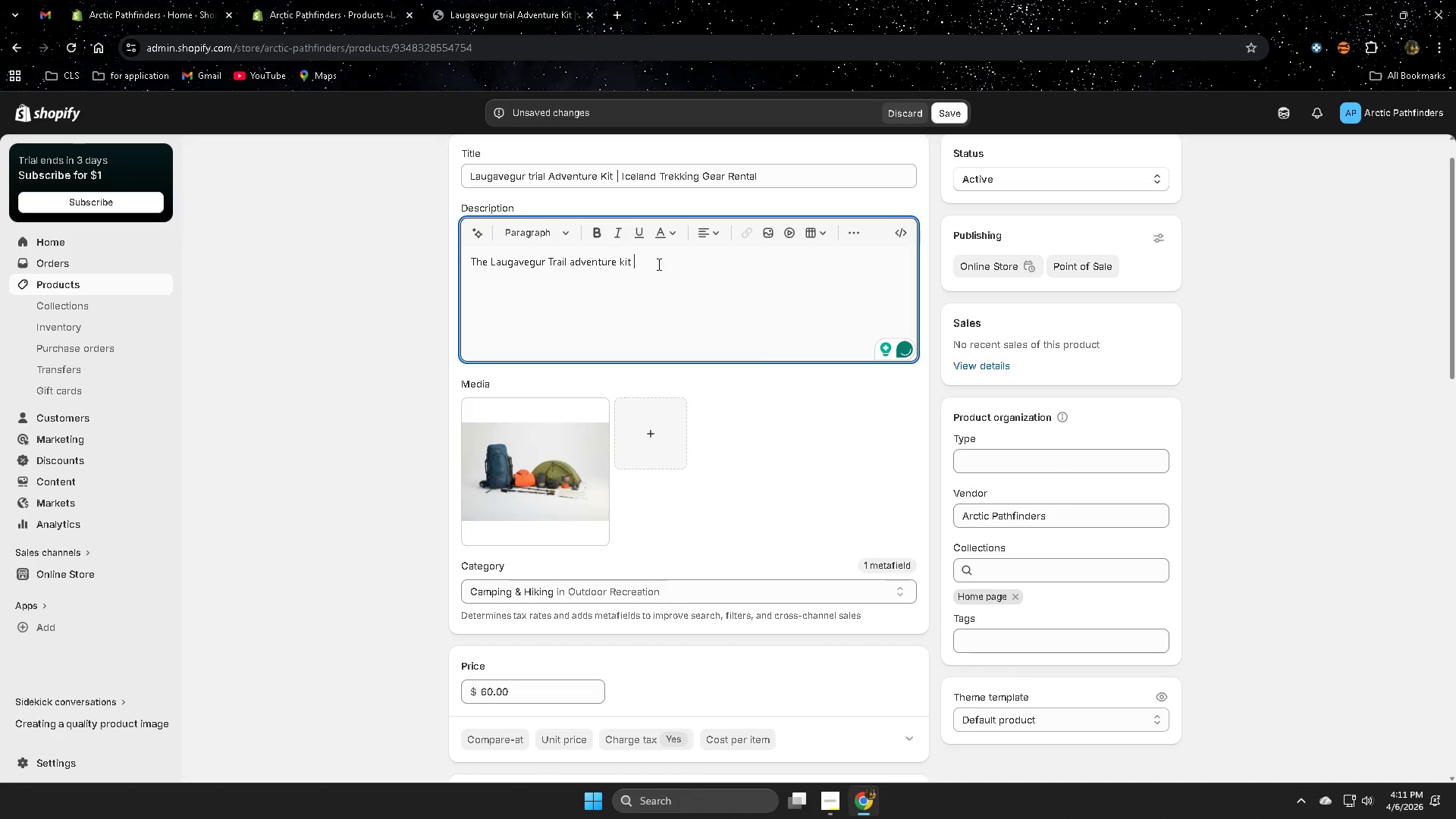 
type(is desu)
key(Backspace)
type(igned for traverl)
key(Backspace)
key(Backspace)
type(lers )
 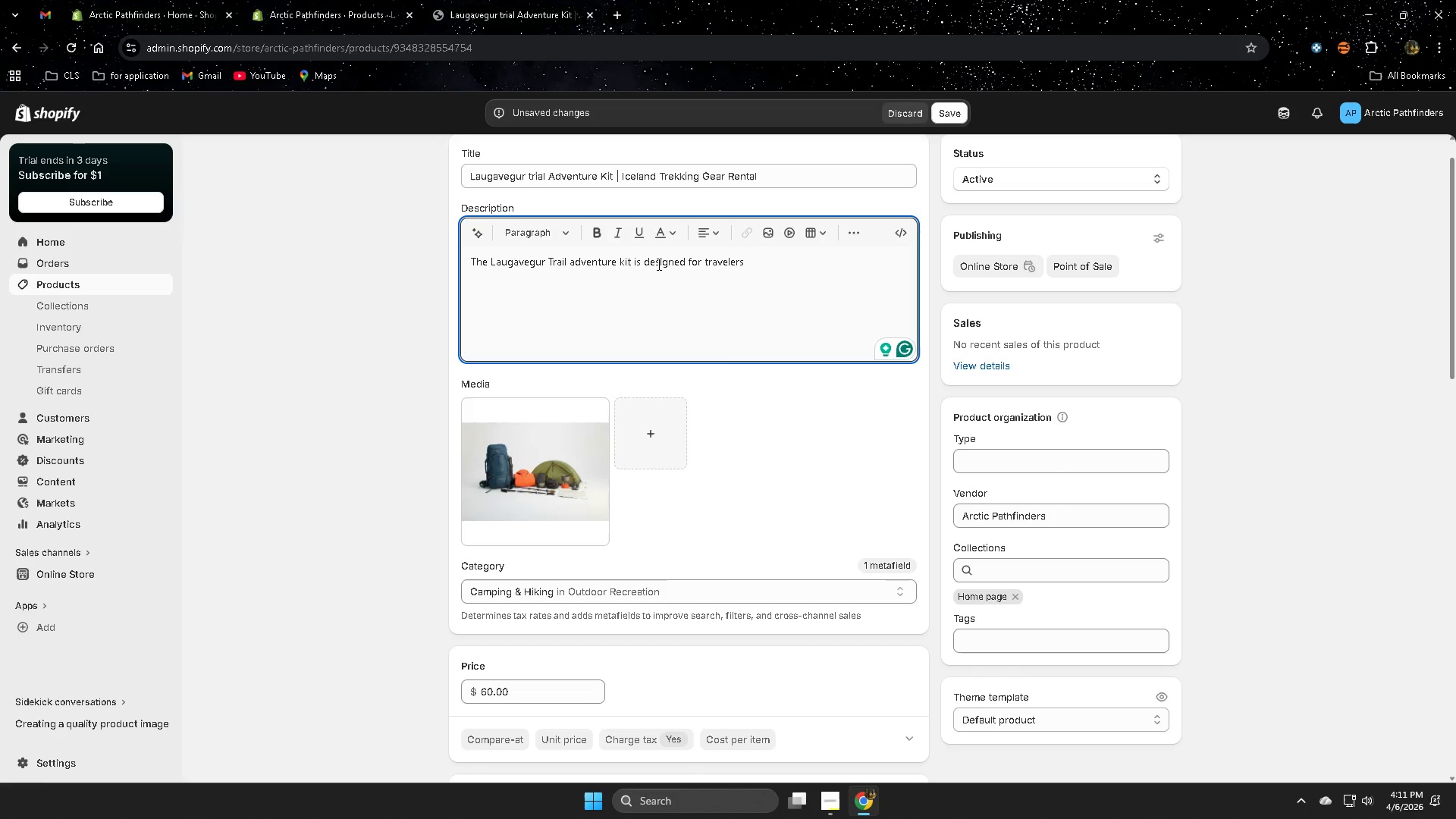 
wait(18.55)
 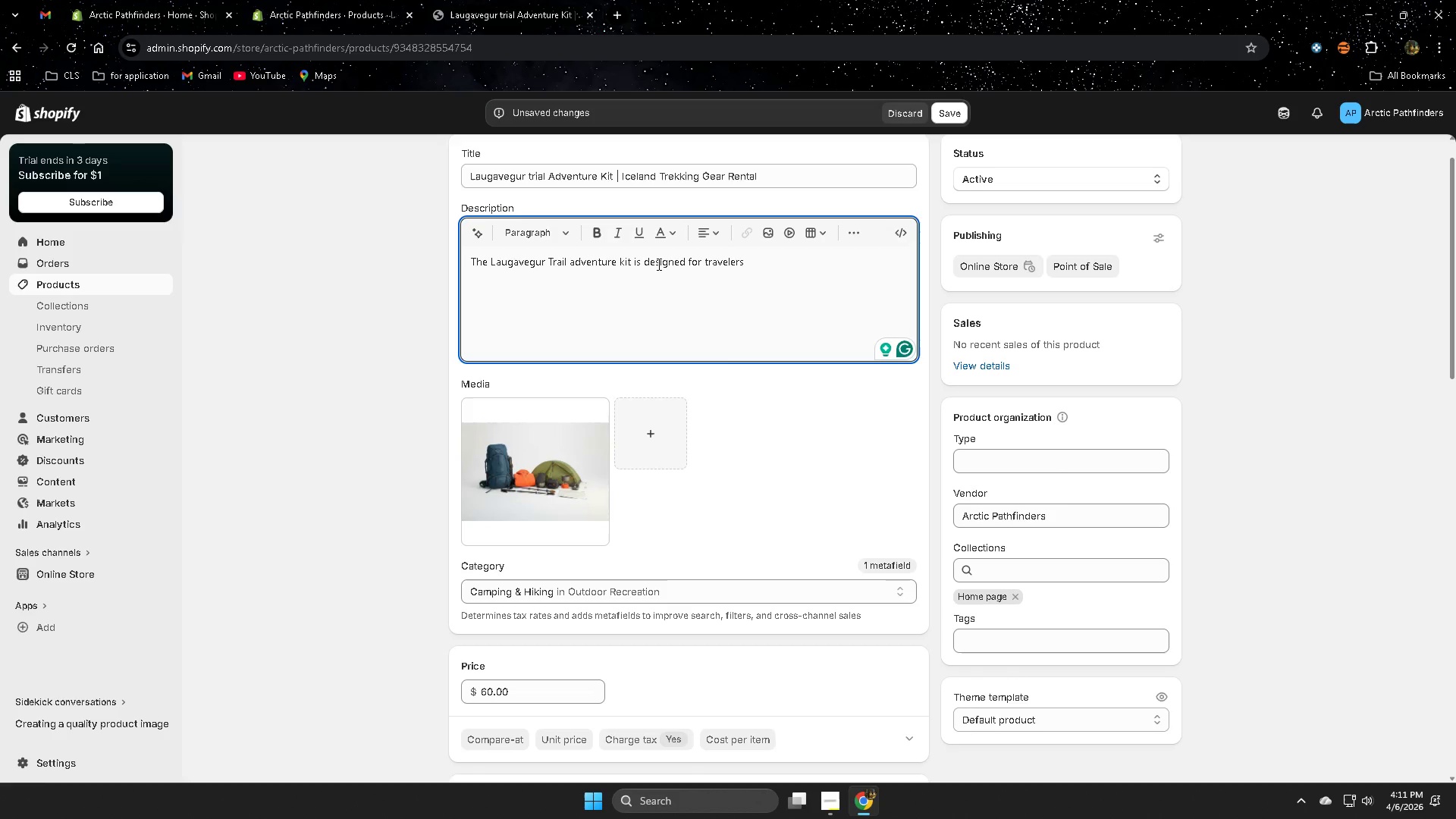 
left_click([789, 262])
 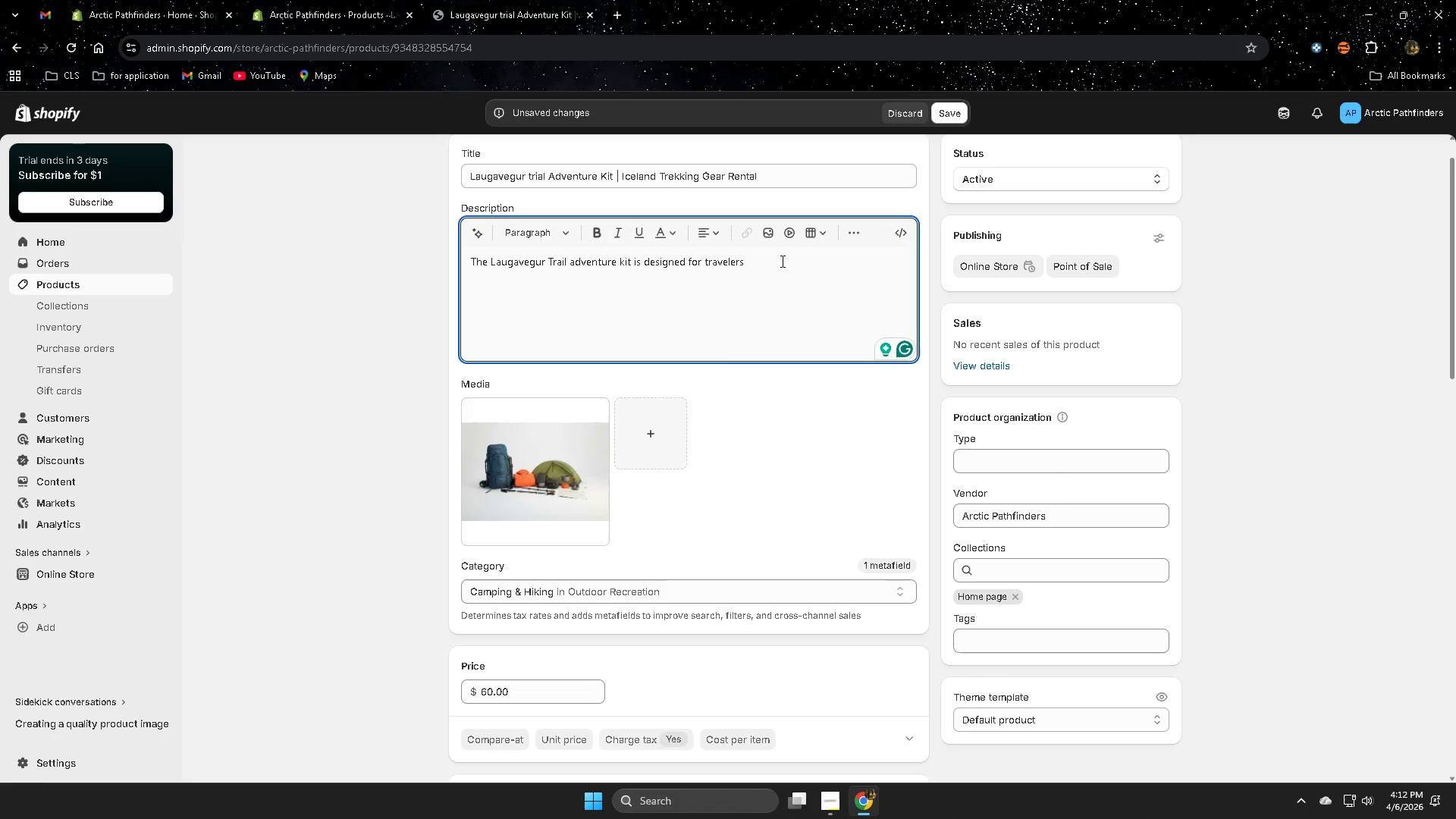 
wait(7.78)
 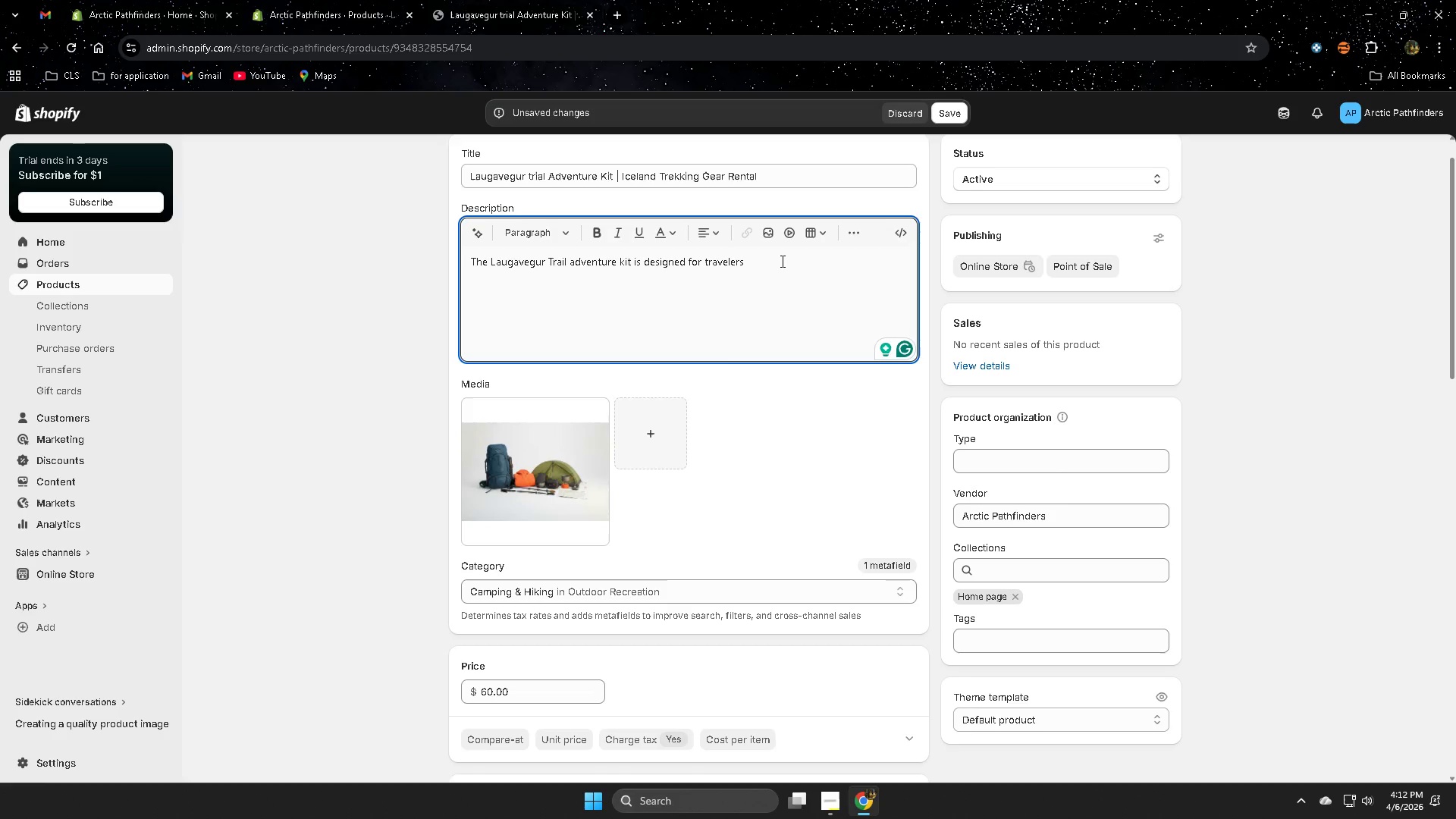 
type(preparing to hike ic)
key(Backspace)
key(Backspace)
type(Iceland's mors)
key(Backspace)
key(Backspace)
type(st famoui)
key(Backspace)
type(s trekking route.)
 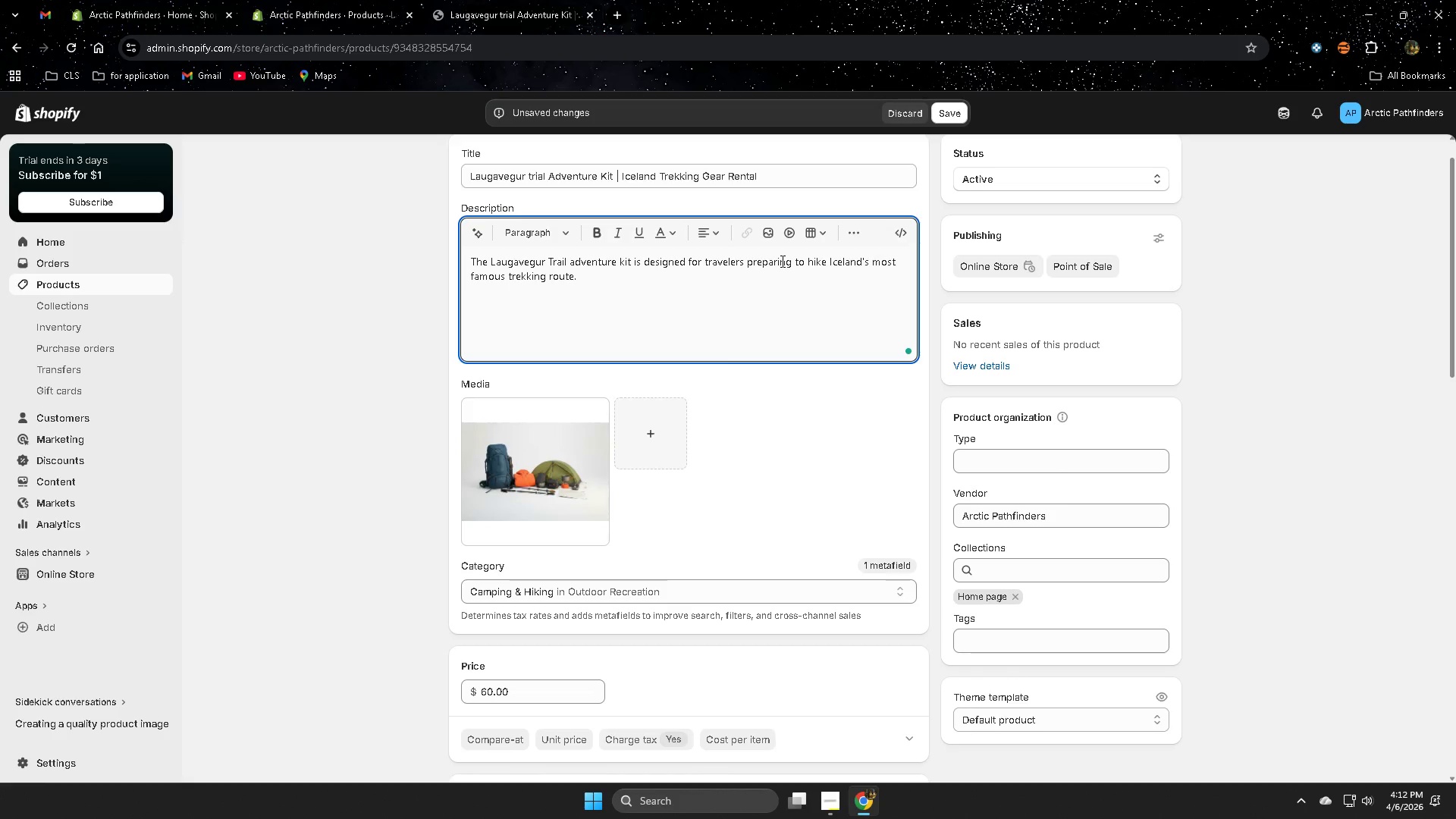 
type(Instest)
key(Backspace)
key(Backspace)
type(ad of packng)
key(Backspace)
key(Backspace)
type(ing bulky gear from home )
key(Backspace)
type(.)
key(Backspace)
type(, this )
 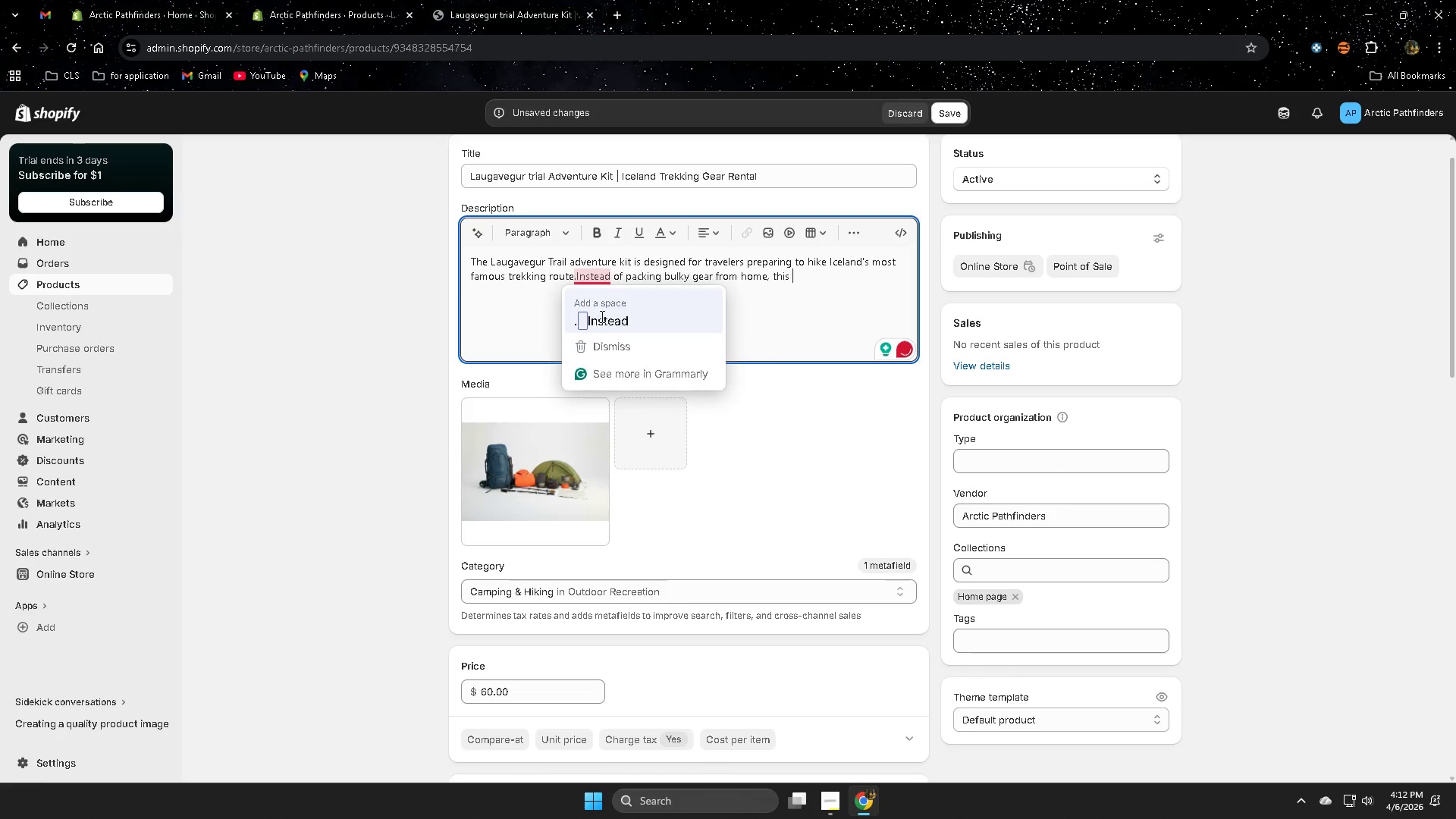 
left_click([818, 279])
 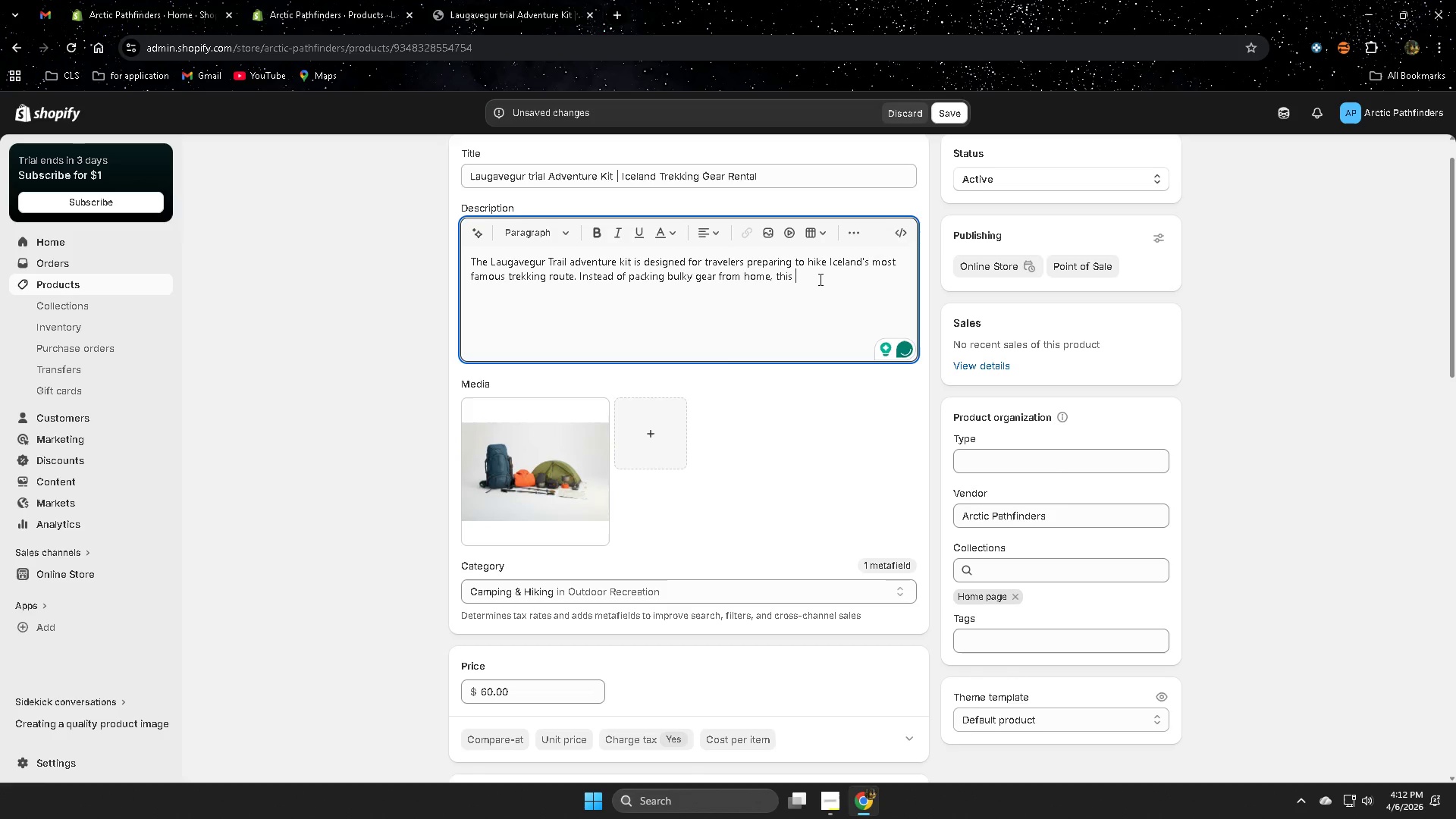 
type(professionally cy)
key(Backspace)
type(iu)
key(Backspace)
type(rated )
 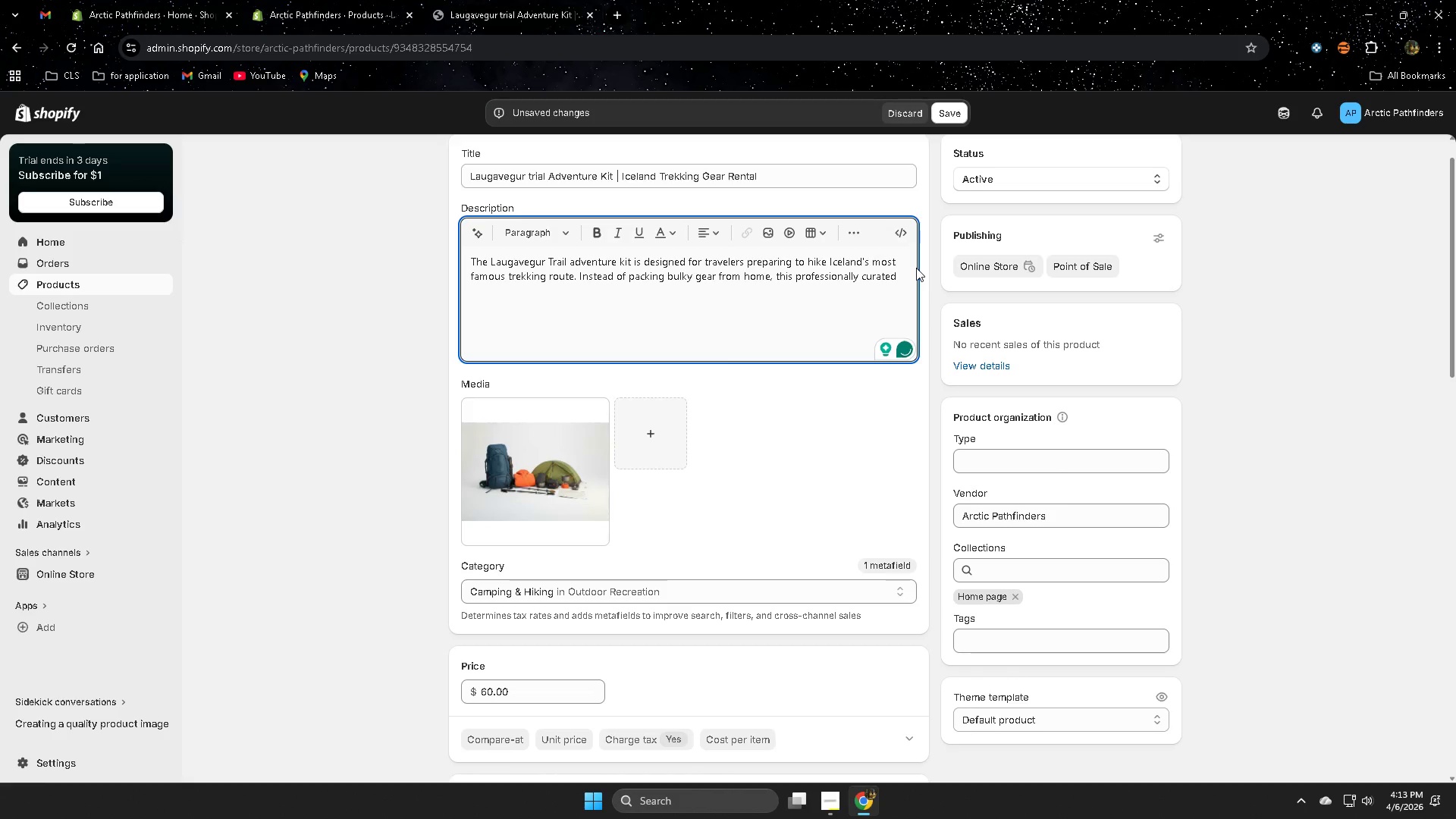 
wait(5.41)
 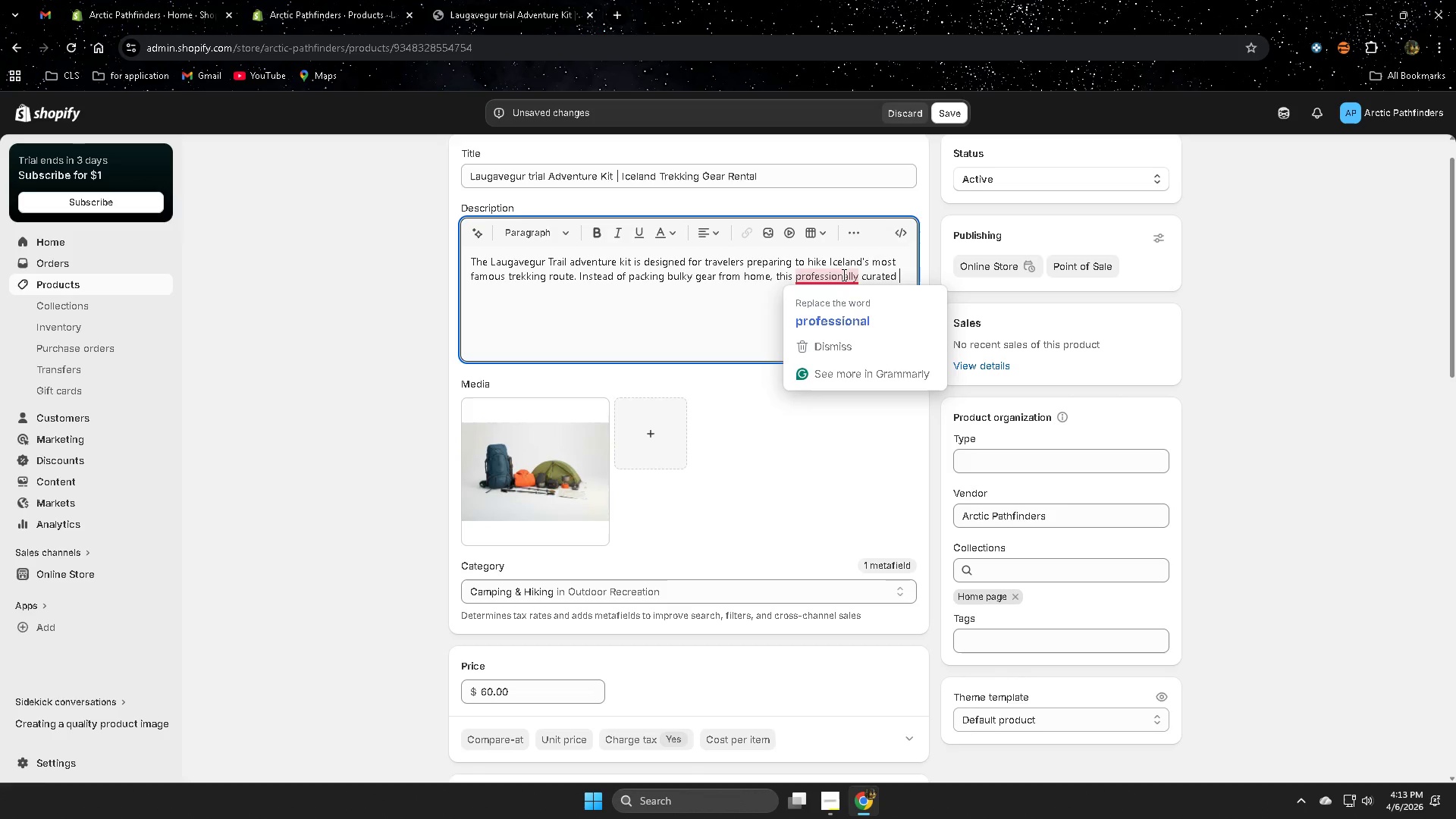 
type(rental kit provides everything need to)
key(Backspace)
key(Backspace)
key(Backspace)
type(ed t )
key(Backspace)
key(Backspace)
type(fro a )
key(Backspace)
key(Backspace)
key(Backspace)
key(Backspace)
key(Backspace)
type(or a safe and comfro)
key(Backspace)
key(Backspace)
type(ortable multy)
key(Backspace)
type(iu)
key(Backspace)
key(Backspace)
type(i-day )
 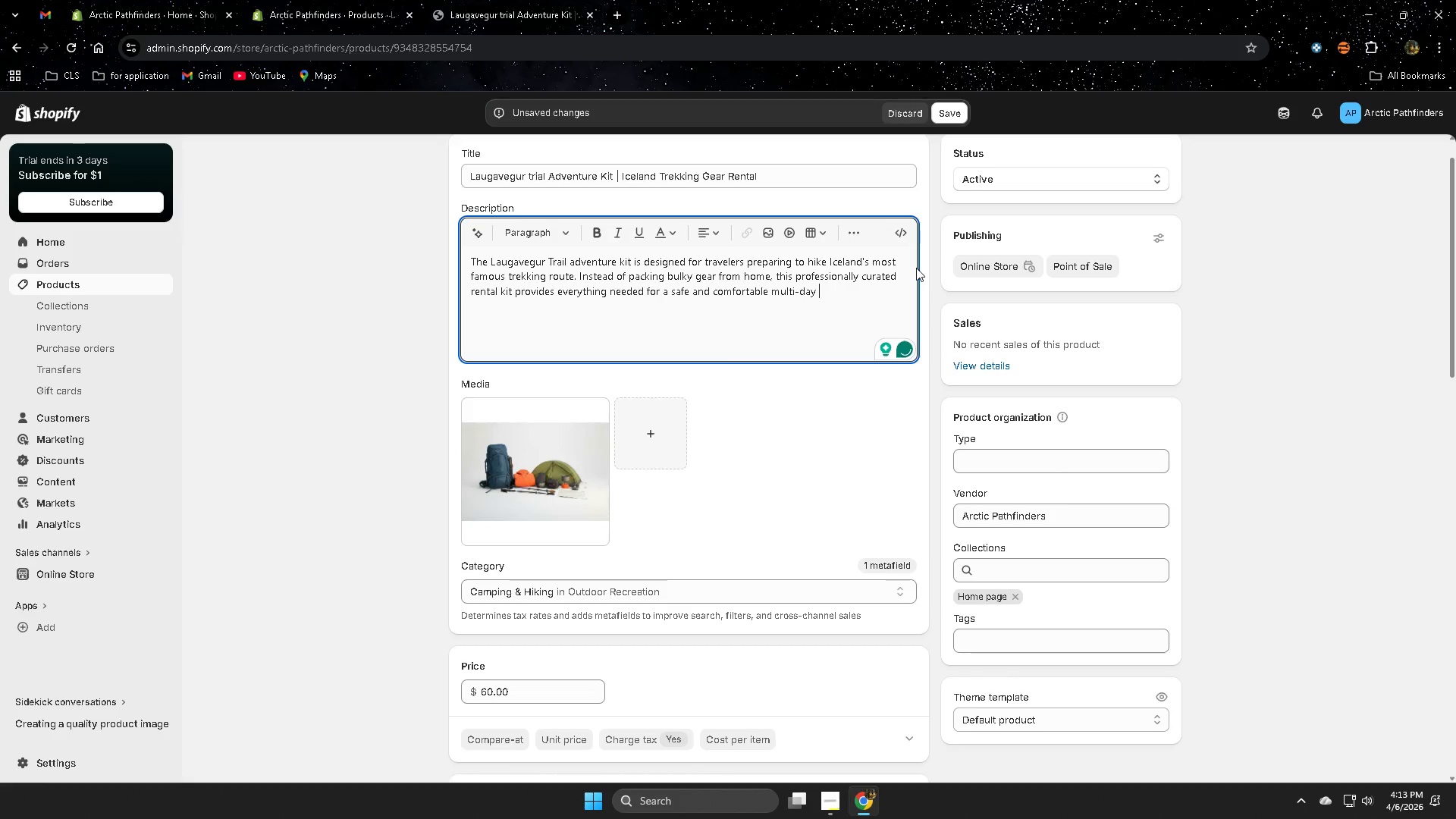 
type(journet)
key(Backspace)
type(y through )
 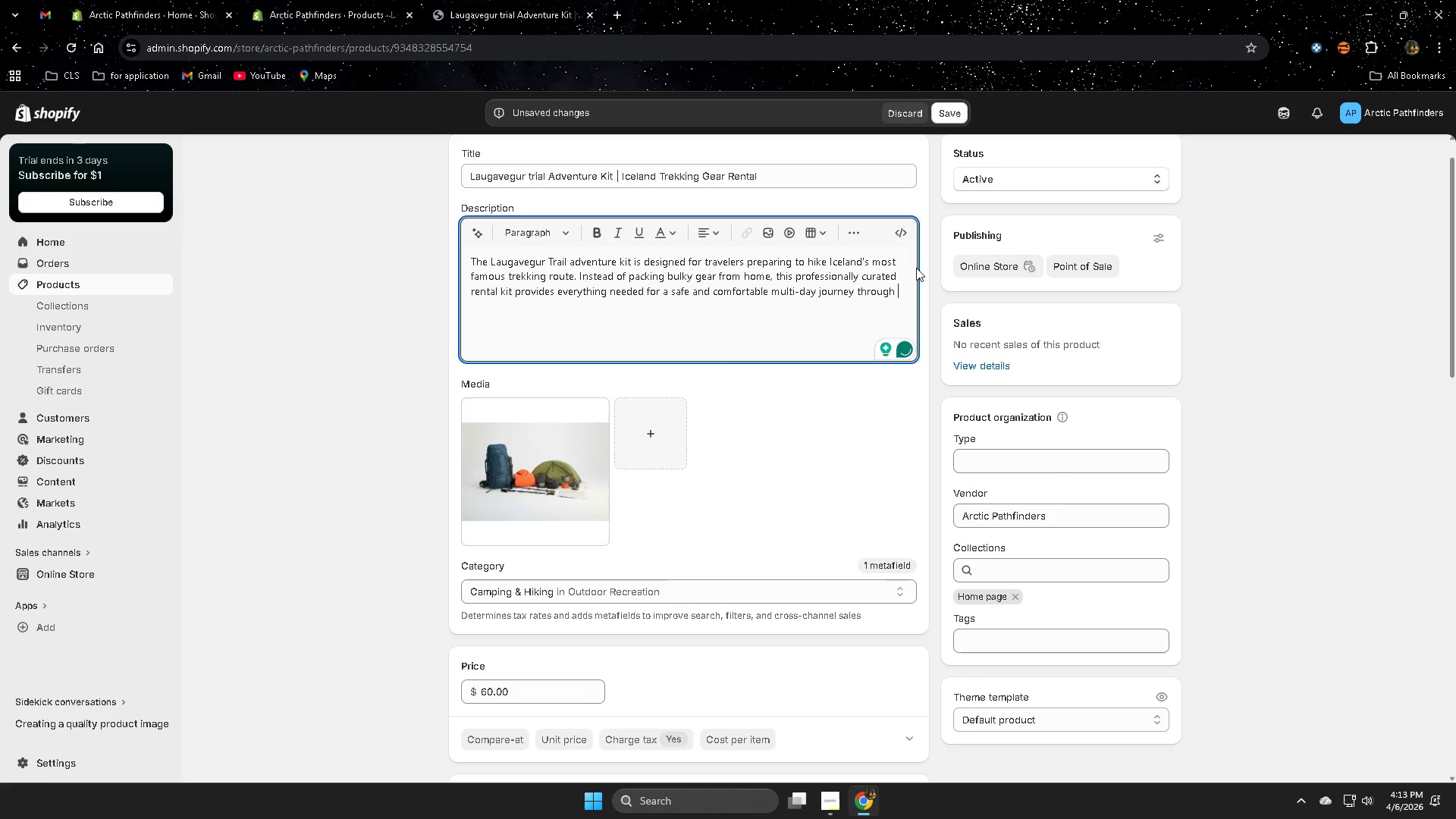 
type(Iceland)
 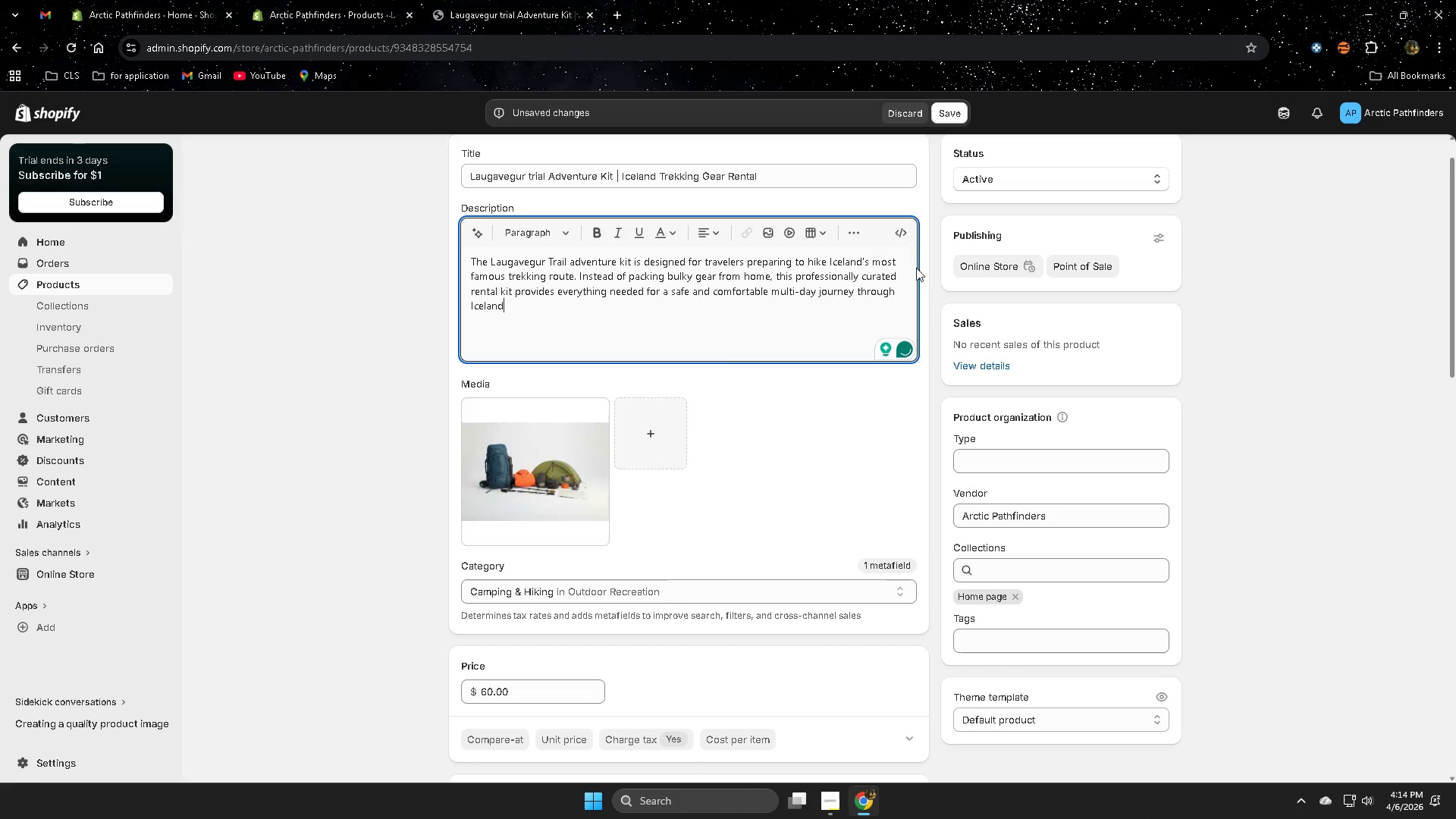 
wait(5.97)
 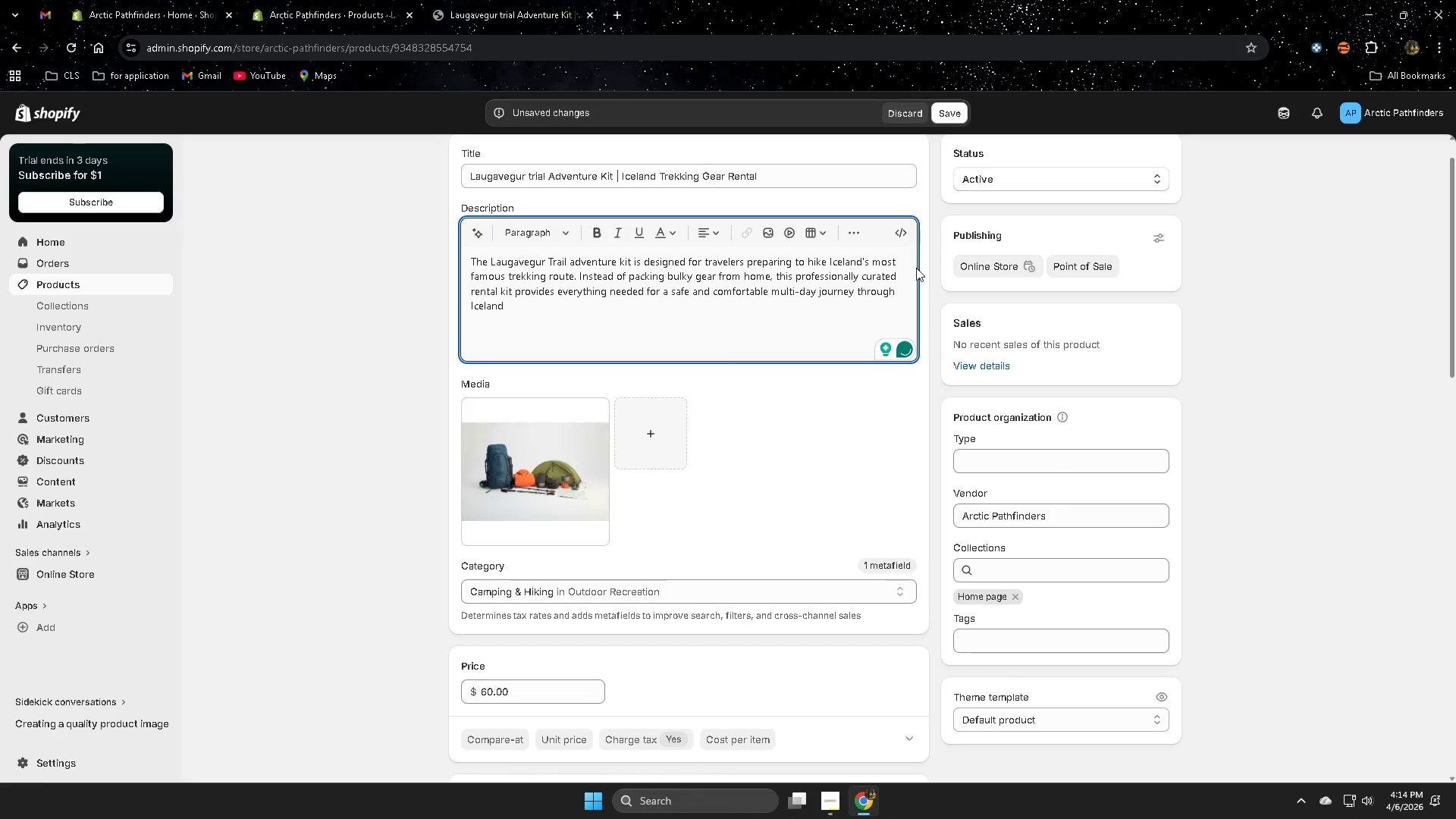 
key(Backspace)
 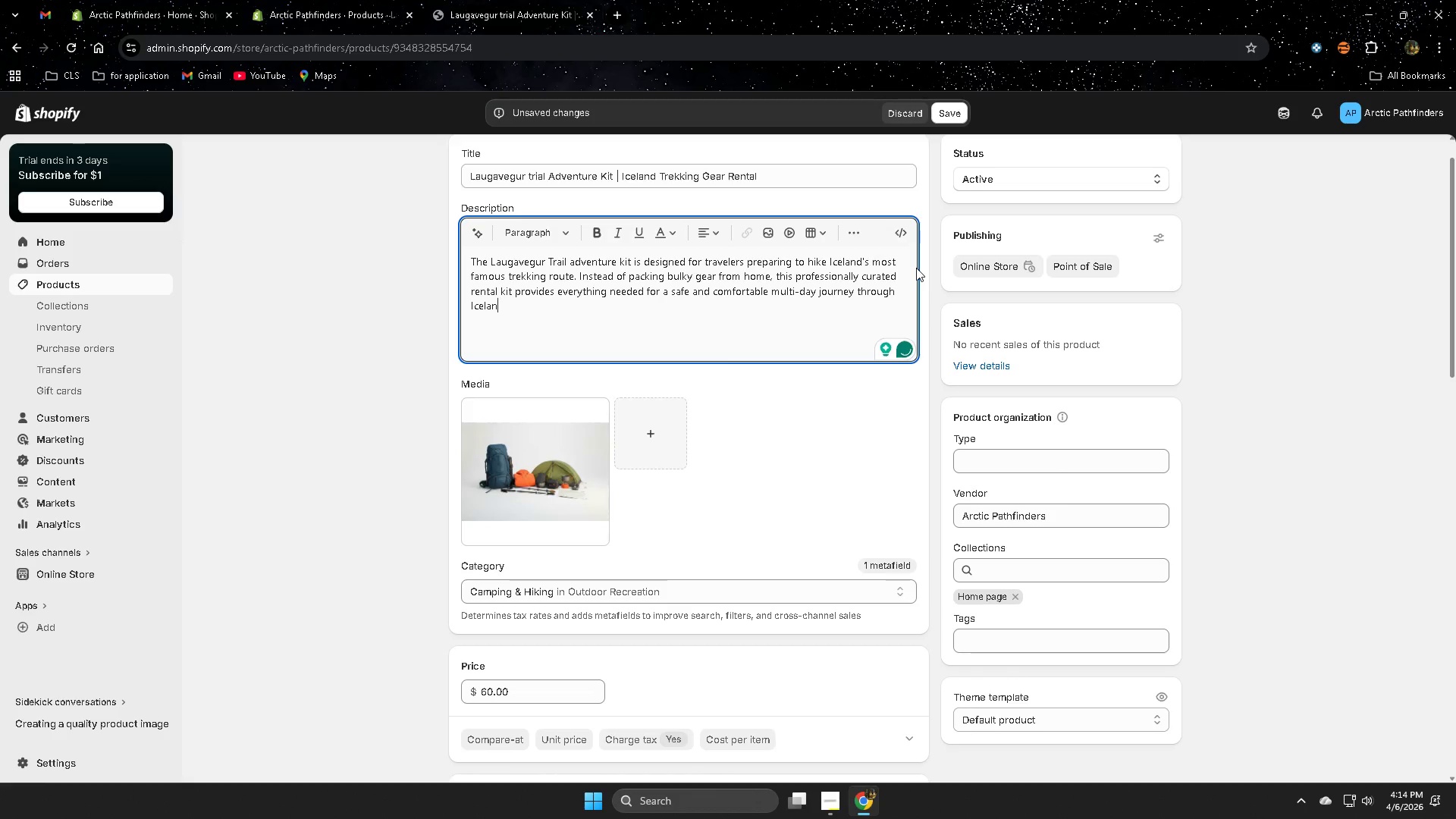 
key(Quote)
 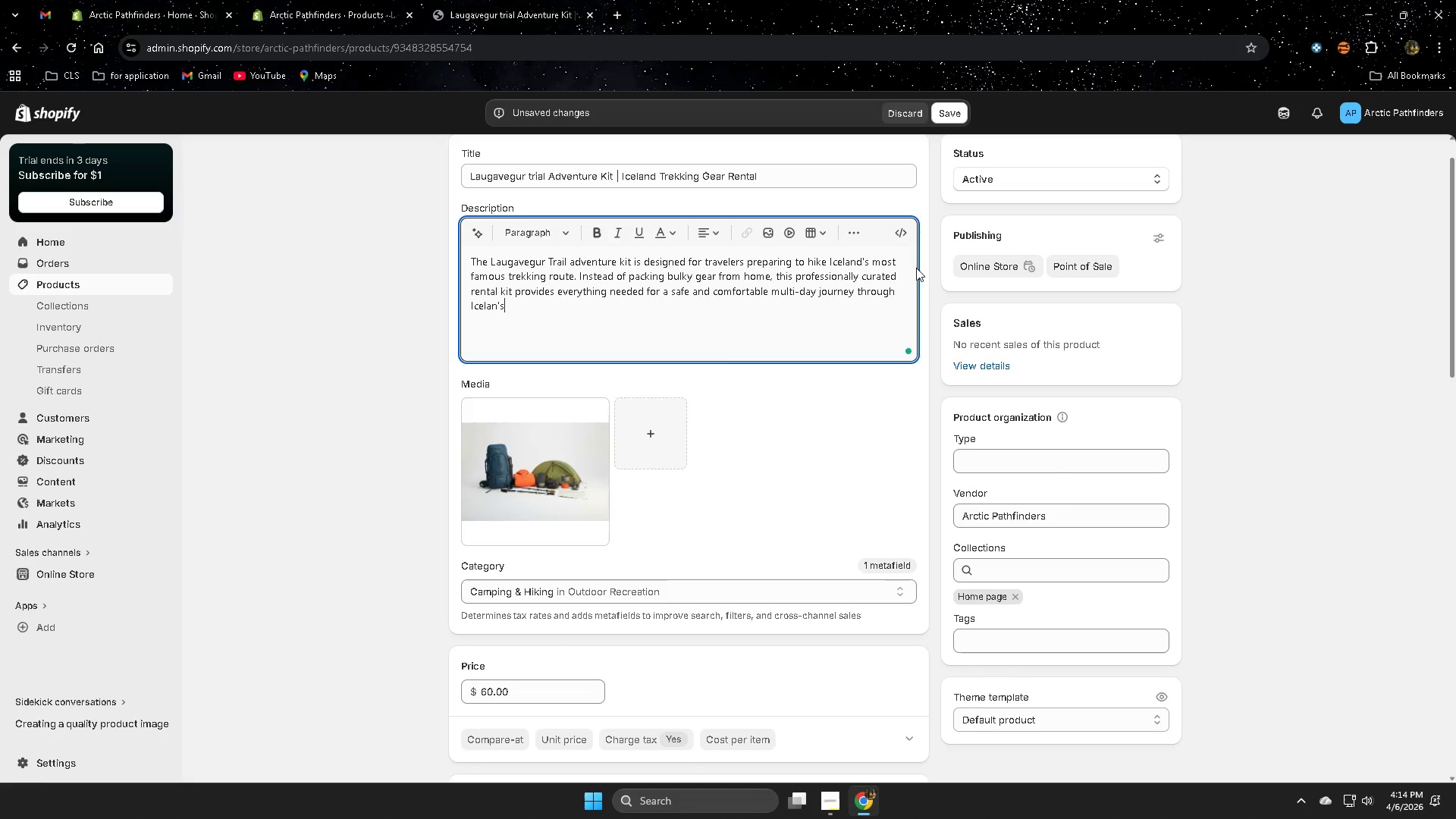 
key(S)
 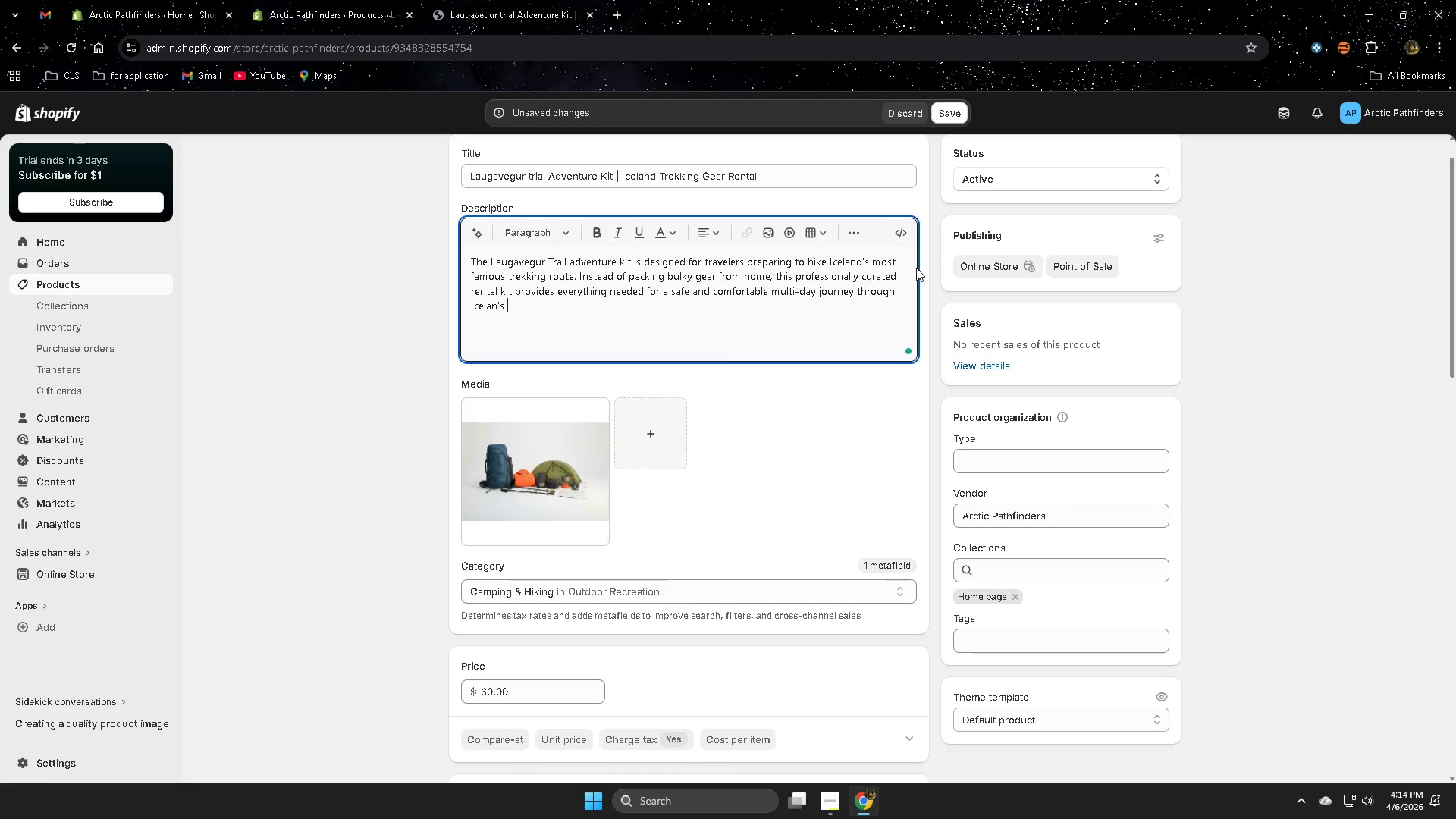 
key(Space)
 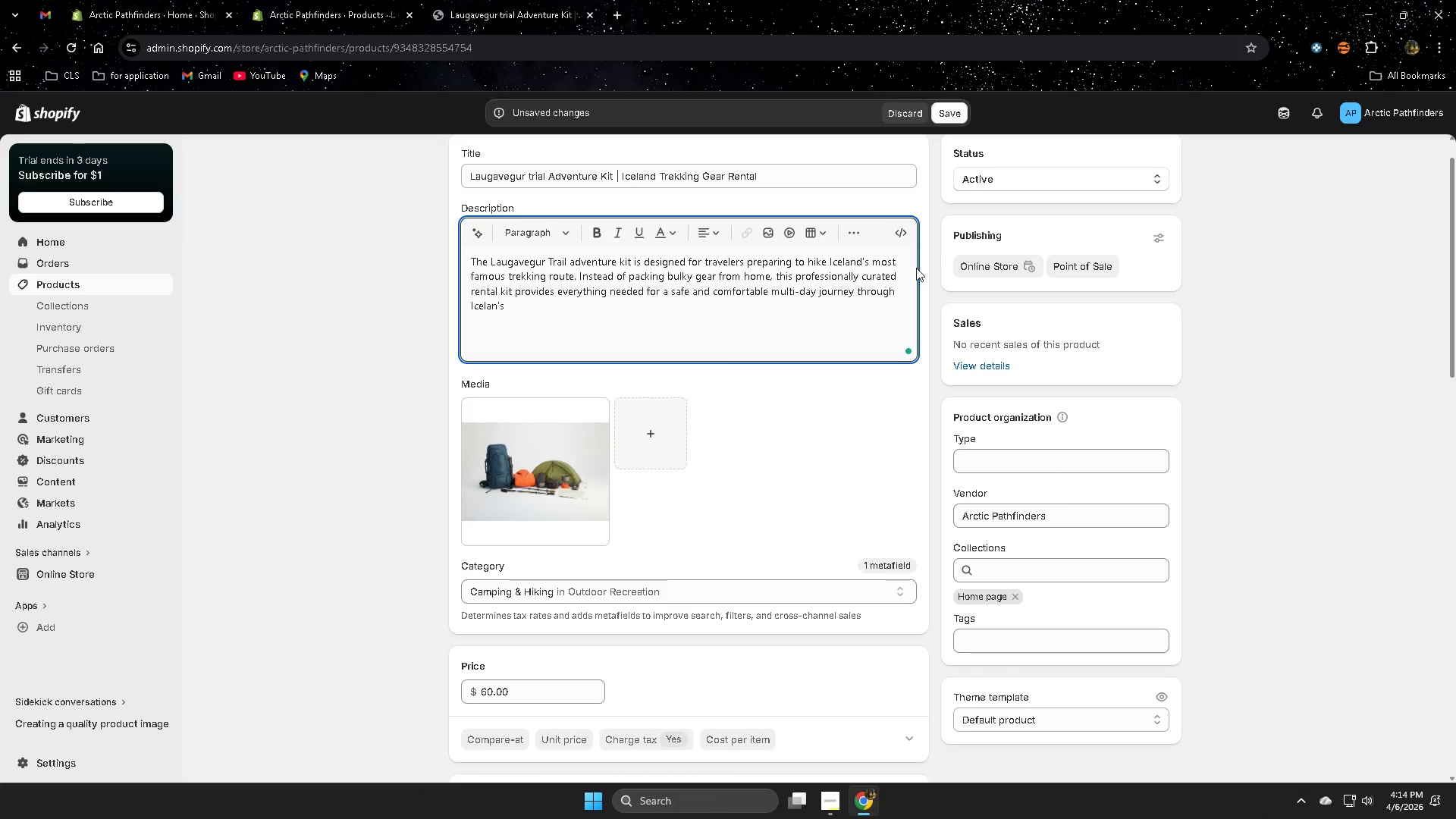 
key(Backspace)
 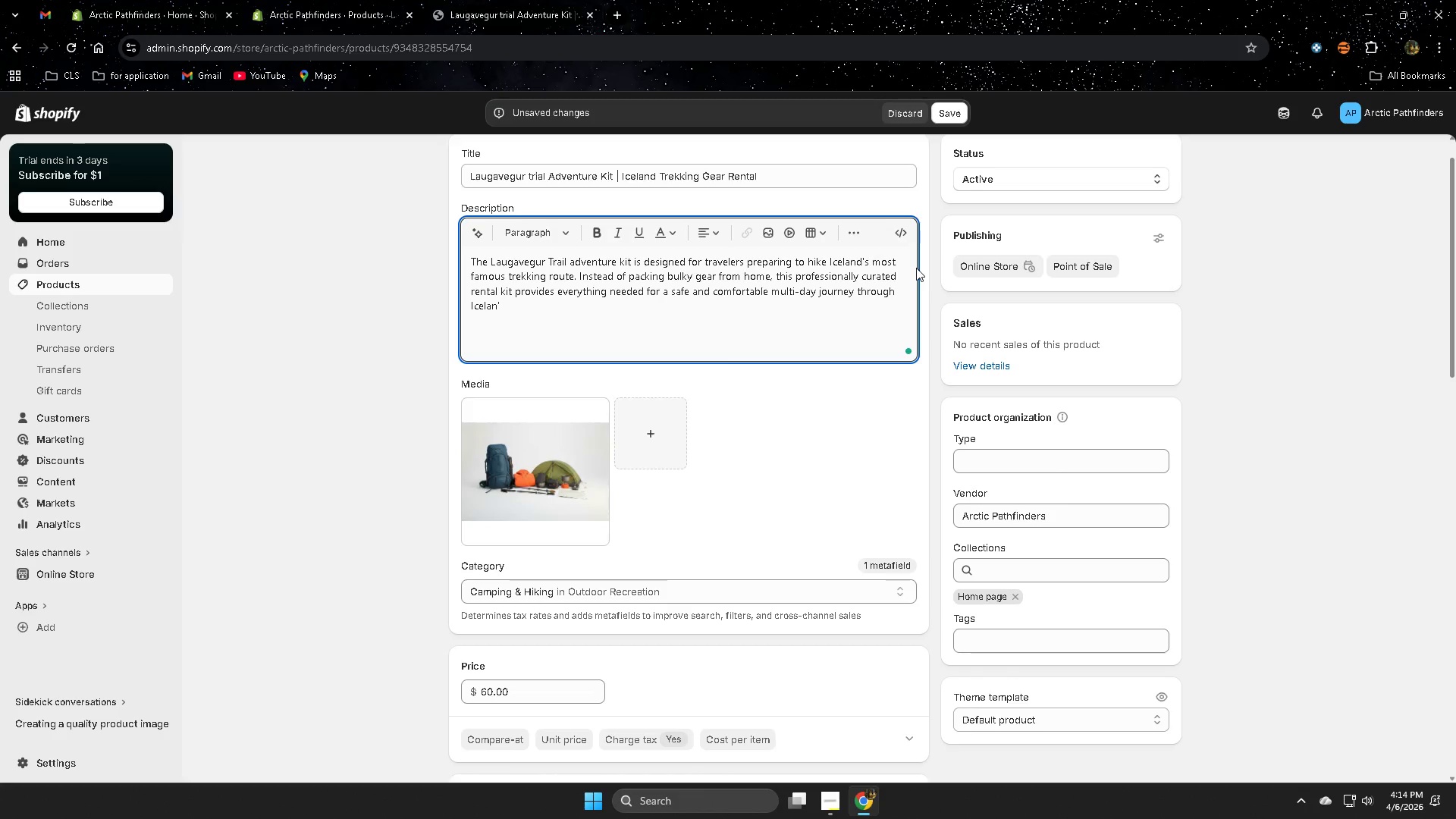 
key(Backspace)
 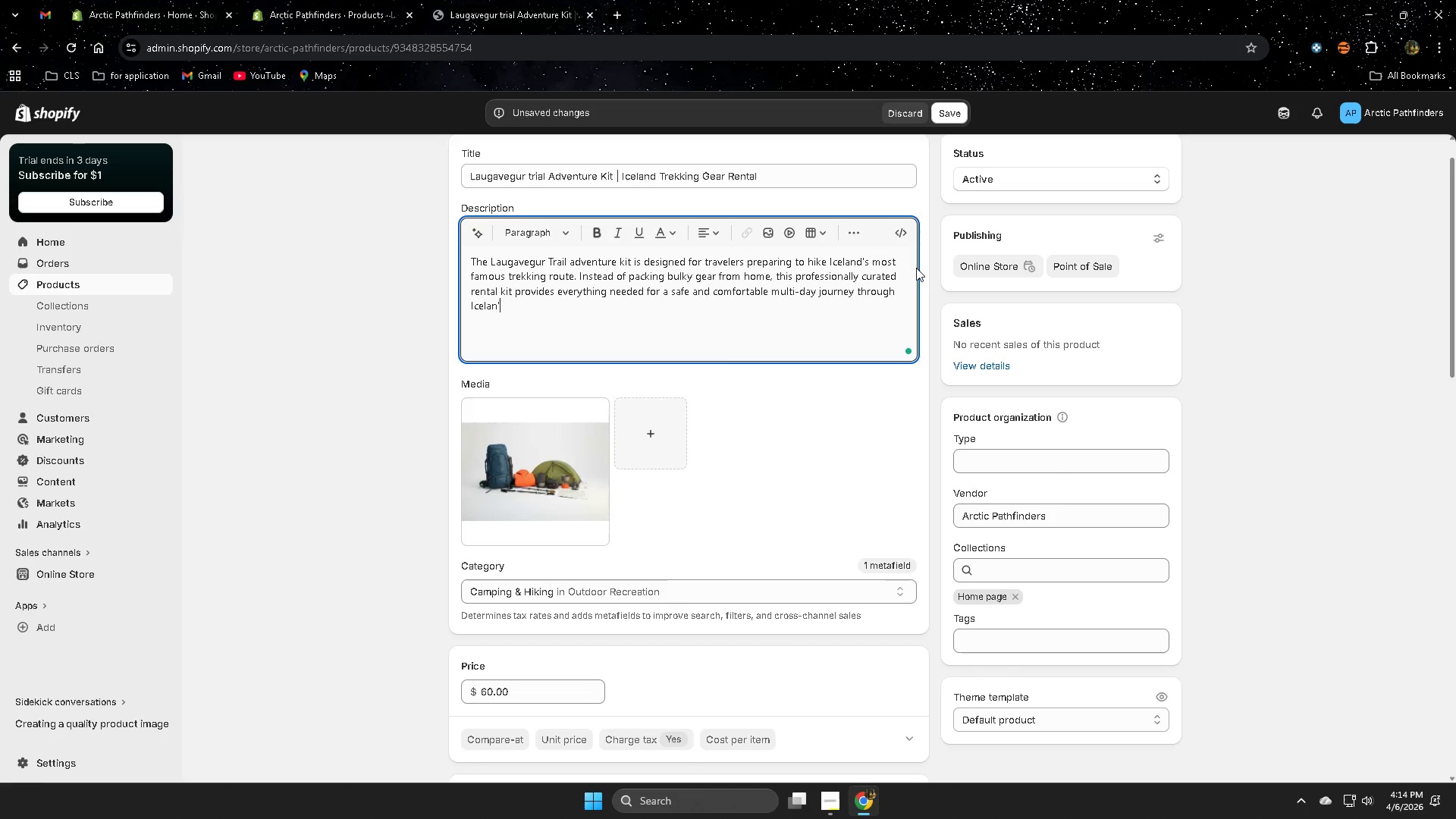 
key(D)
 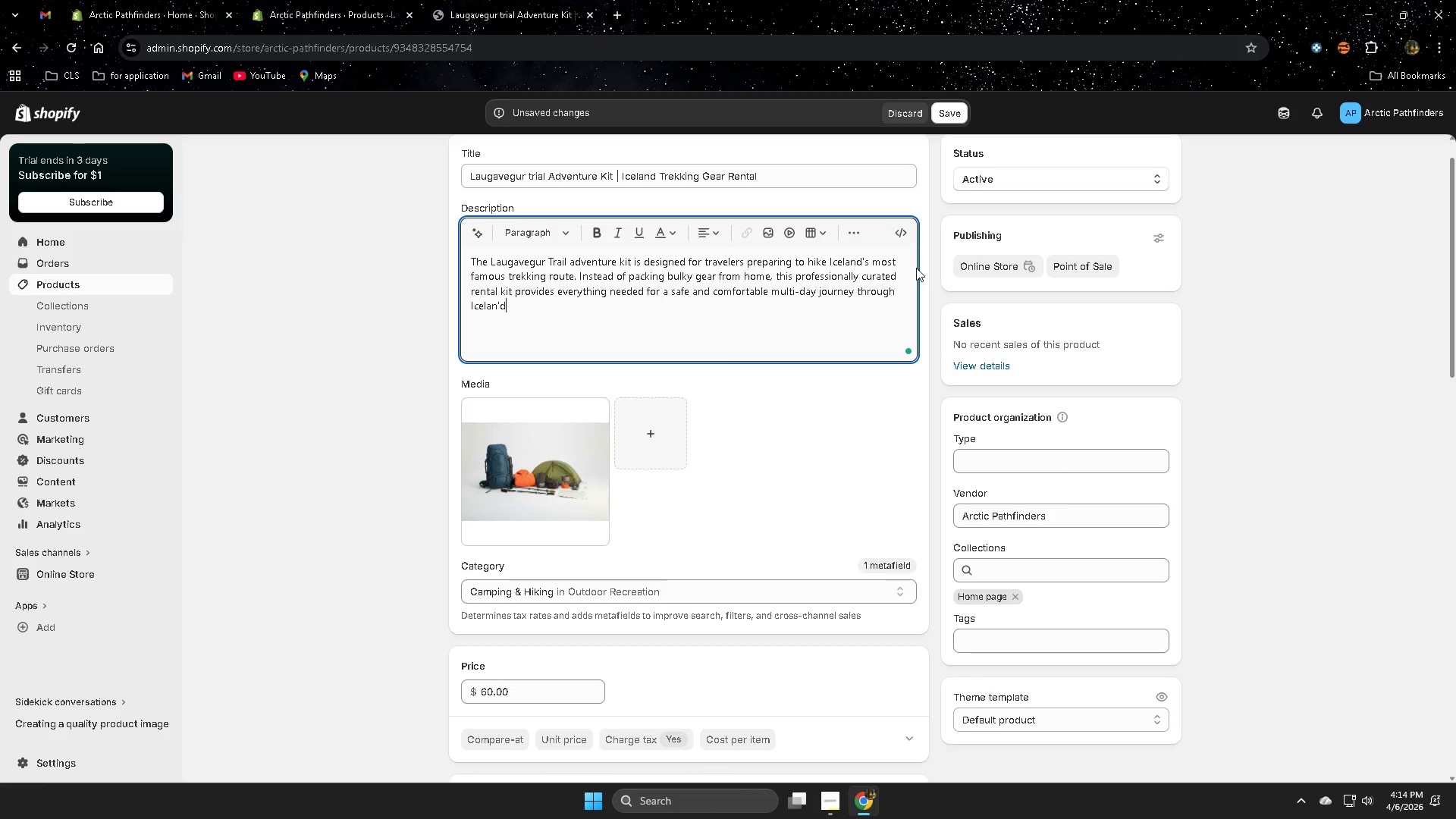 
key(Backspace)
 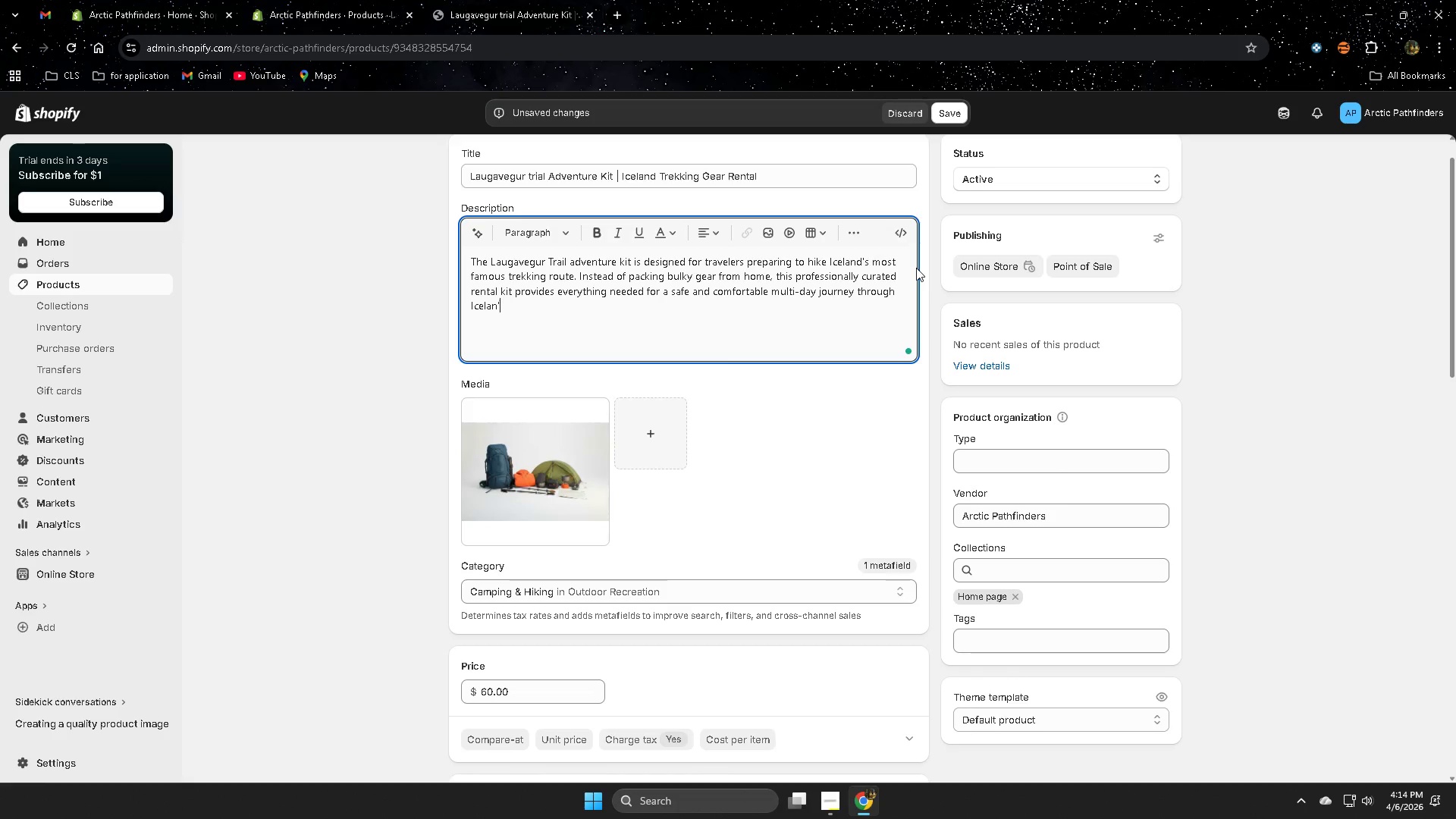 
key(Backspace)
 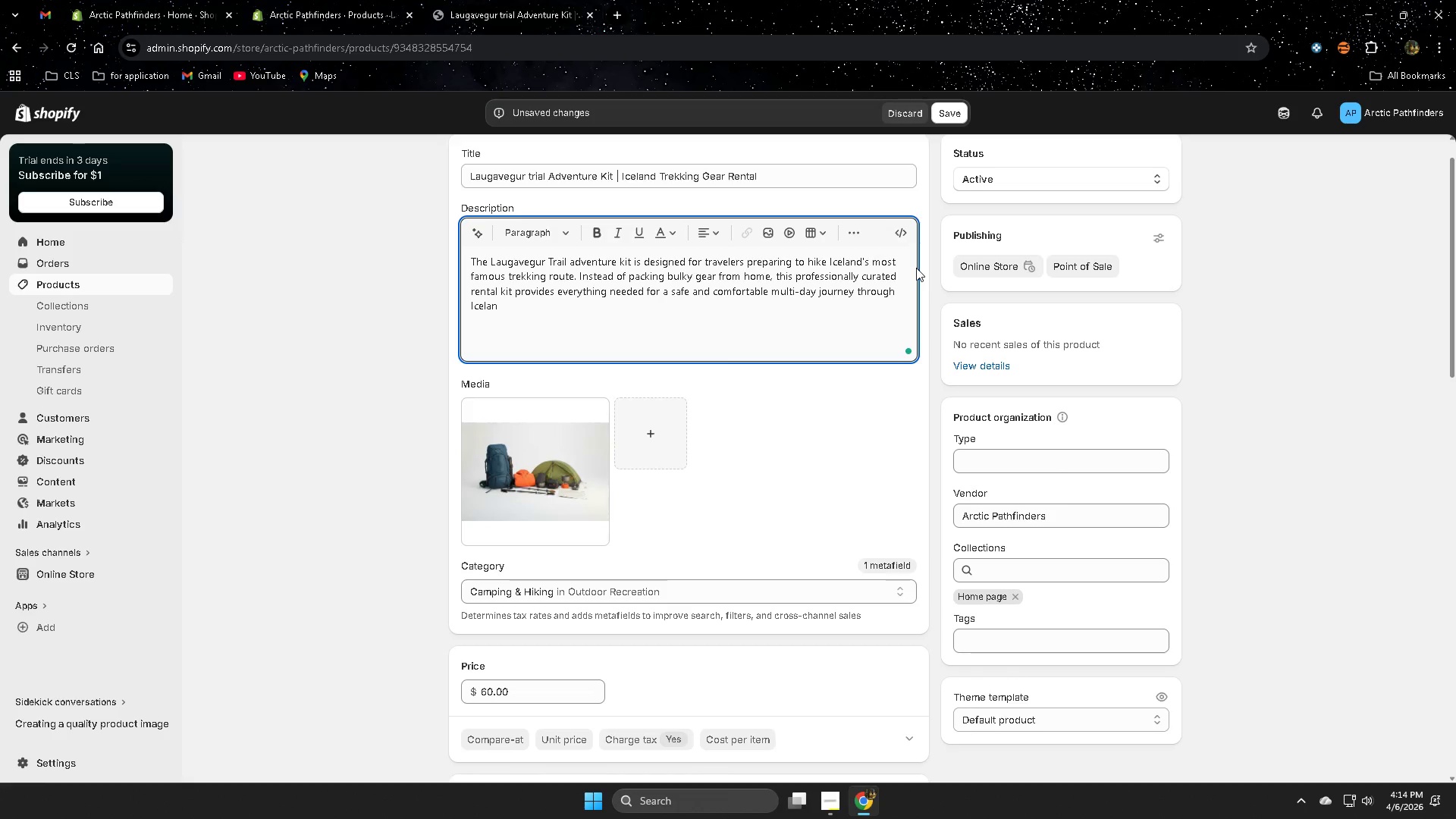 
key(D)
 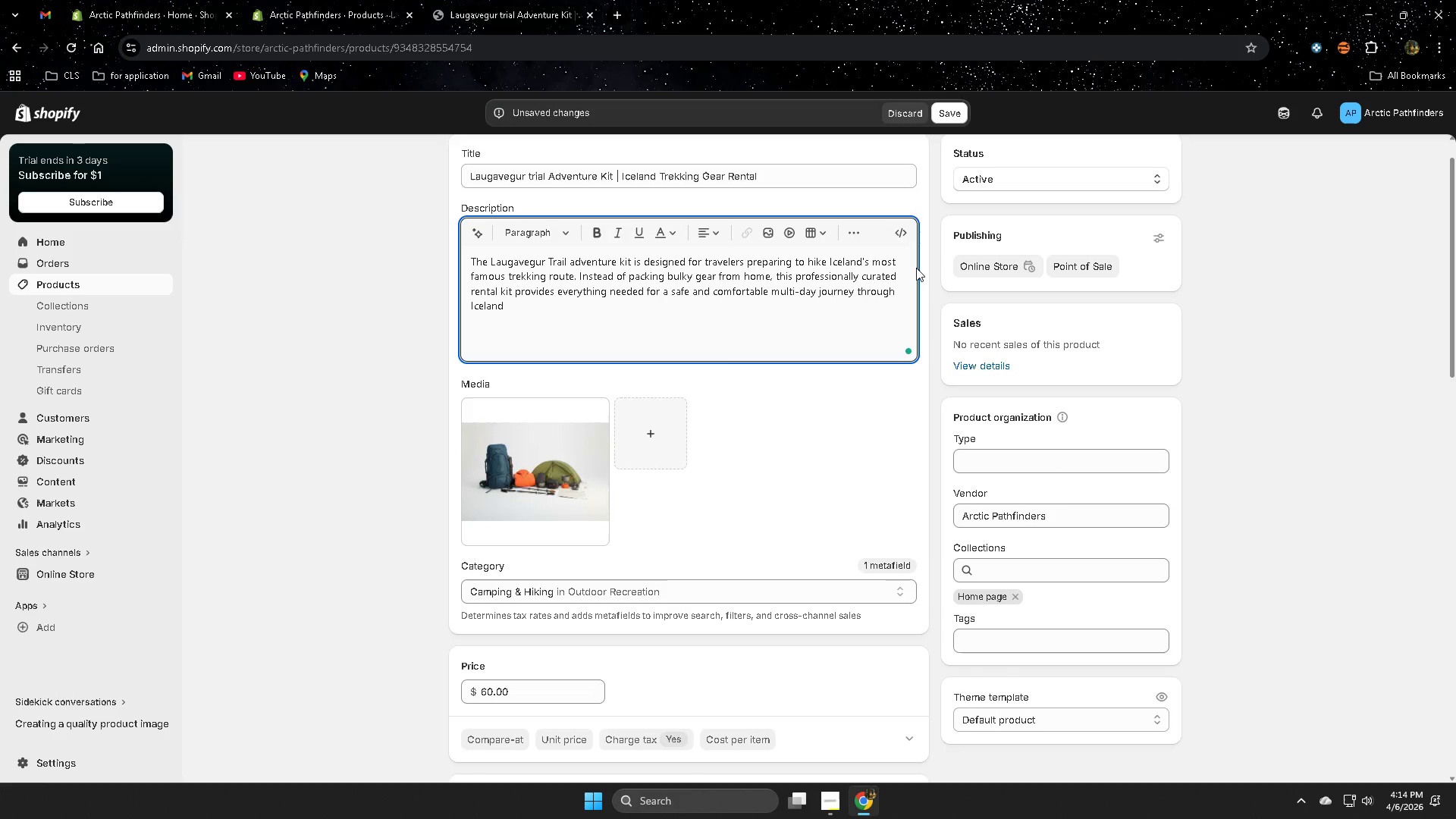 
key(Quote)
 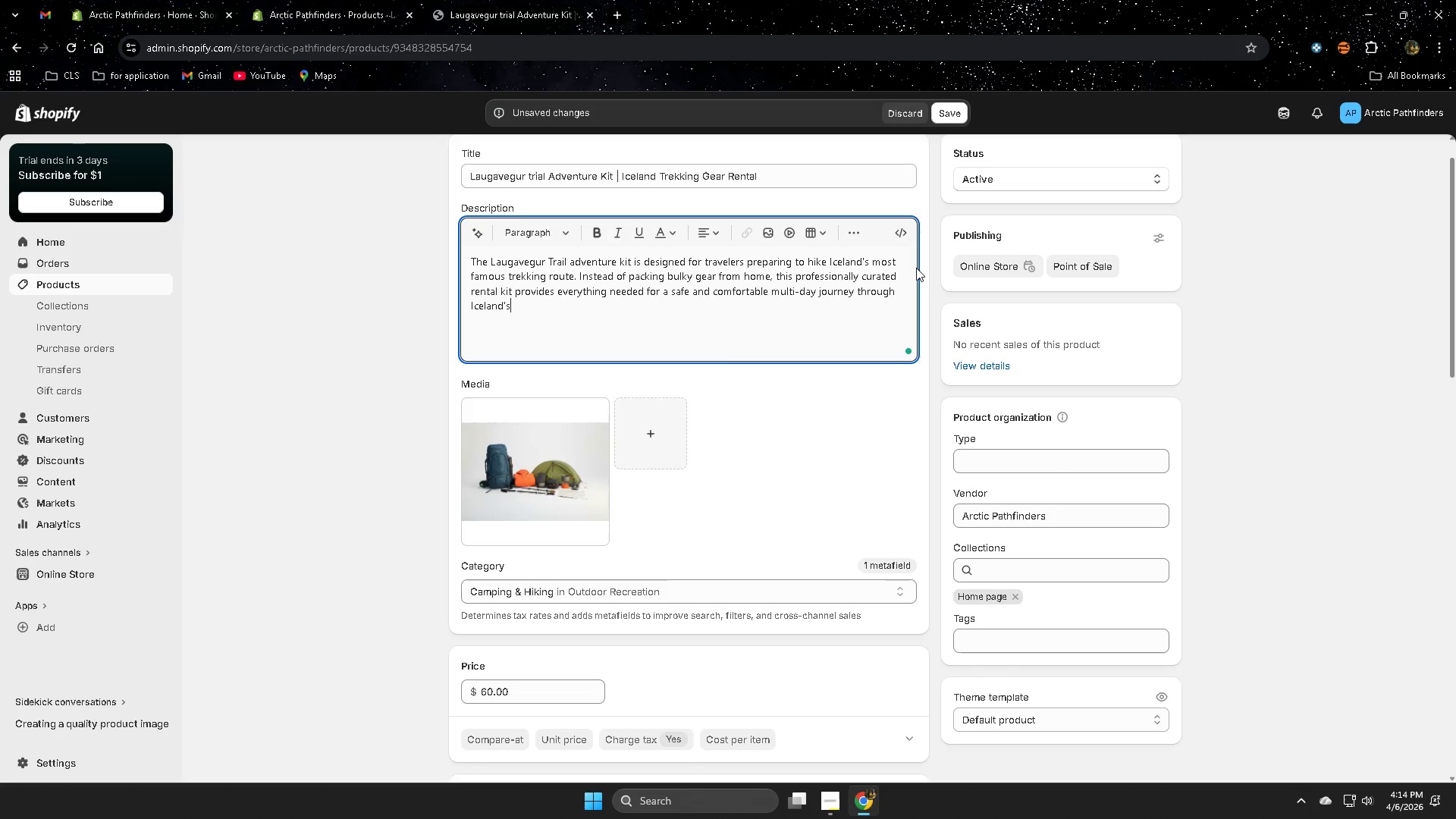 
key(S)
 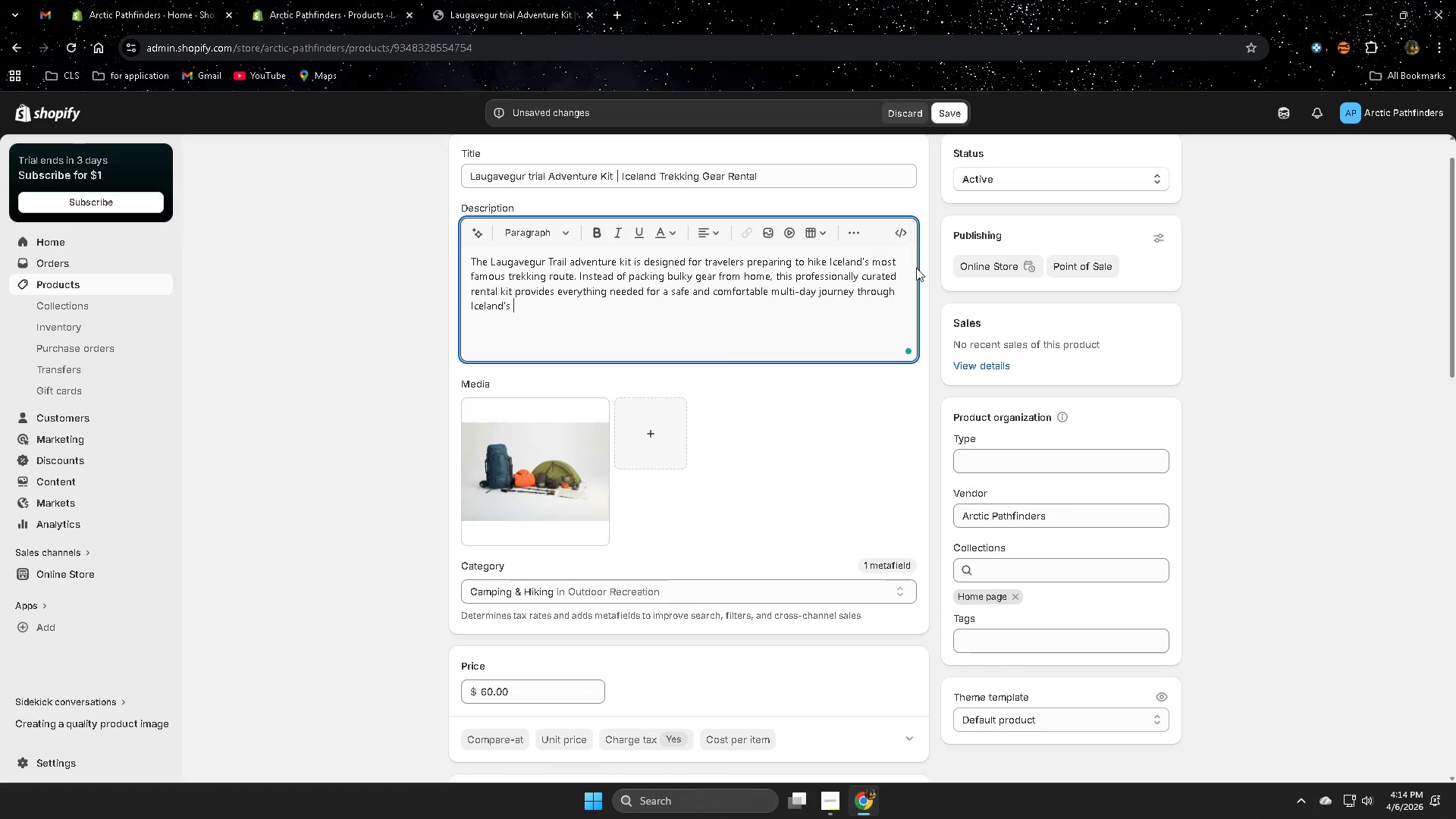 
key(Space)
 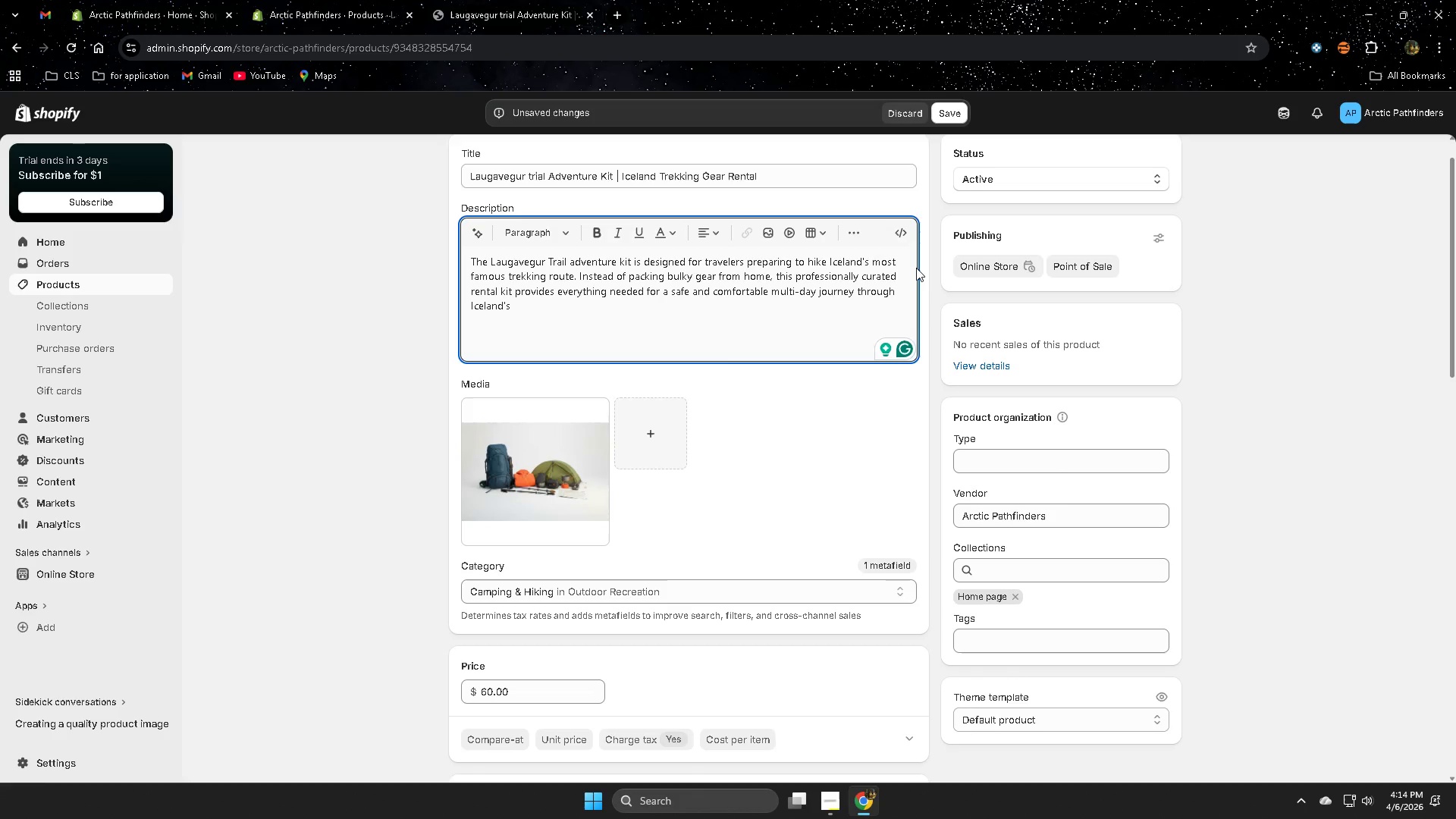 
wait(10.09)
 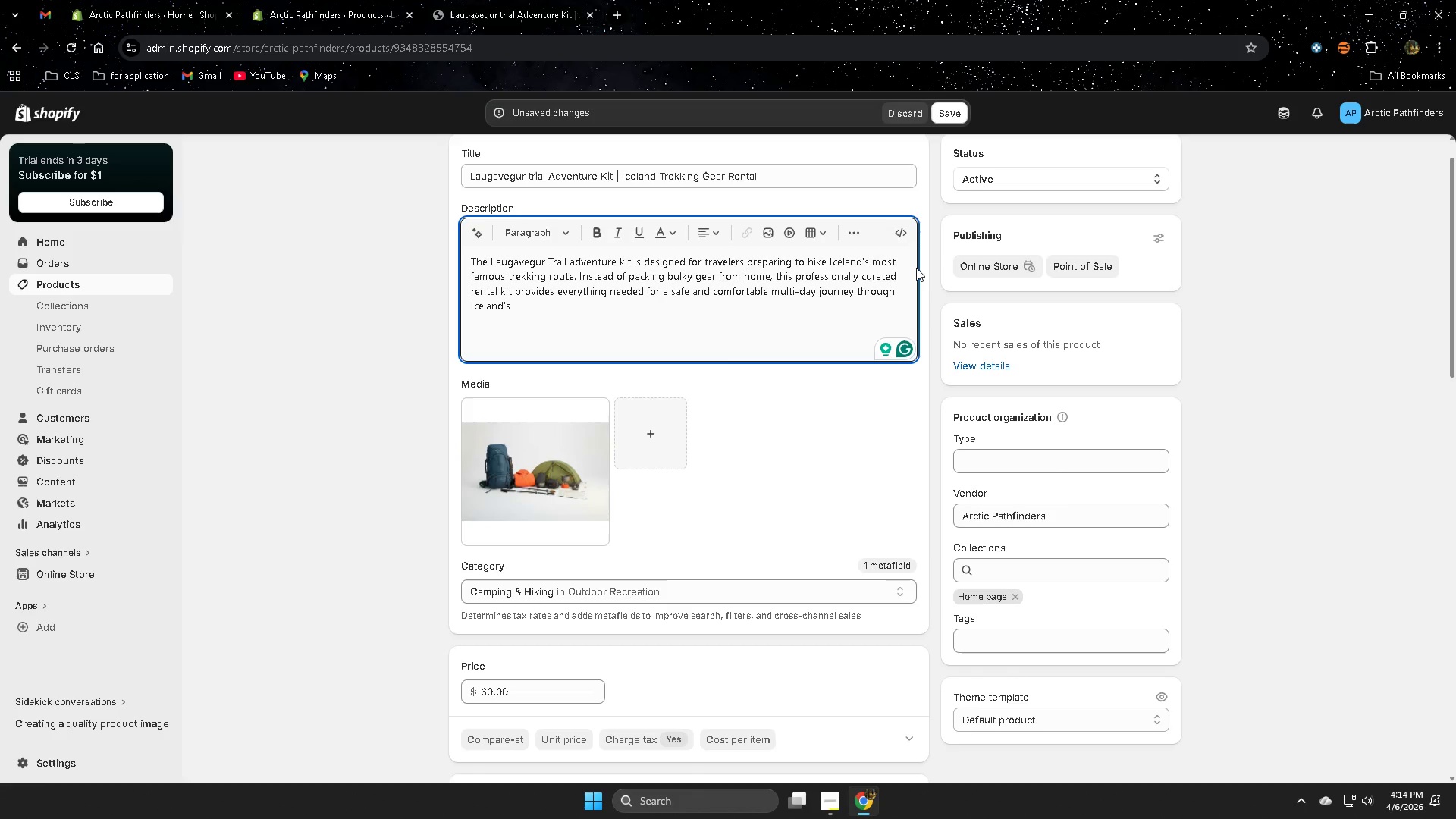 
type(rugged highland)
key(Backspace)
key(Backspace)
type(an)
key(Backspace)
type(n)
key(Backspace)
key(Backspace)
type(nds. Each )
 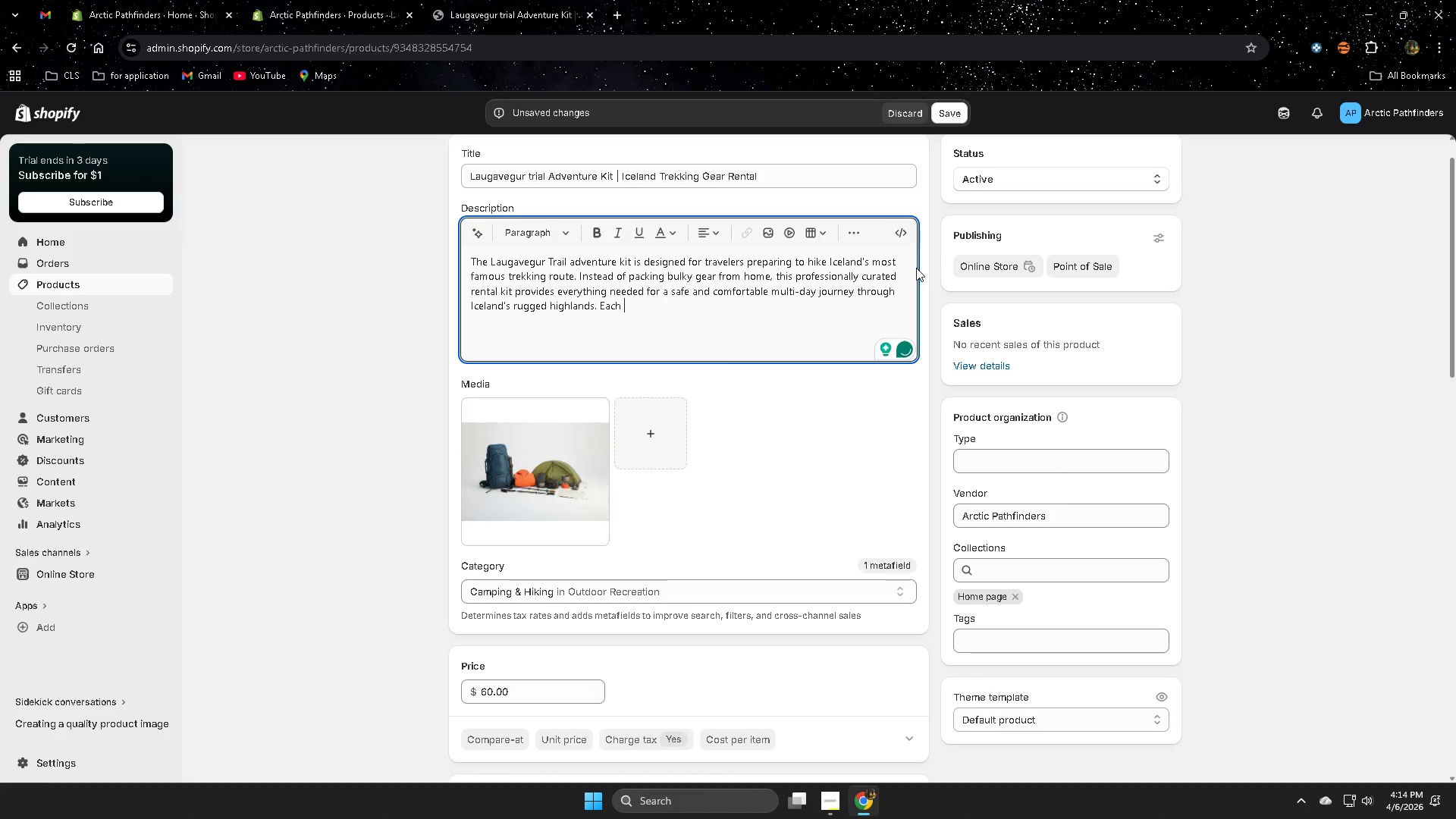 
wait(5.59)
 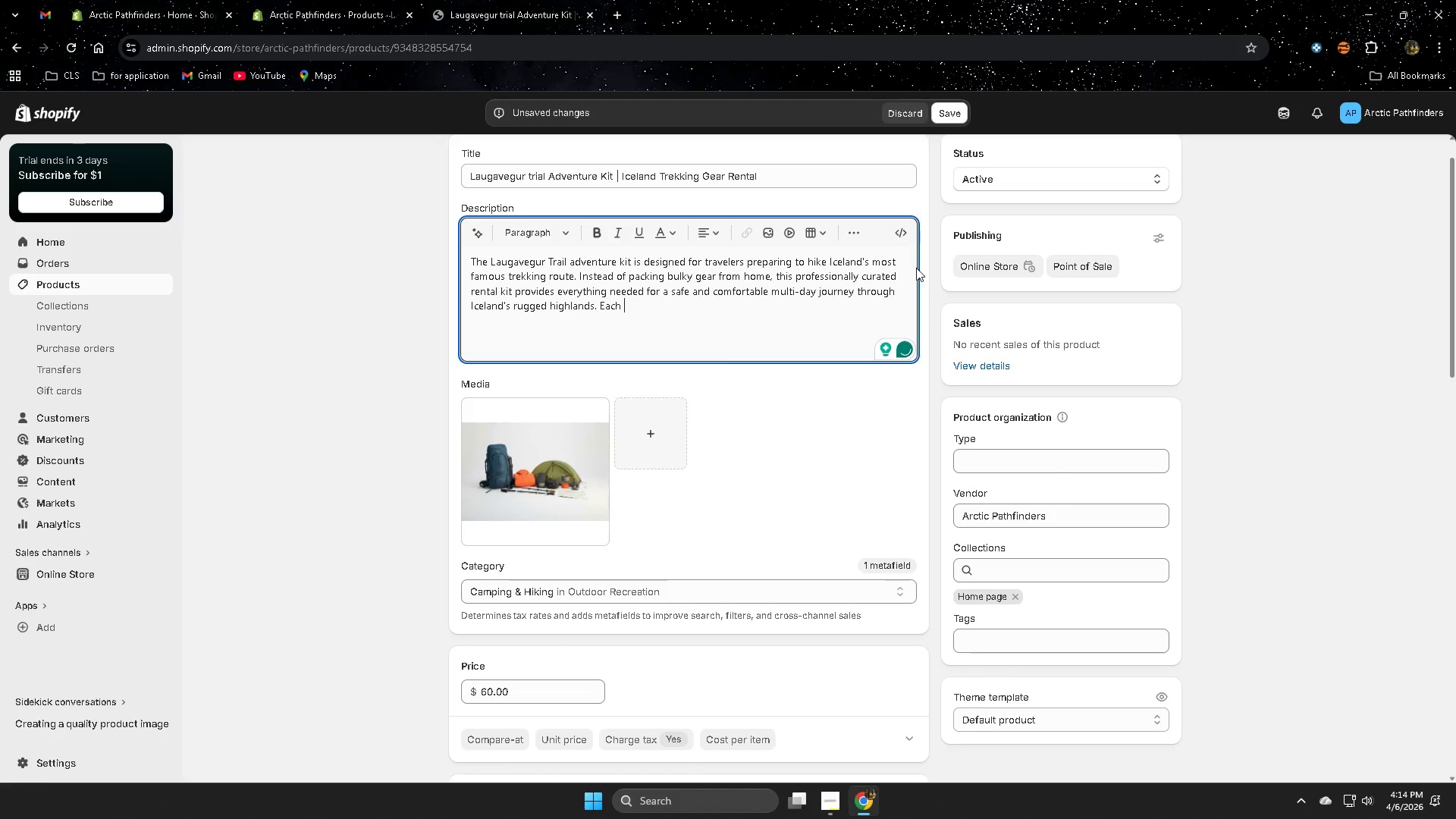 
type(item)
 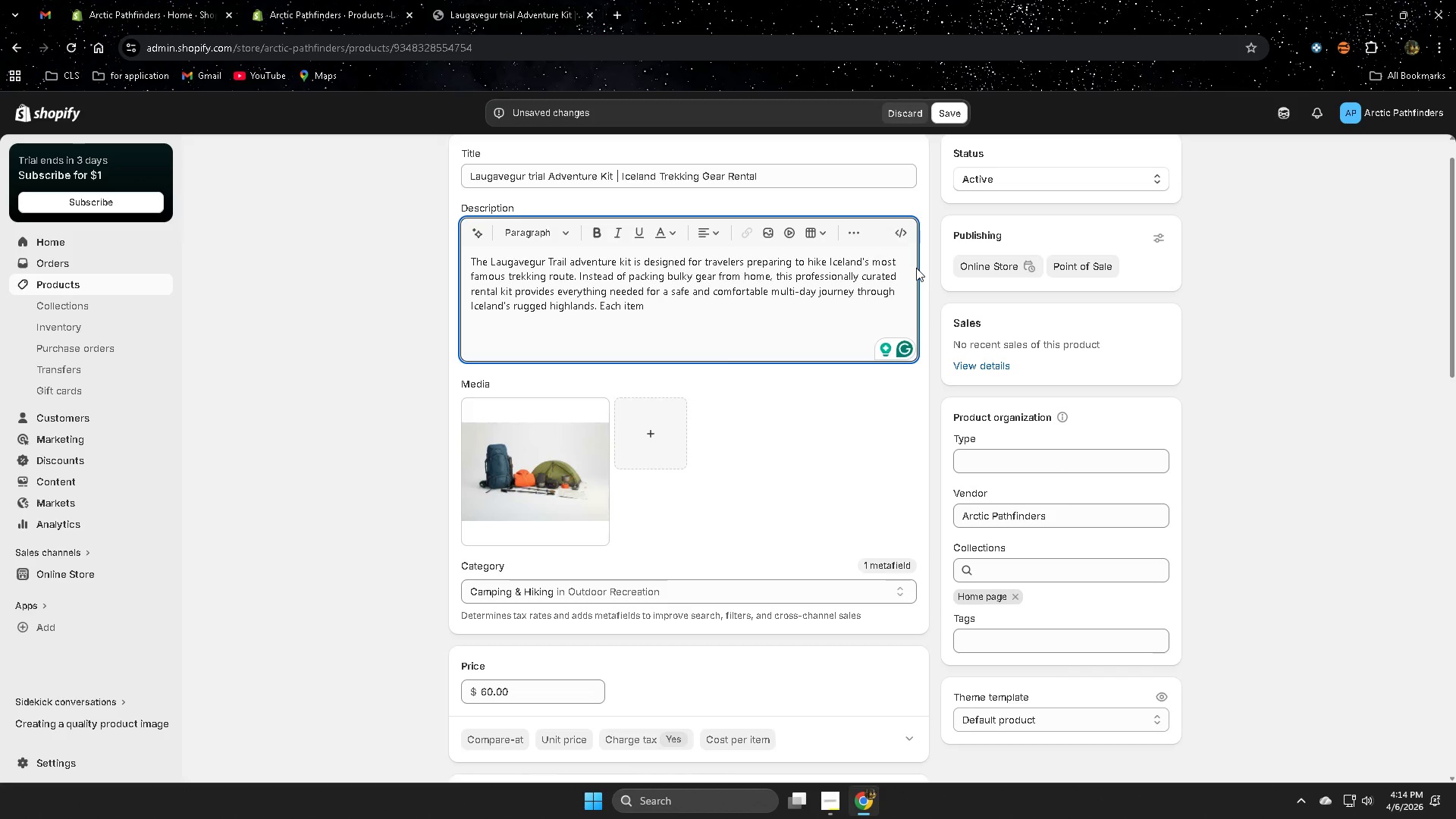 
hold_key(key=Backspace, duration=0.38)
 